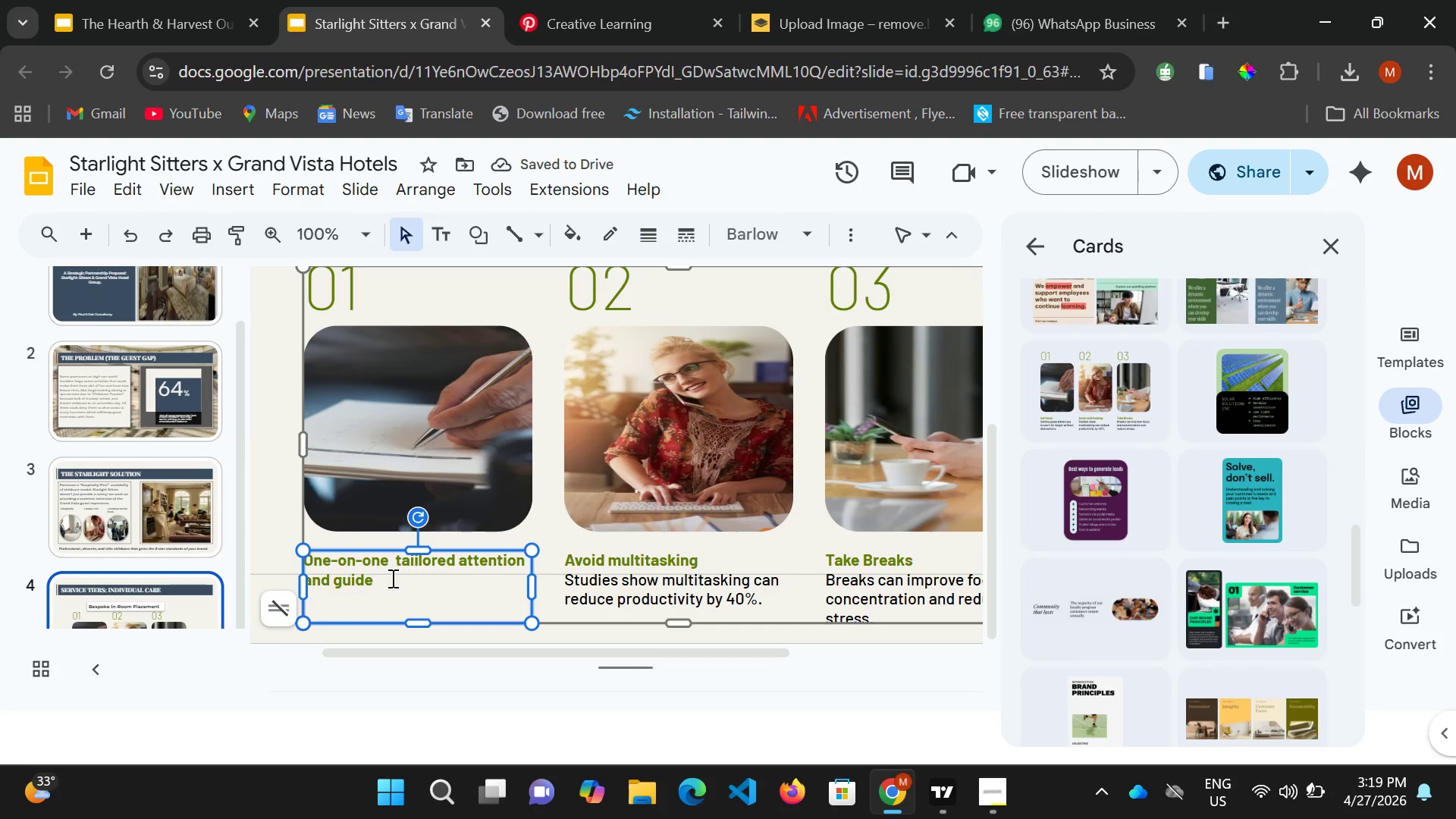 
type(around)
 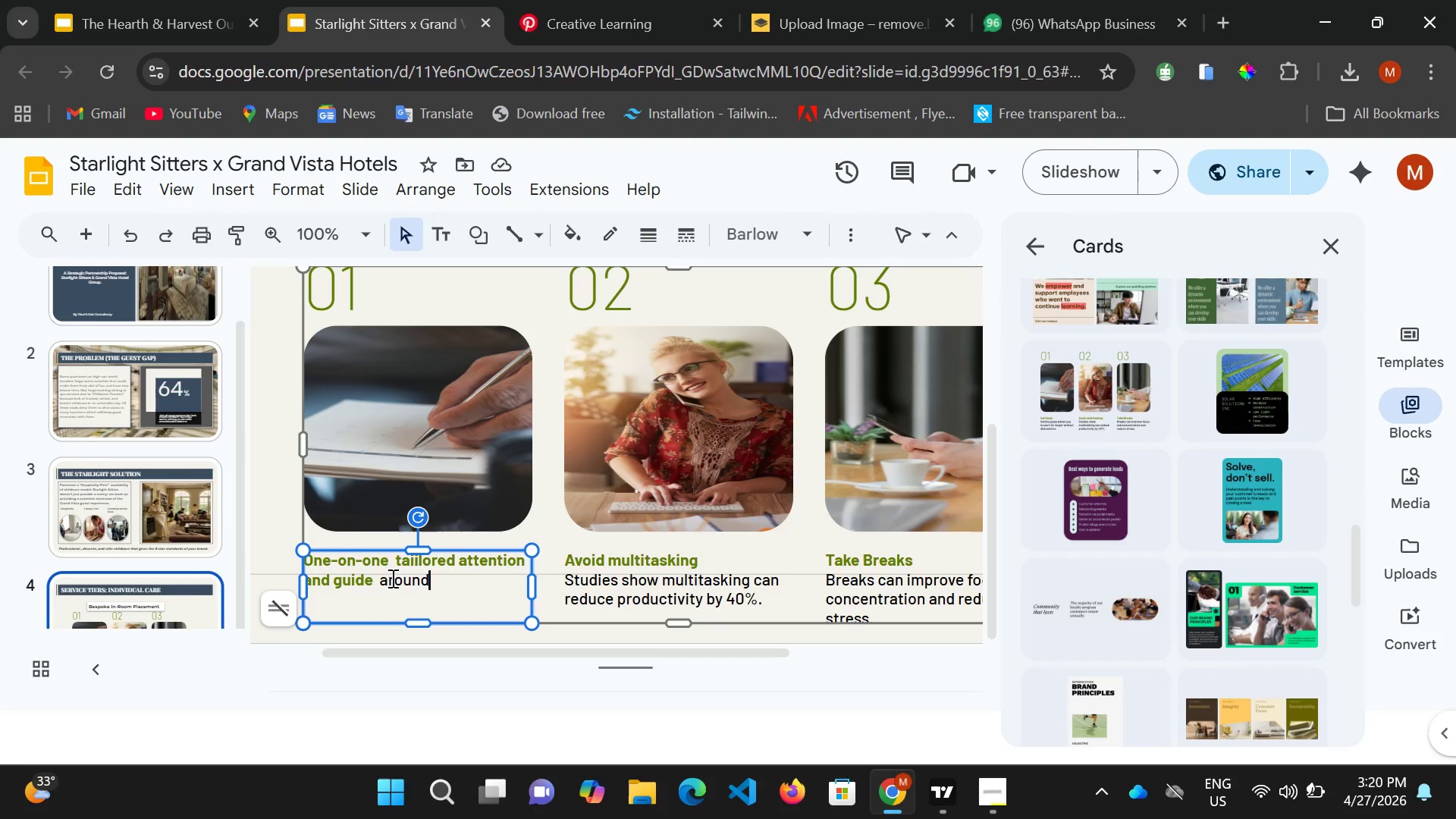 
wait(7.11)
 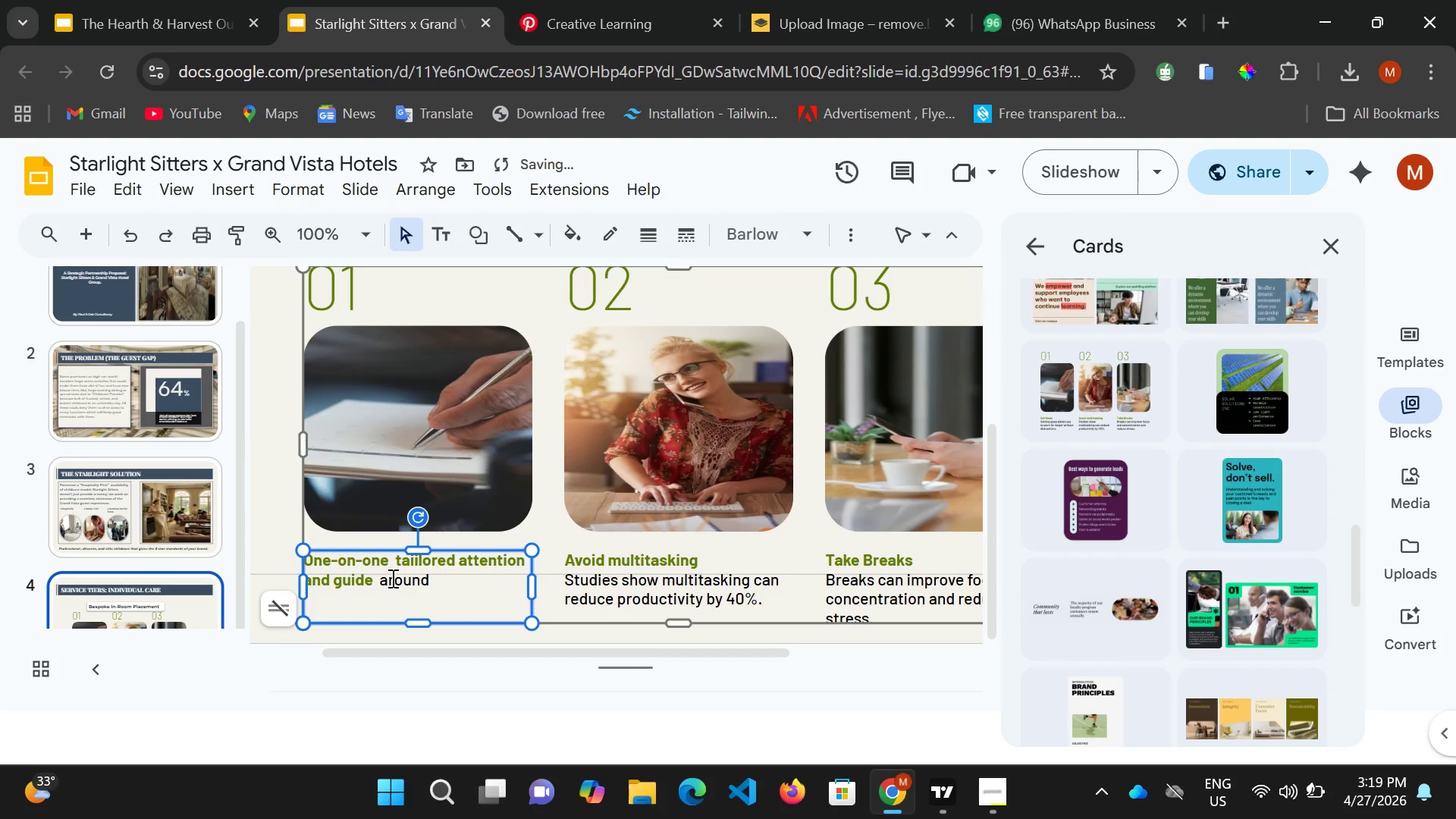 
type( the hotel)
 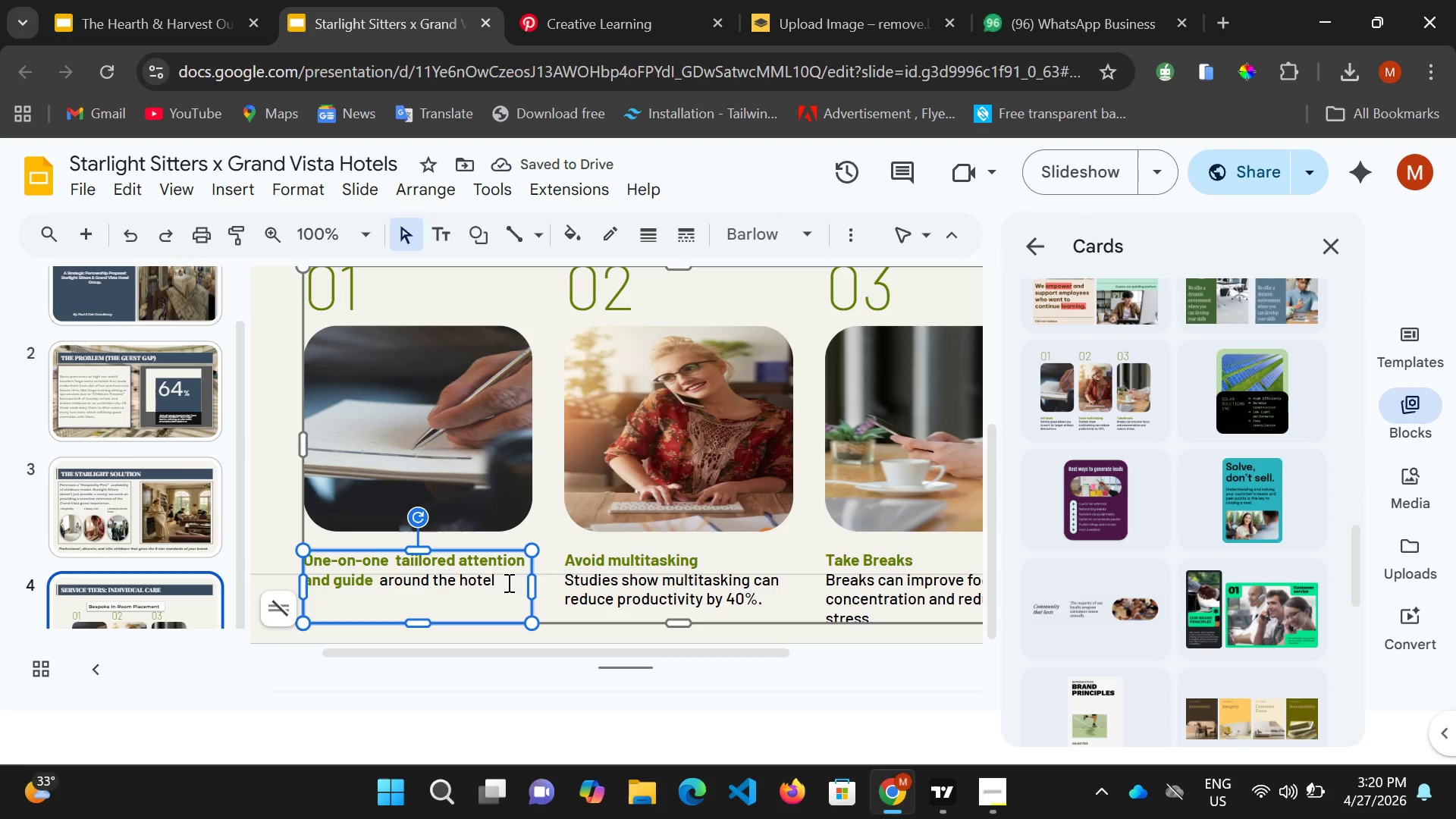 
left_click([470, 586])
 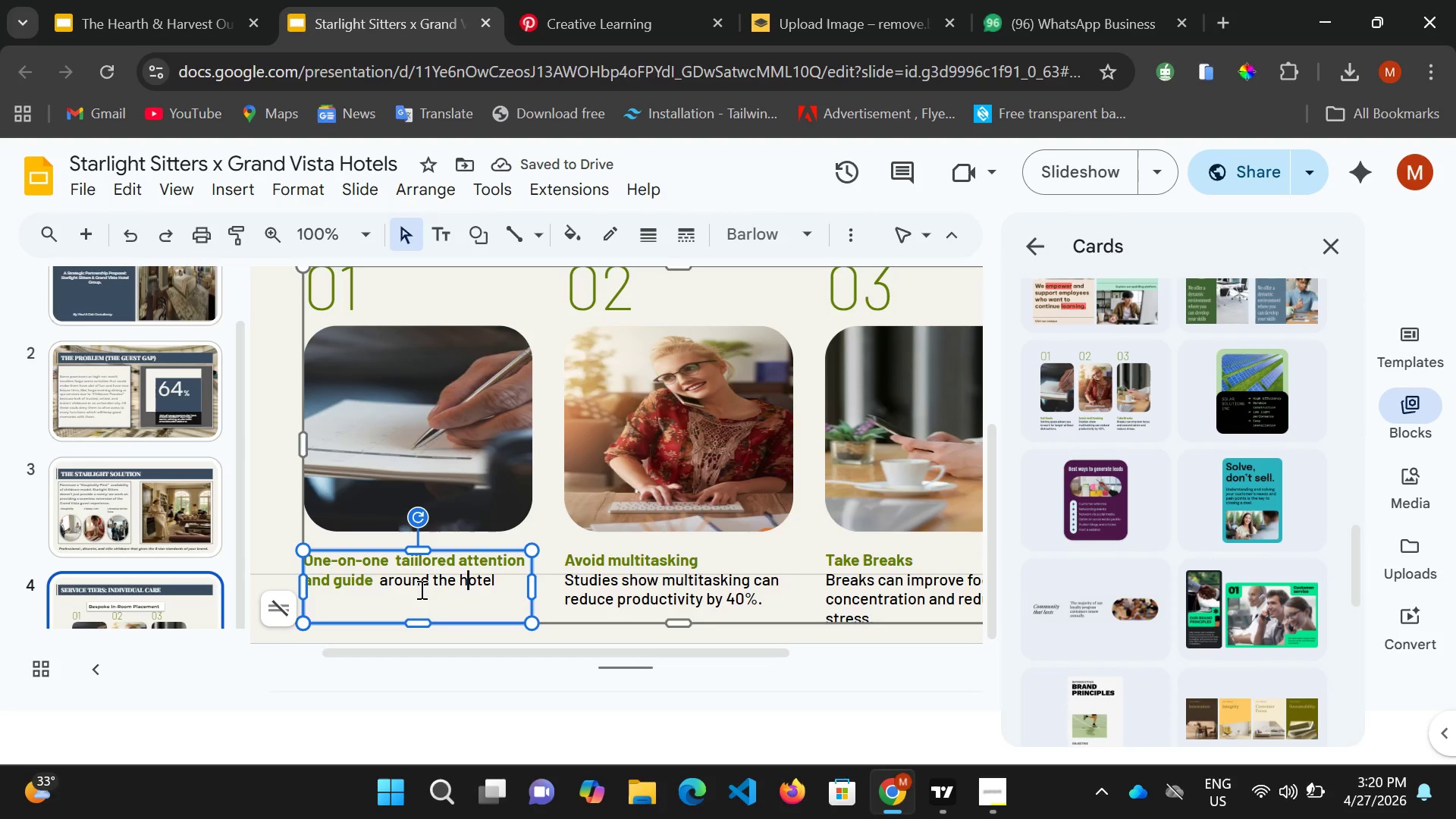 
left_click([374, 582])
 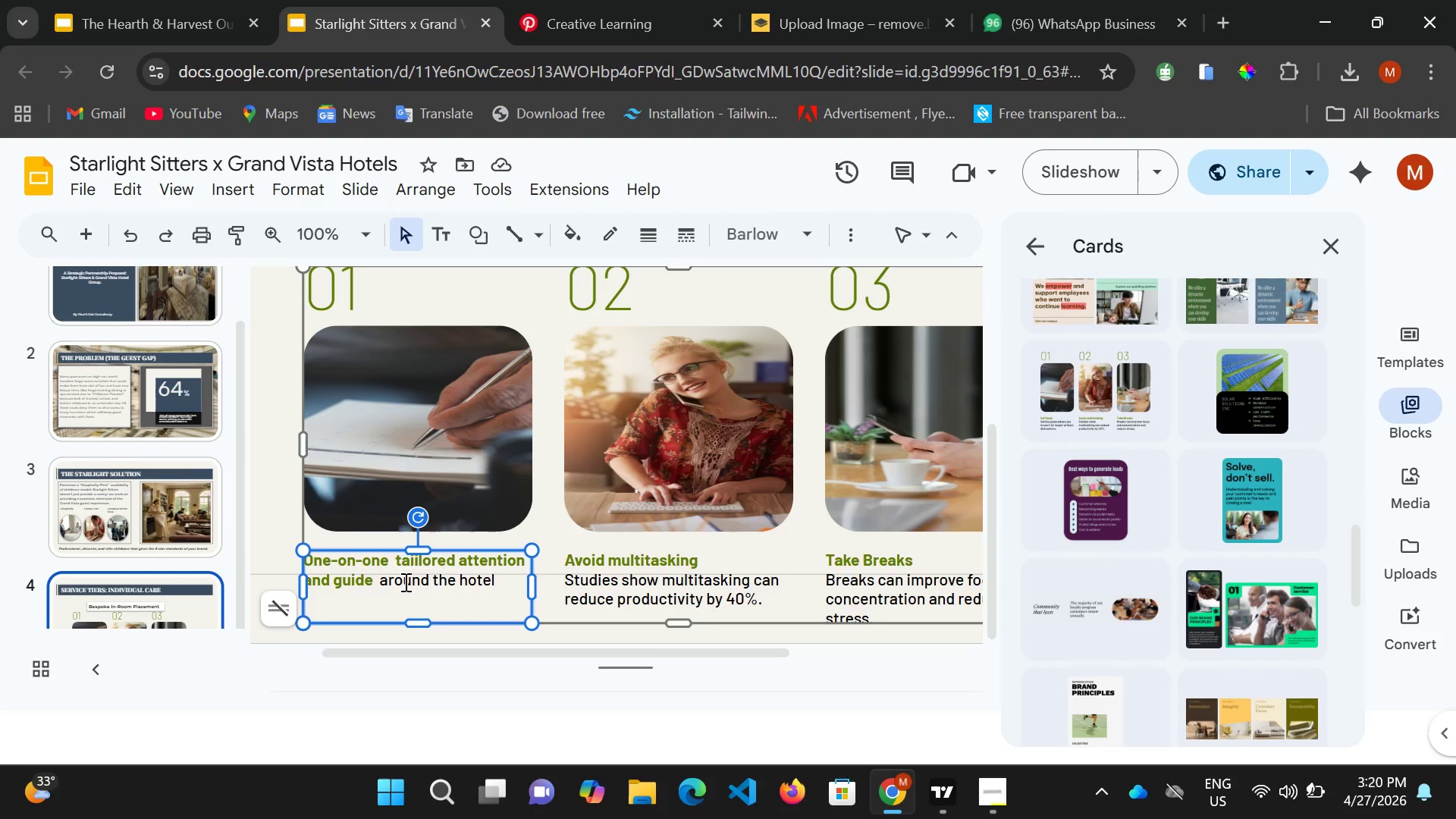 
left_click([404, 582])
 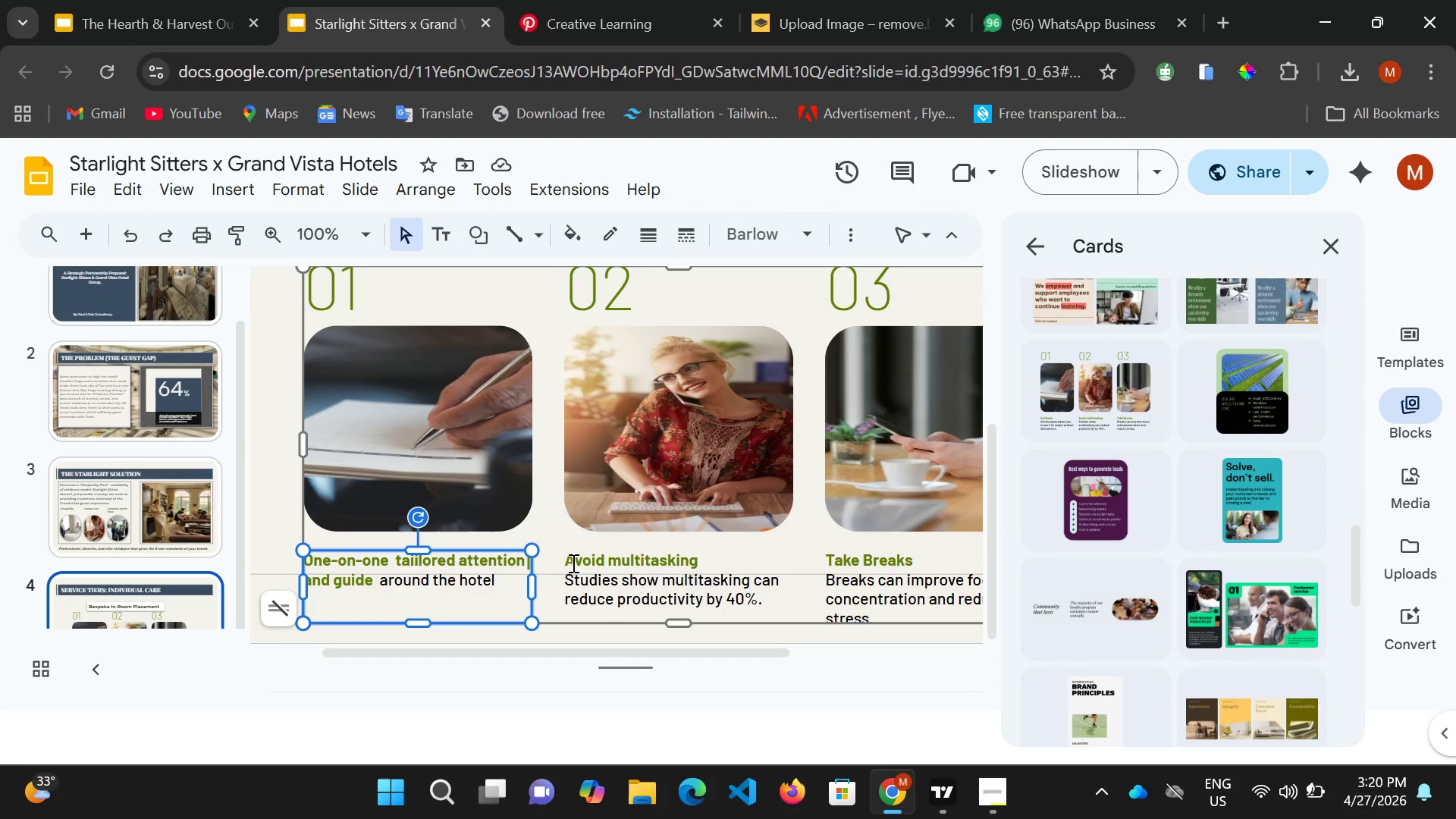 
left_click_drag(start_coordinate=[569, 562], to_coordinate=[763, 613])
 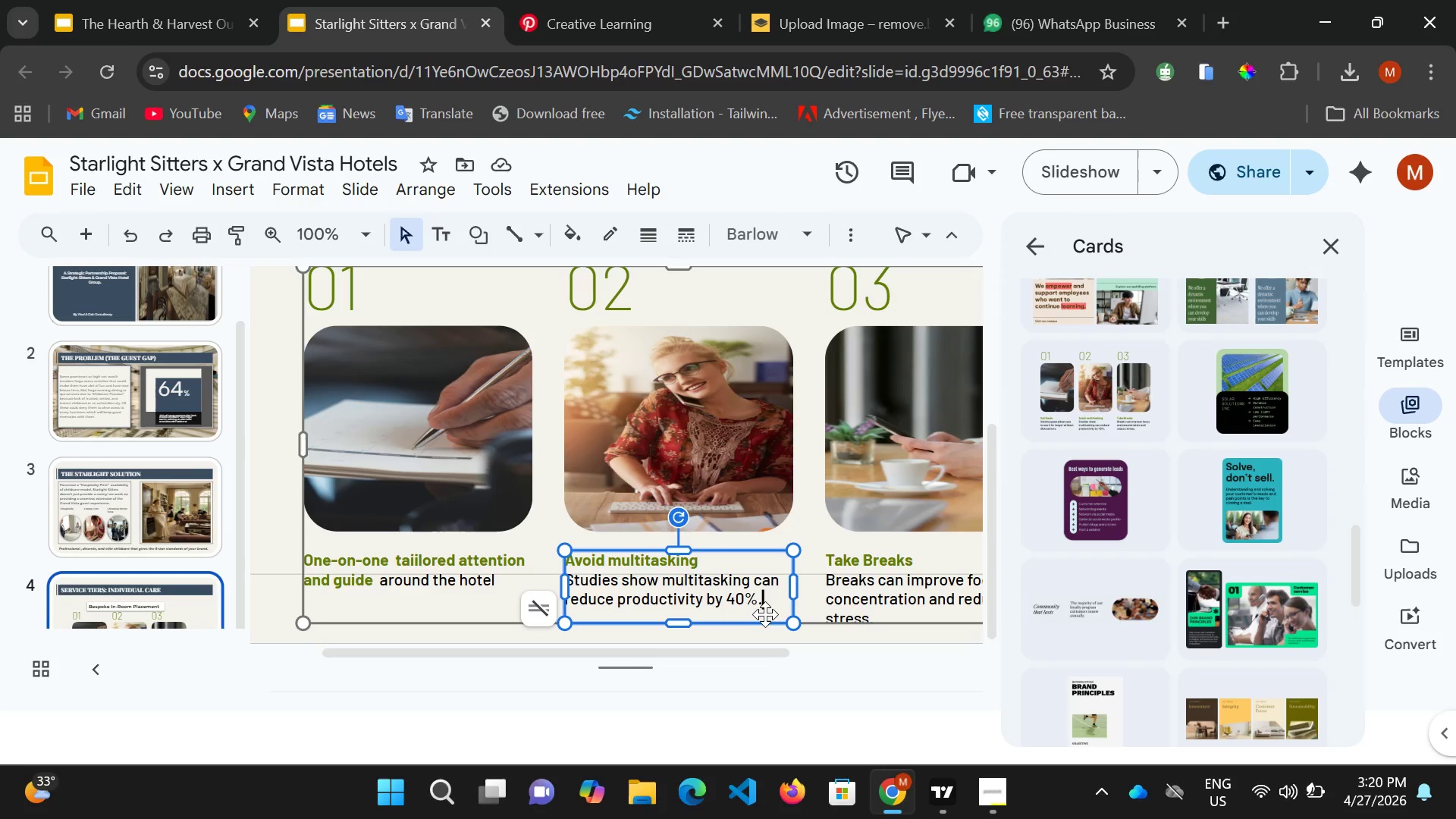 
left_click([763, 613])
 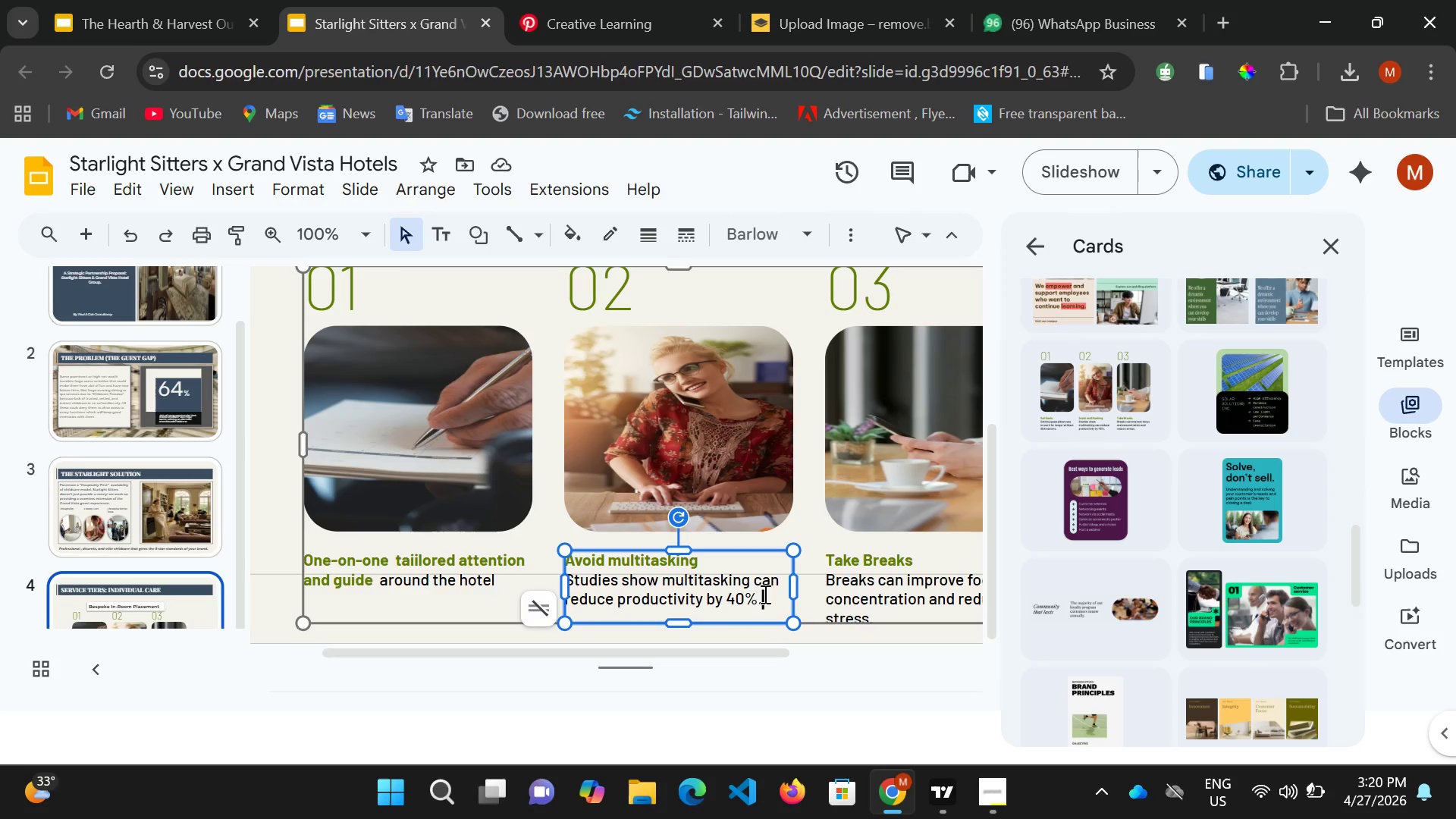 
left_click_drag(start_coordinate=[764, 594], to_coordinate=[566, 560])
 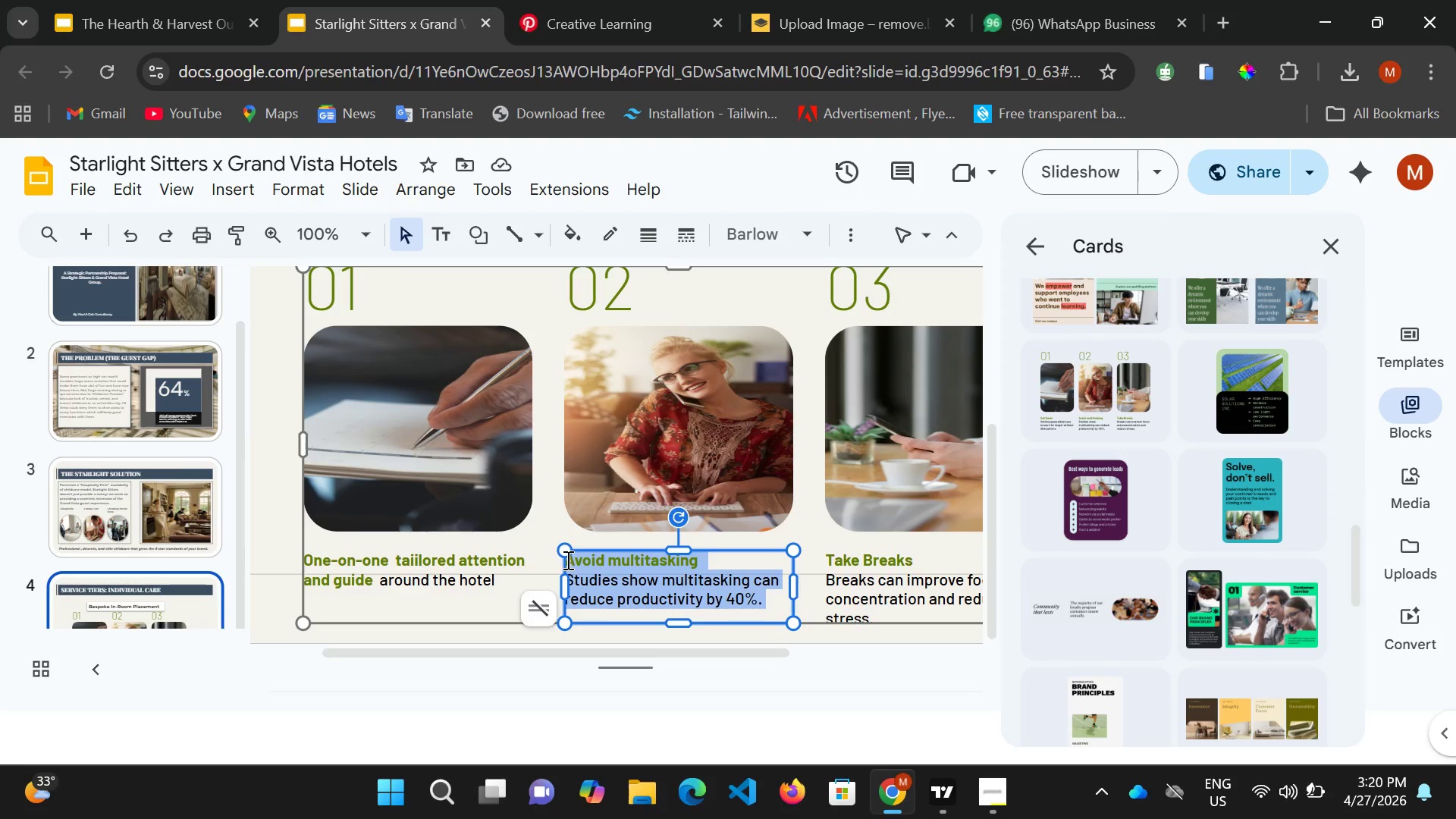 
type(Mu)
 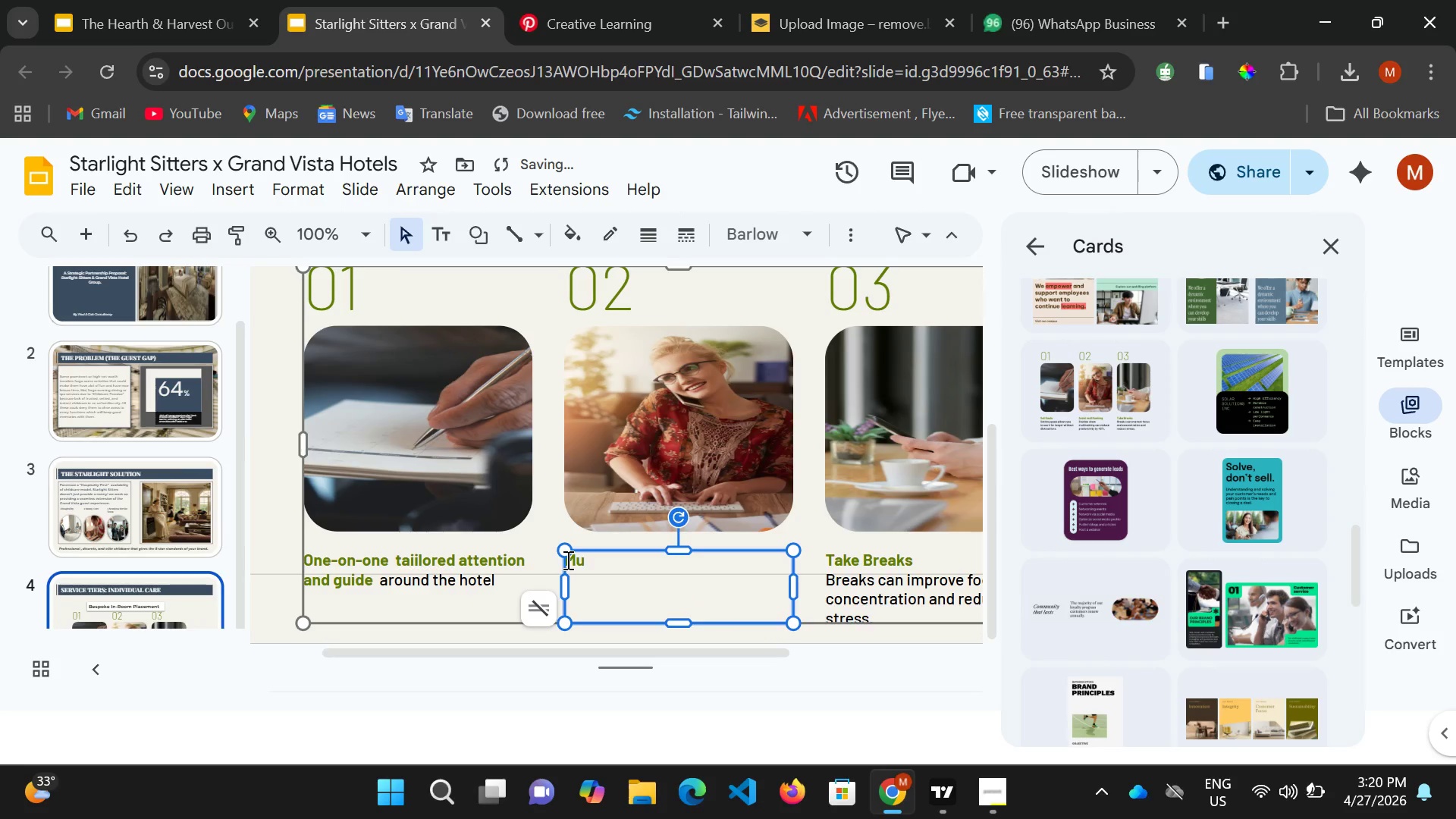 
type(tl)
key(Backspace)
key(Backspace)
type(lt)
 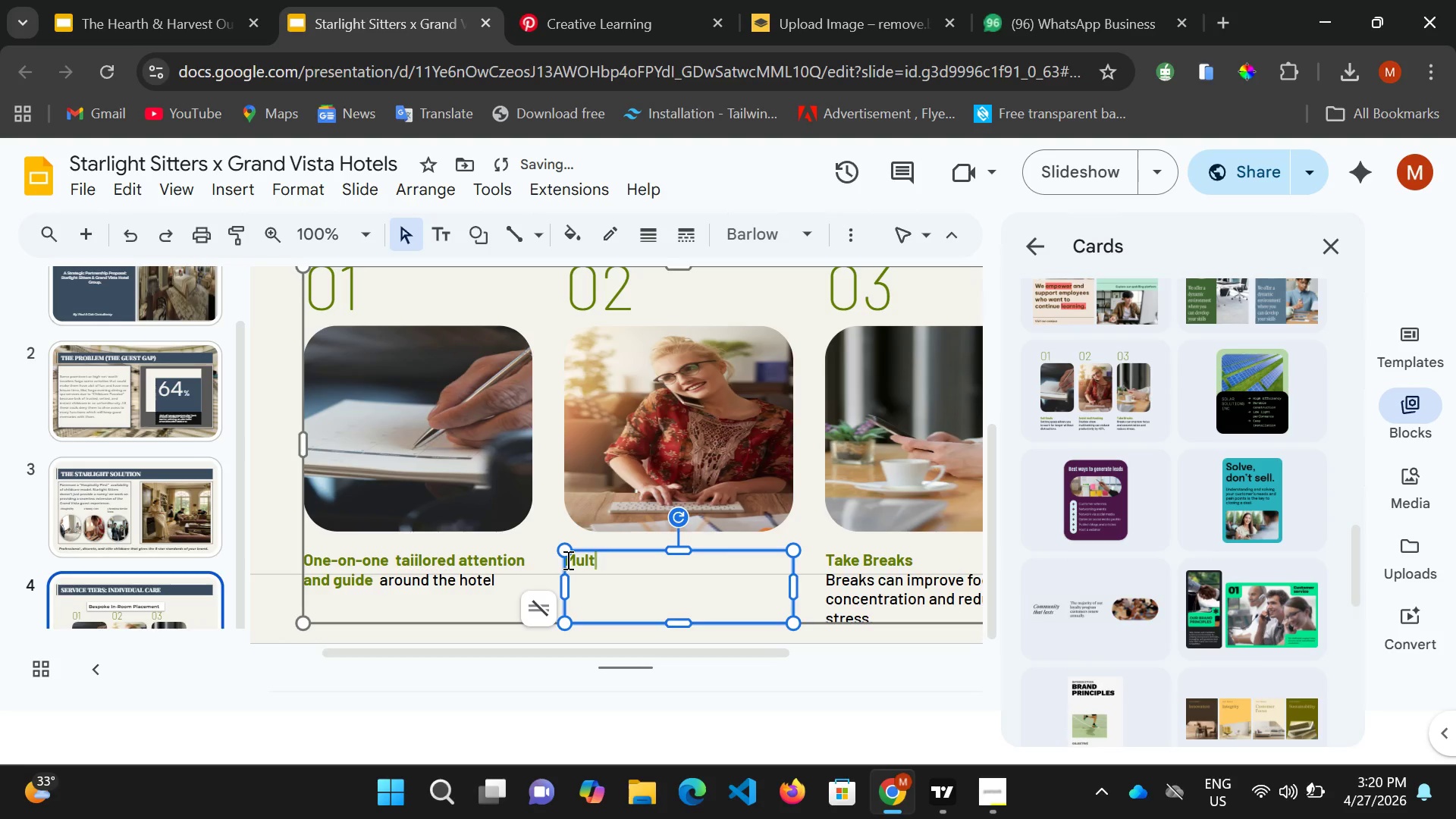 
type(ilingual SITTER)
 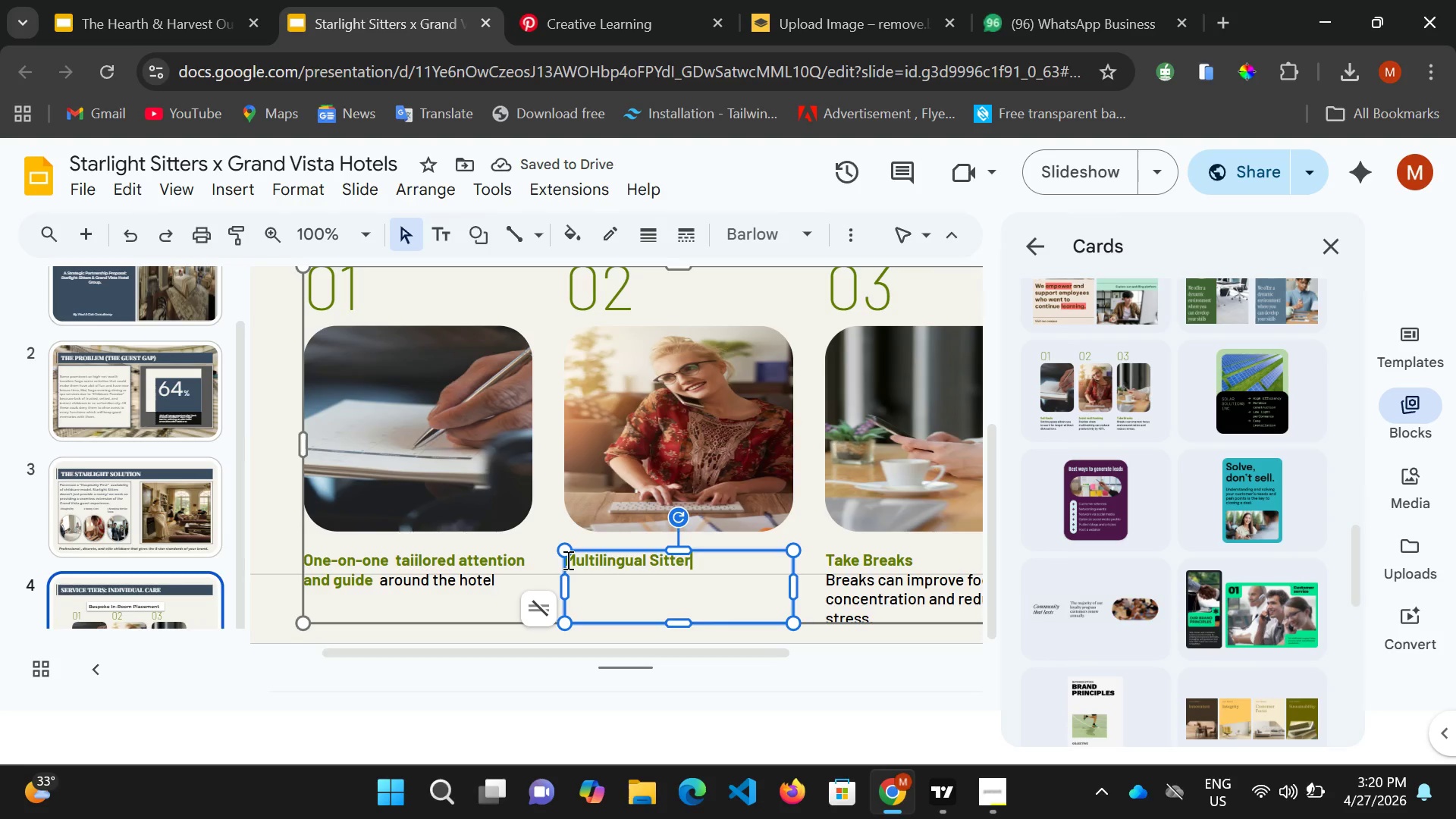 
key(S)
 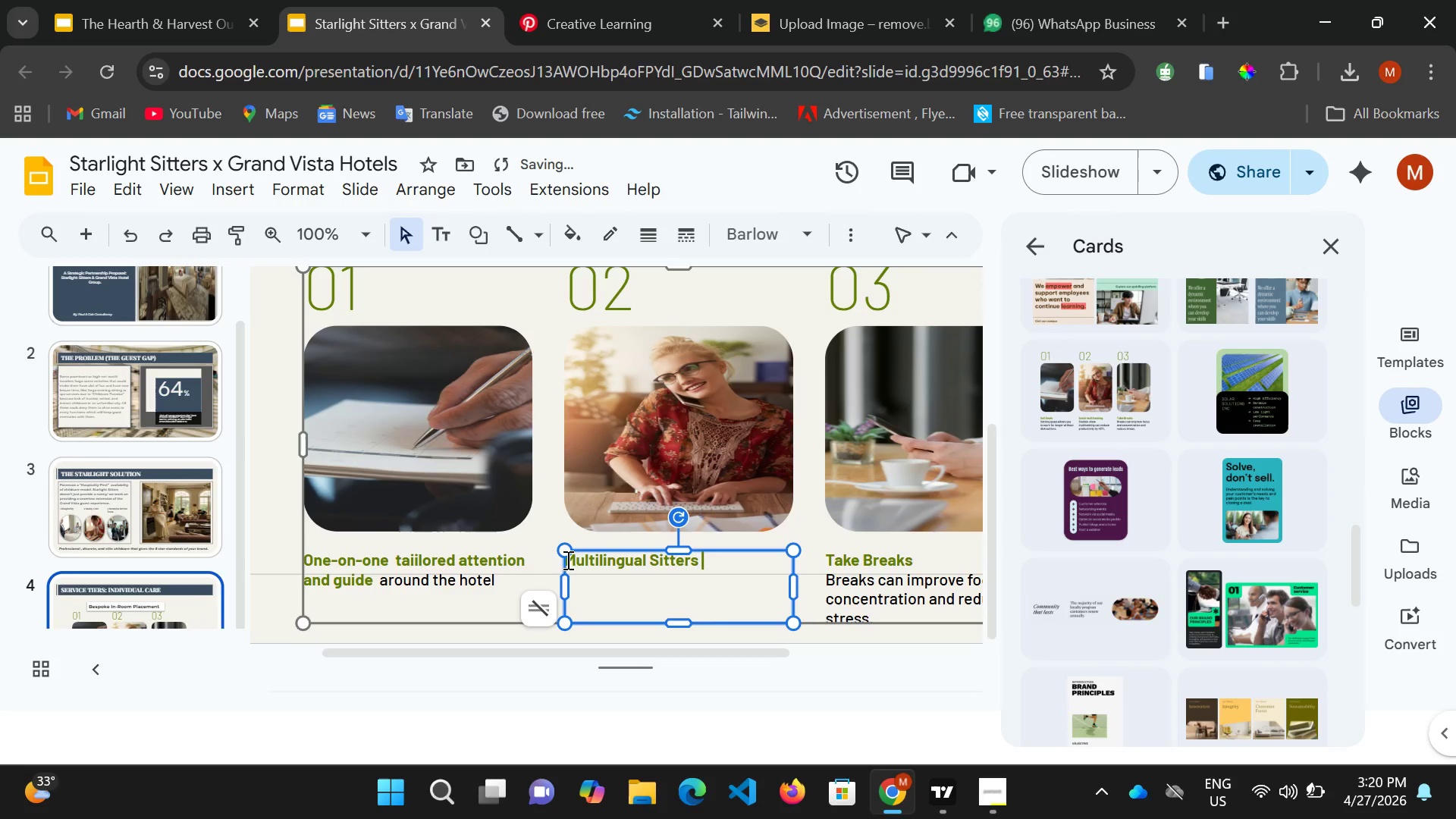 
key(Space)
 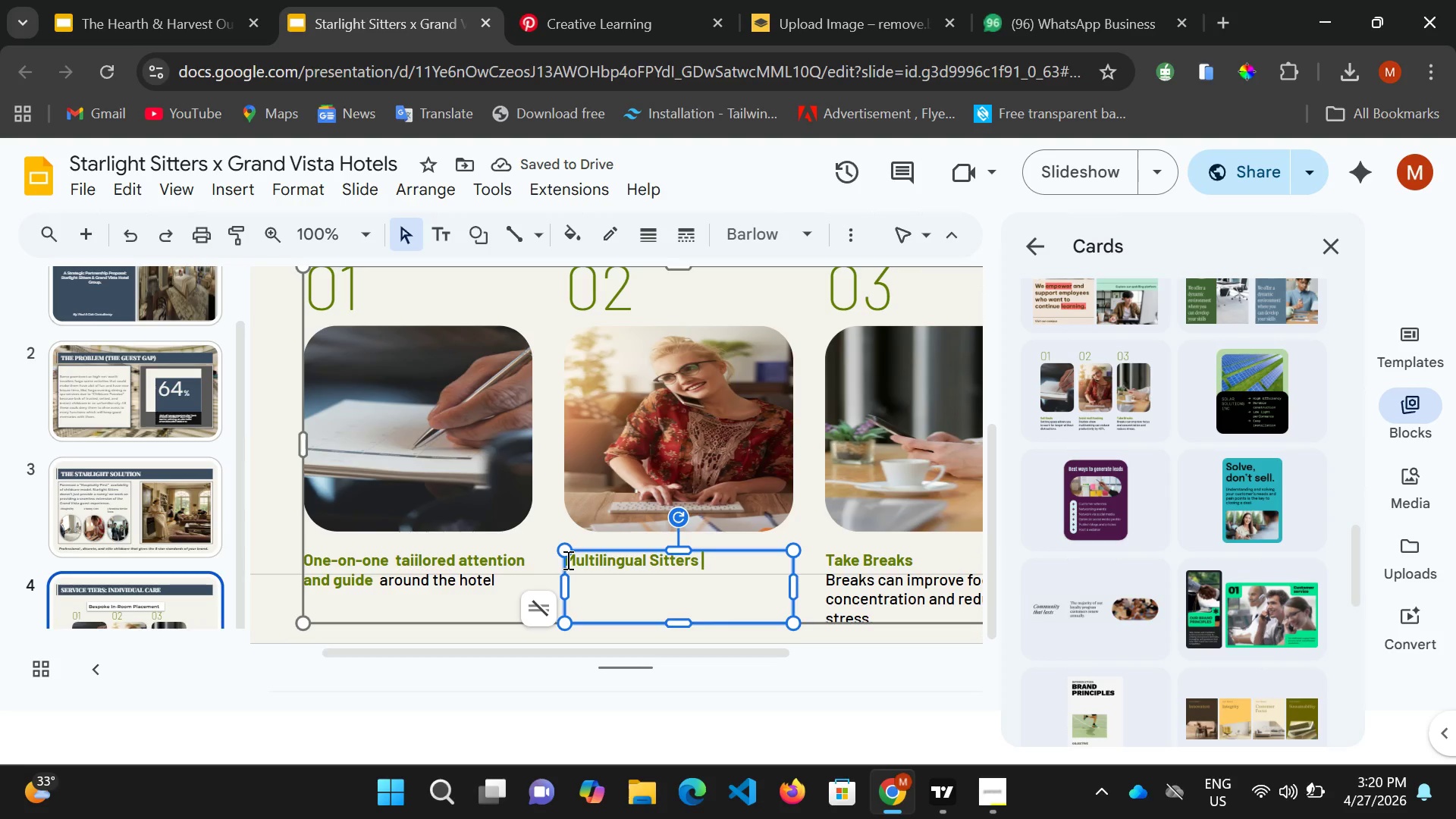 
type(availbale)
key(Backspace)
key(Backspace)
key(Backspace)
key(Backspace)
type(able based on request for non speaking English clients)
 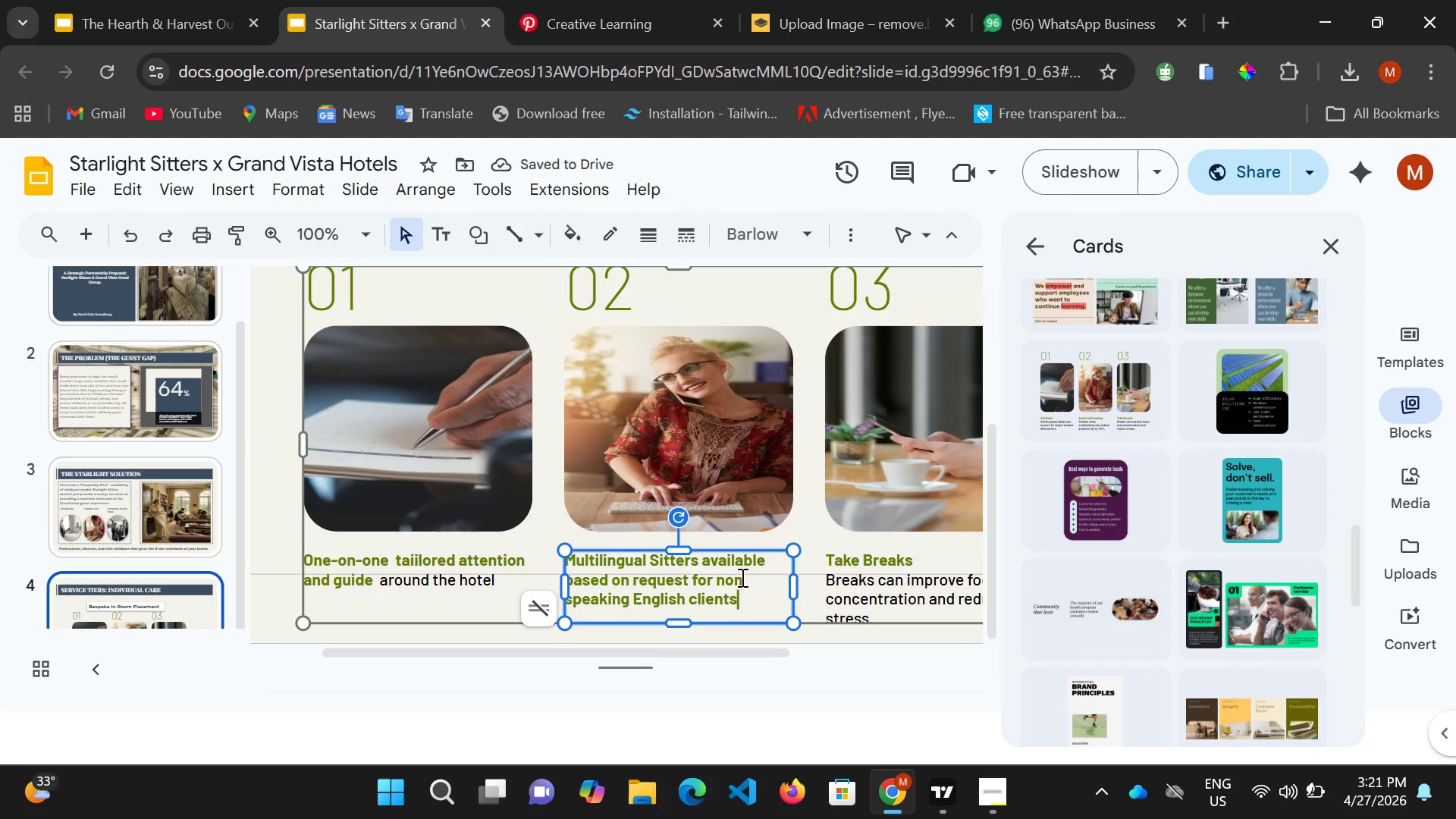 
wait(7.34)
 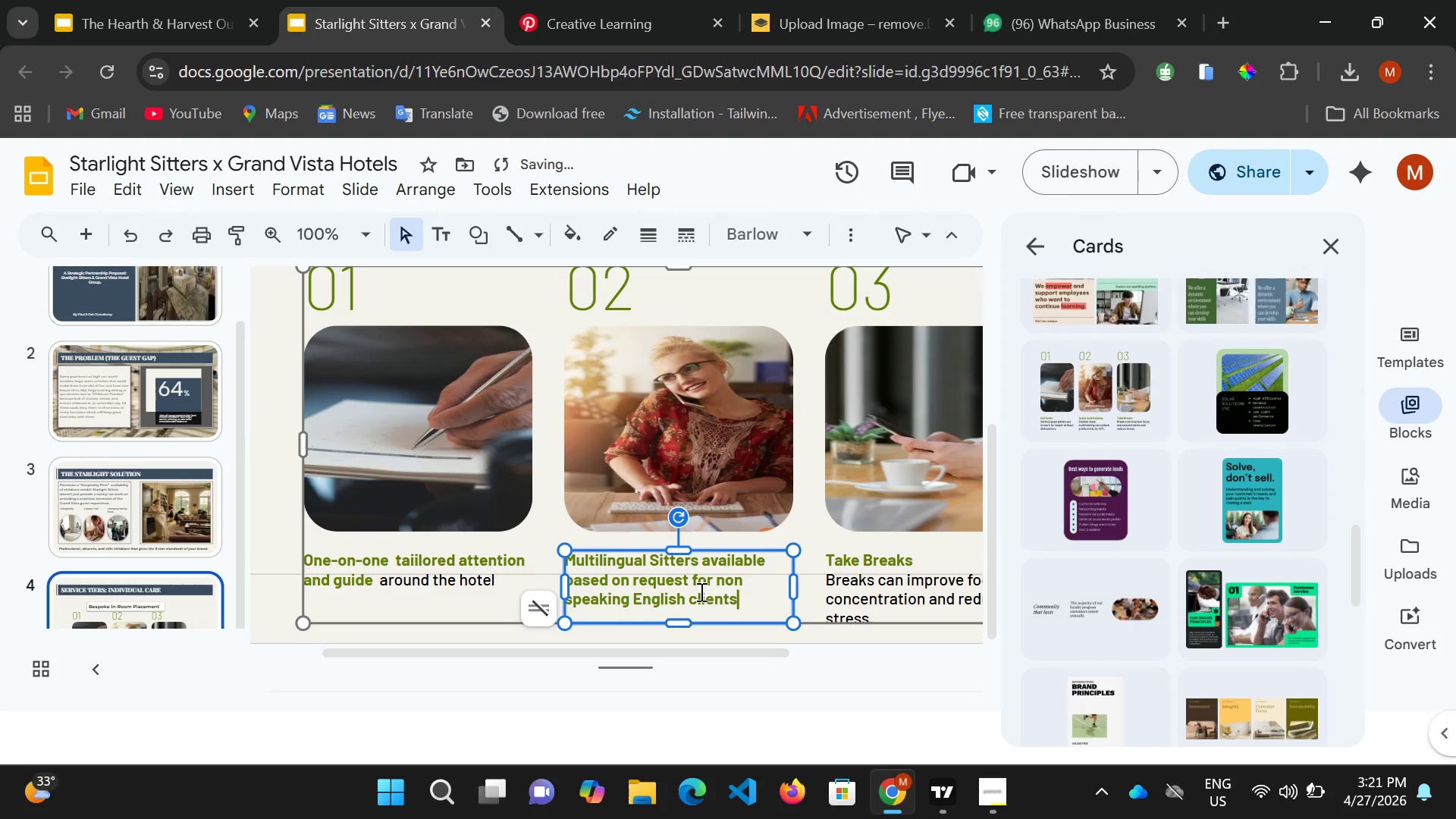 
key(Backspace)
 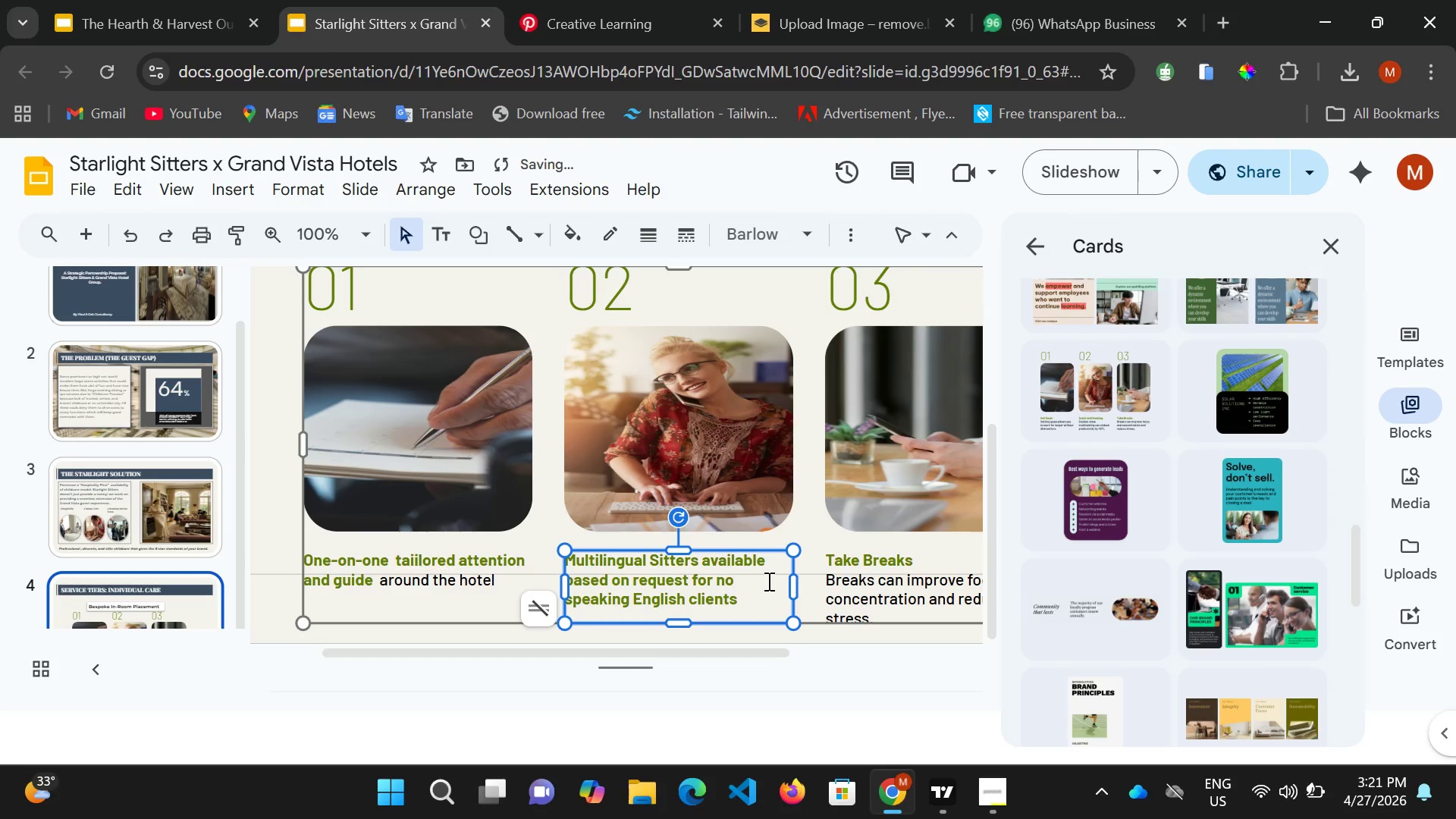 
key(N)
 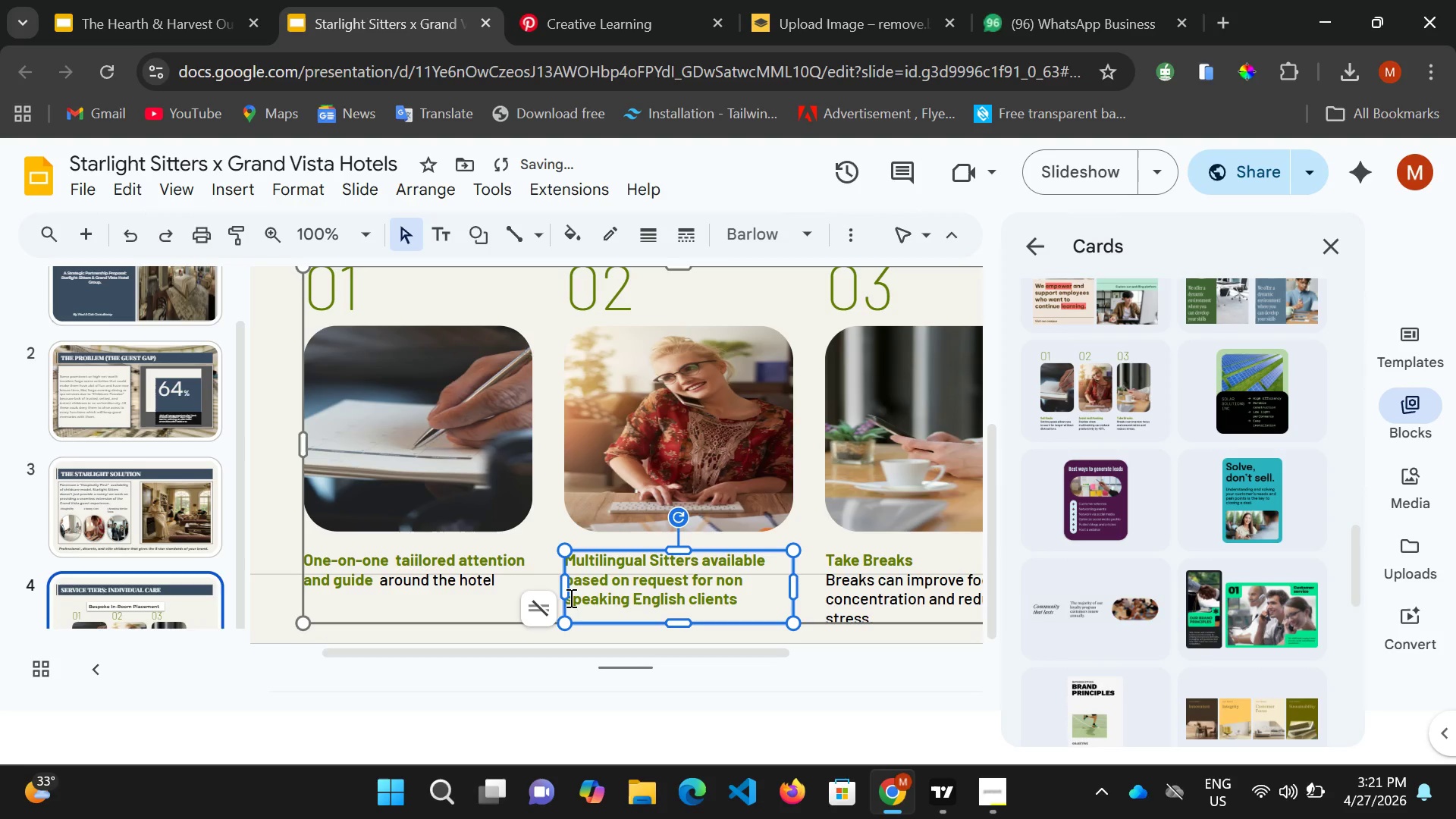 
left_click([566, 599])
 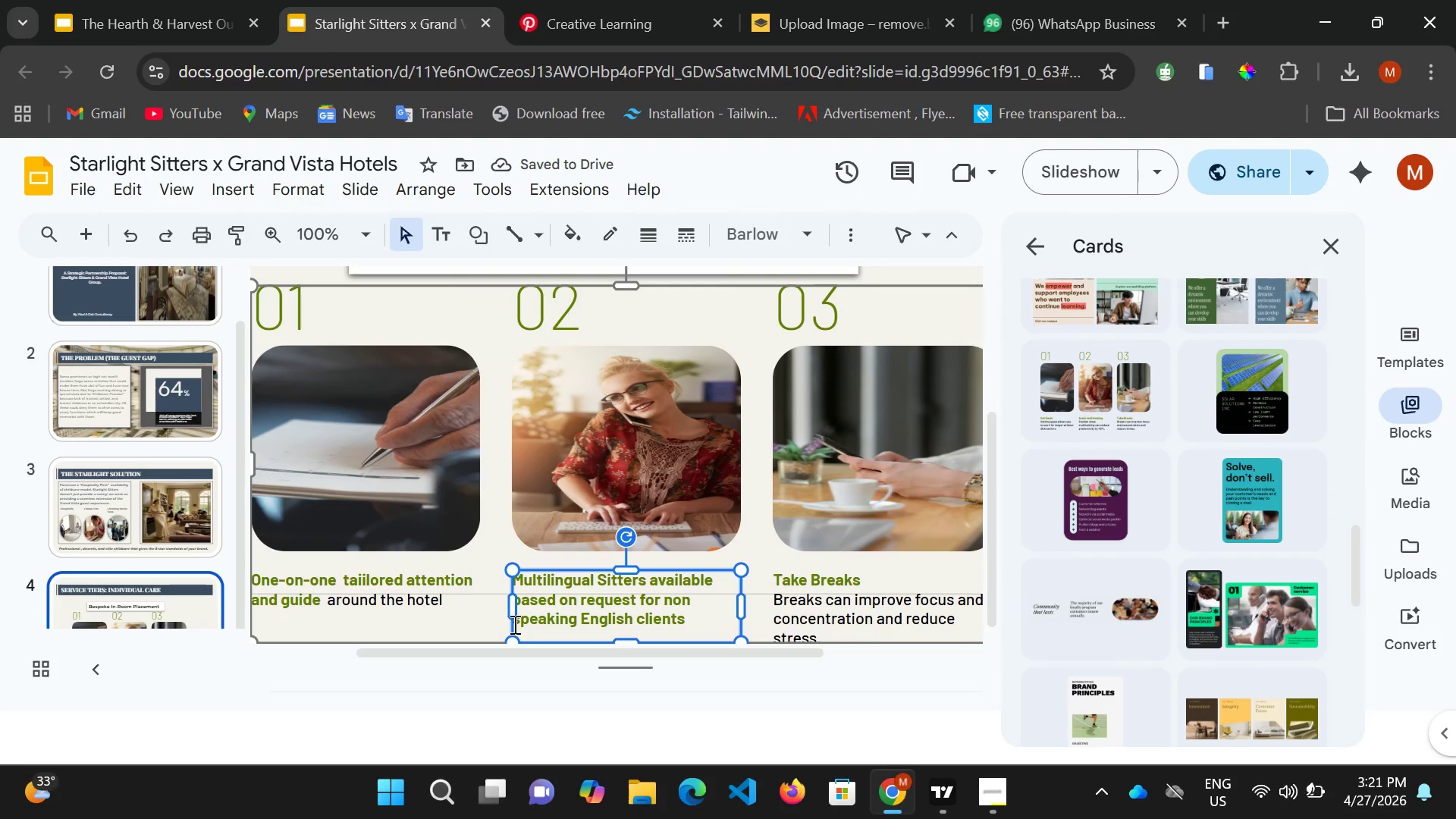 
key(Control+Z)
 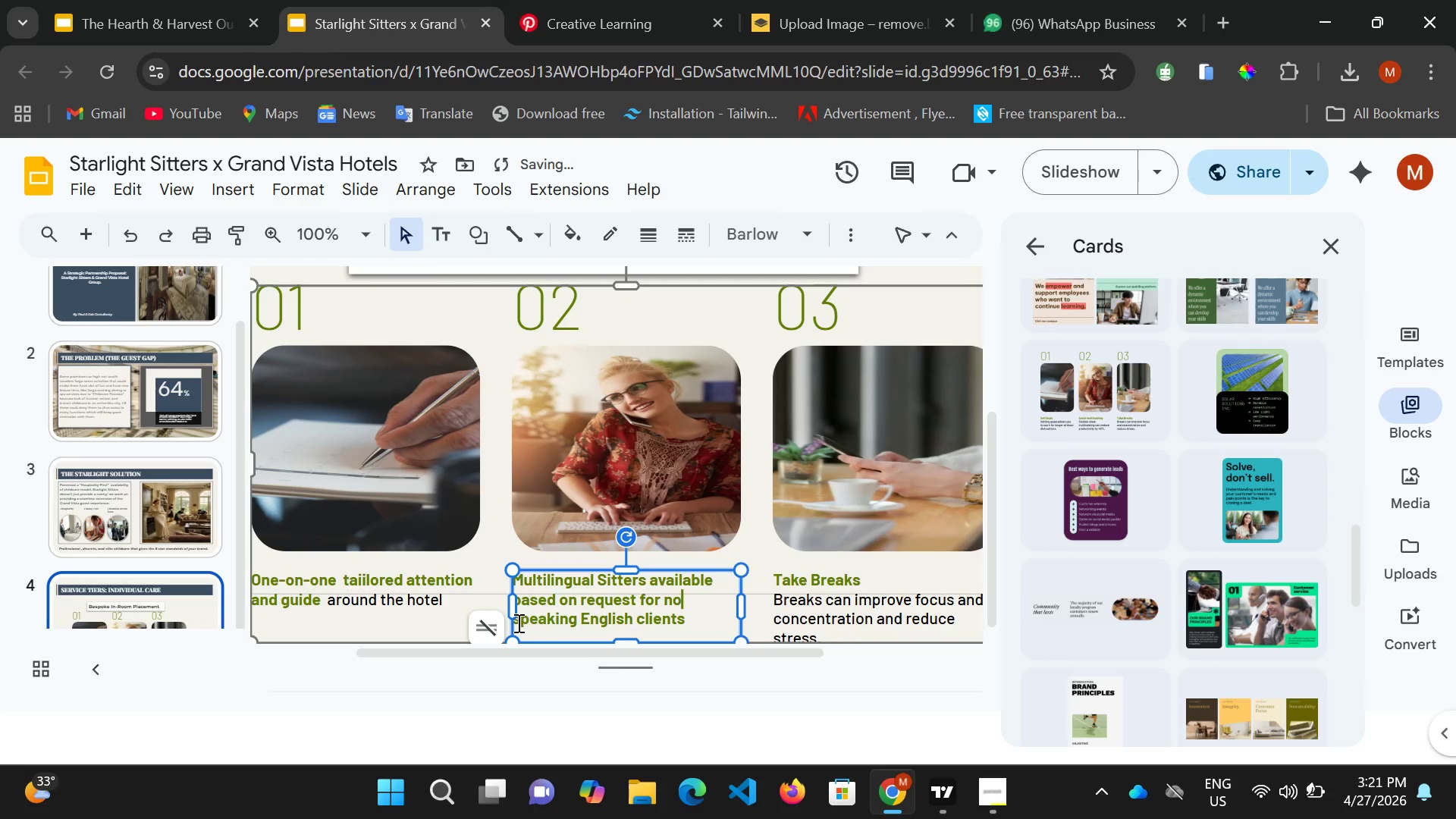 
key(N)
 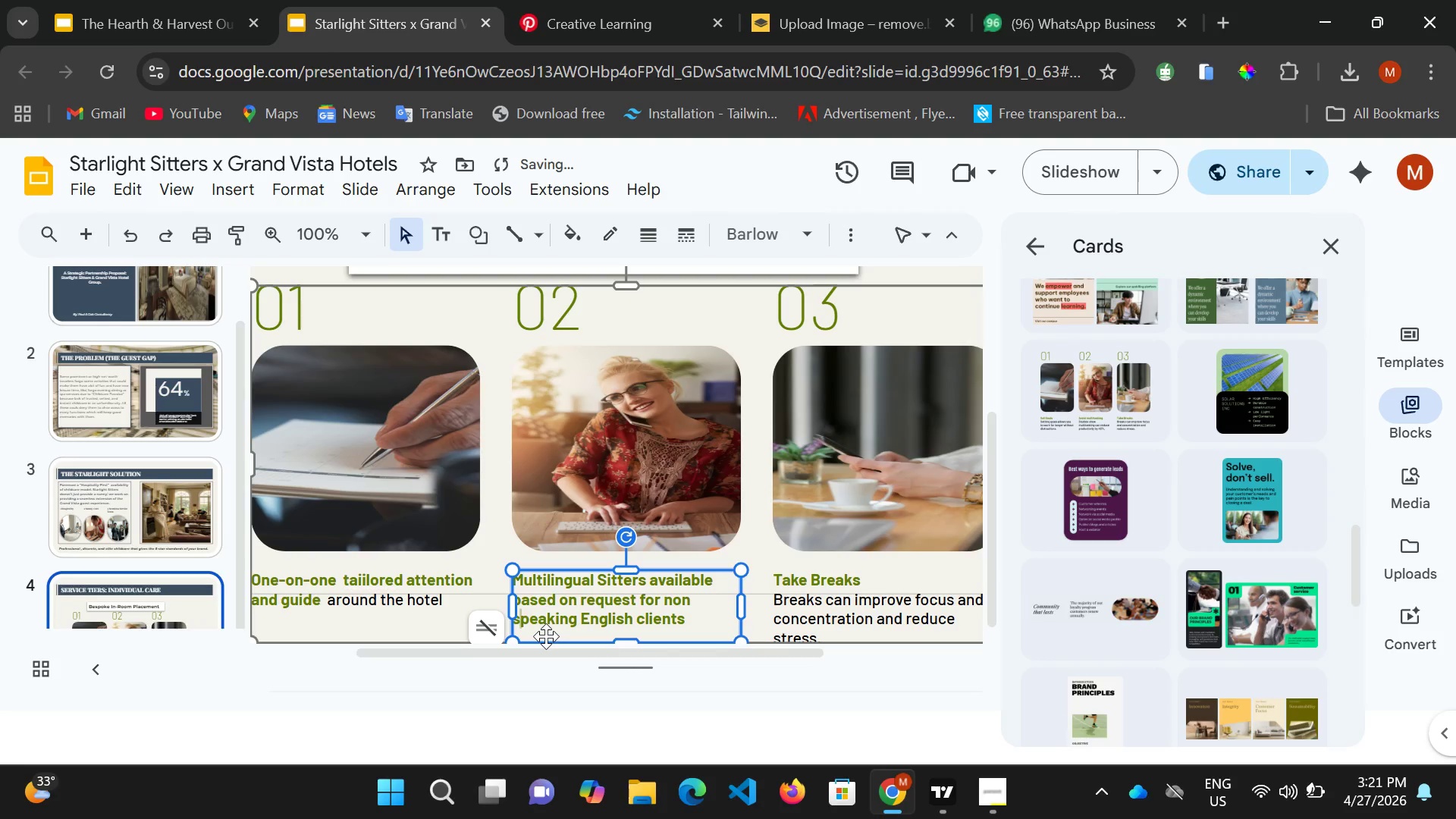 
key(ArrowLeft)
 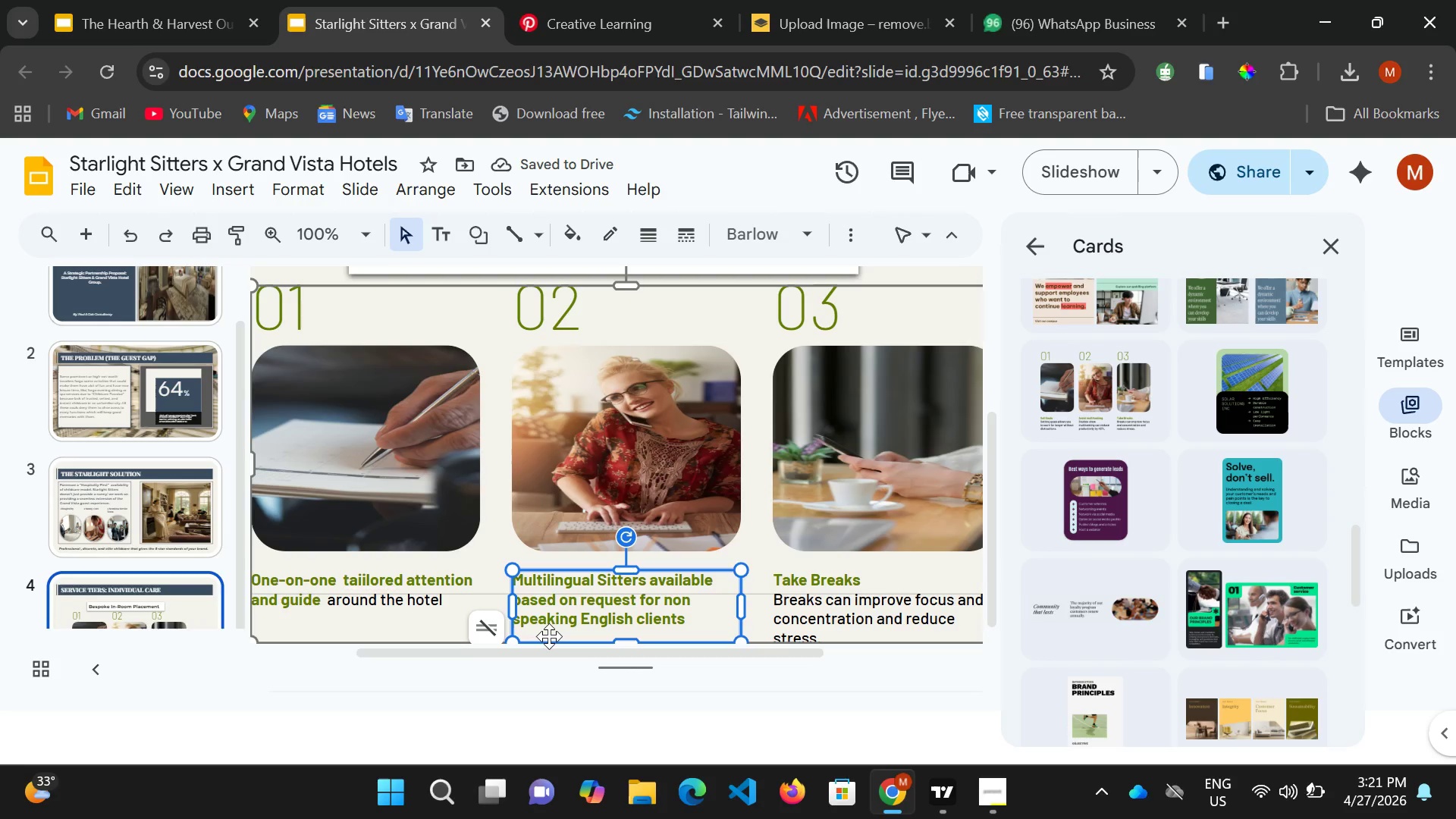 
key(Backspace)
 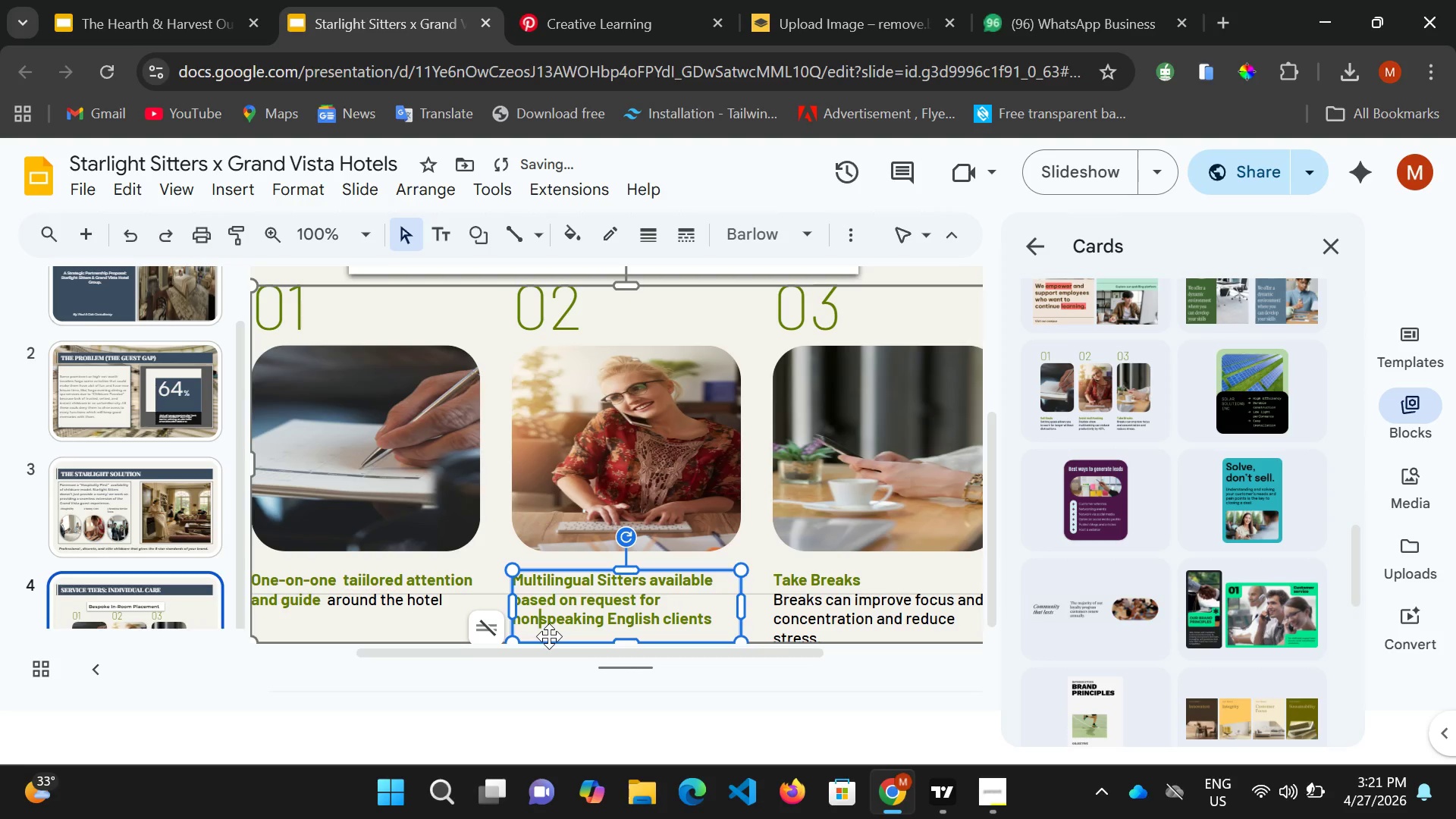 
key(Minus)
 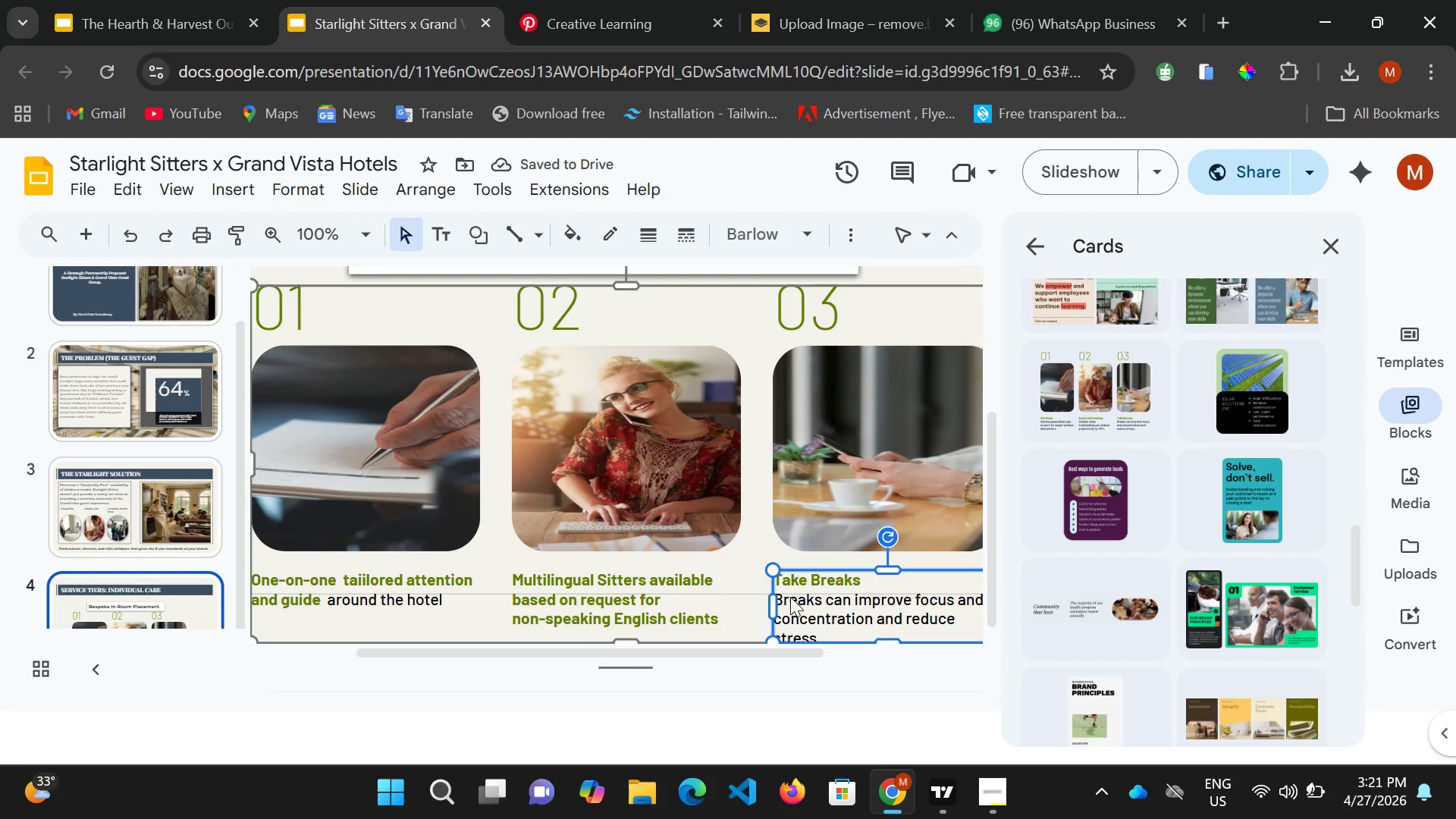 
left_click([805, 590])
 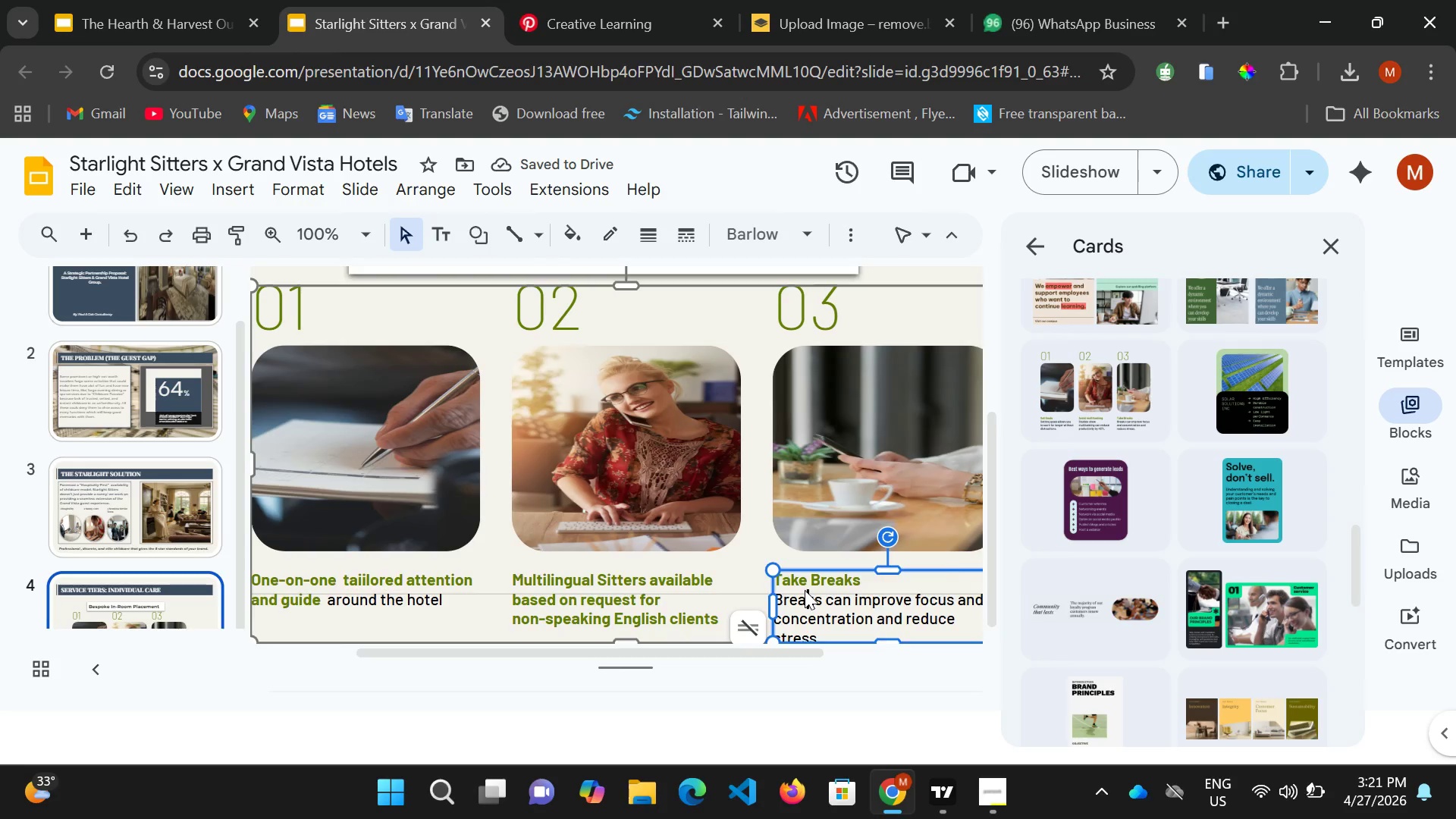 
key(Control+A)
 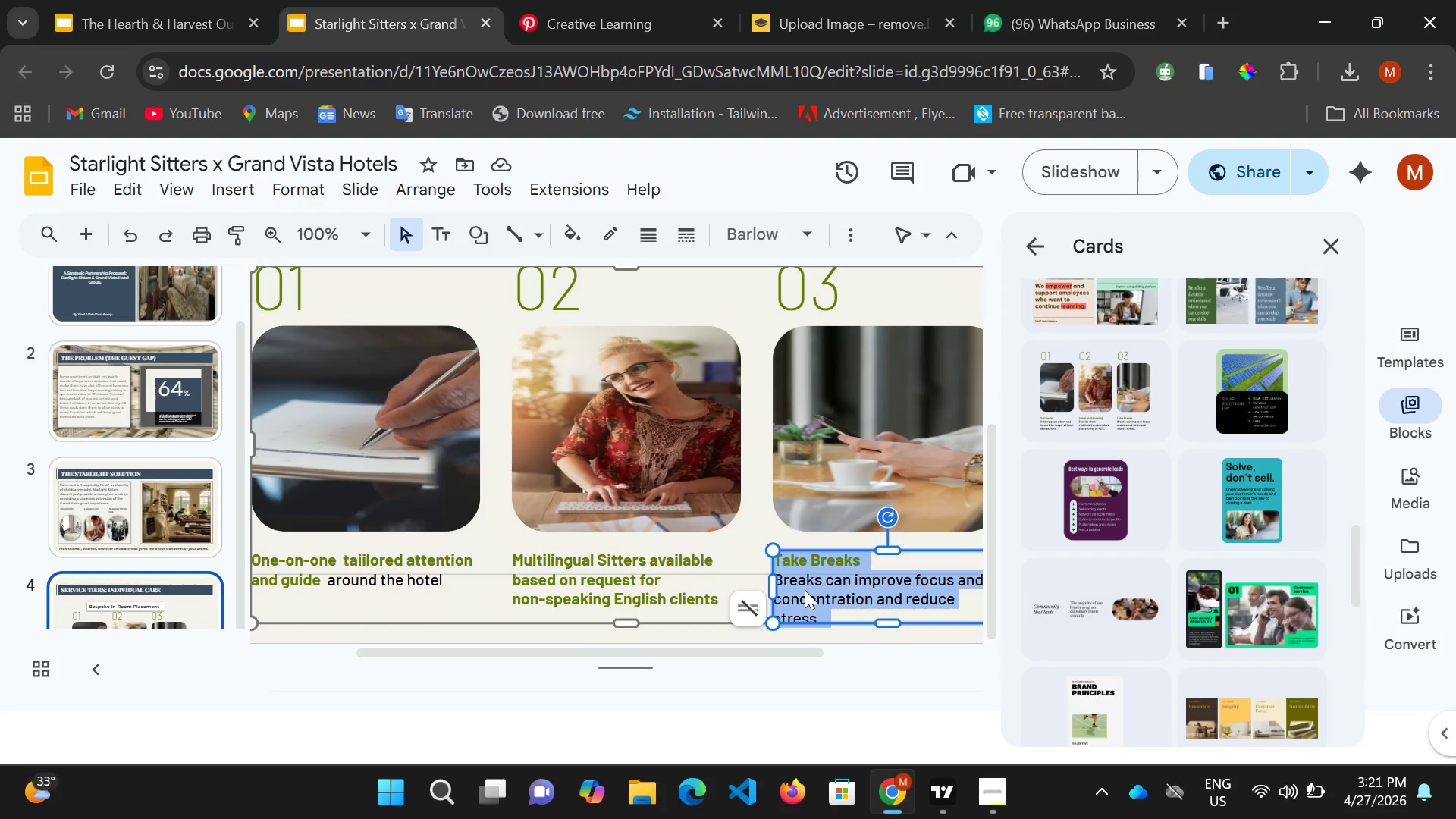 
key(Control+Shift+ShiftRight)
 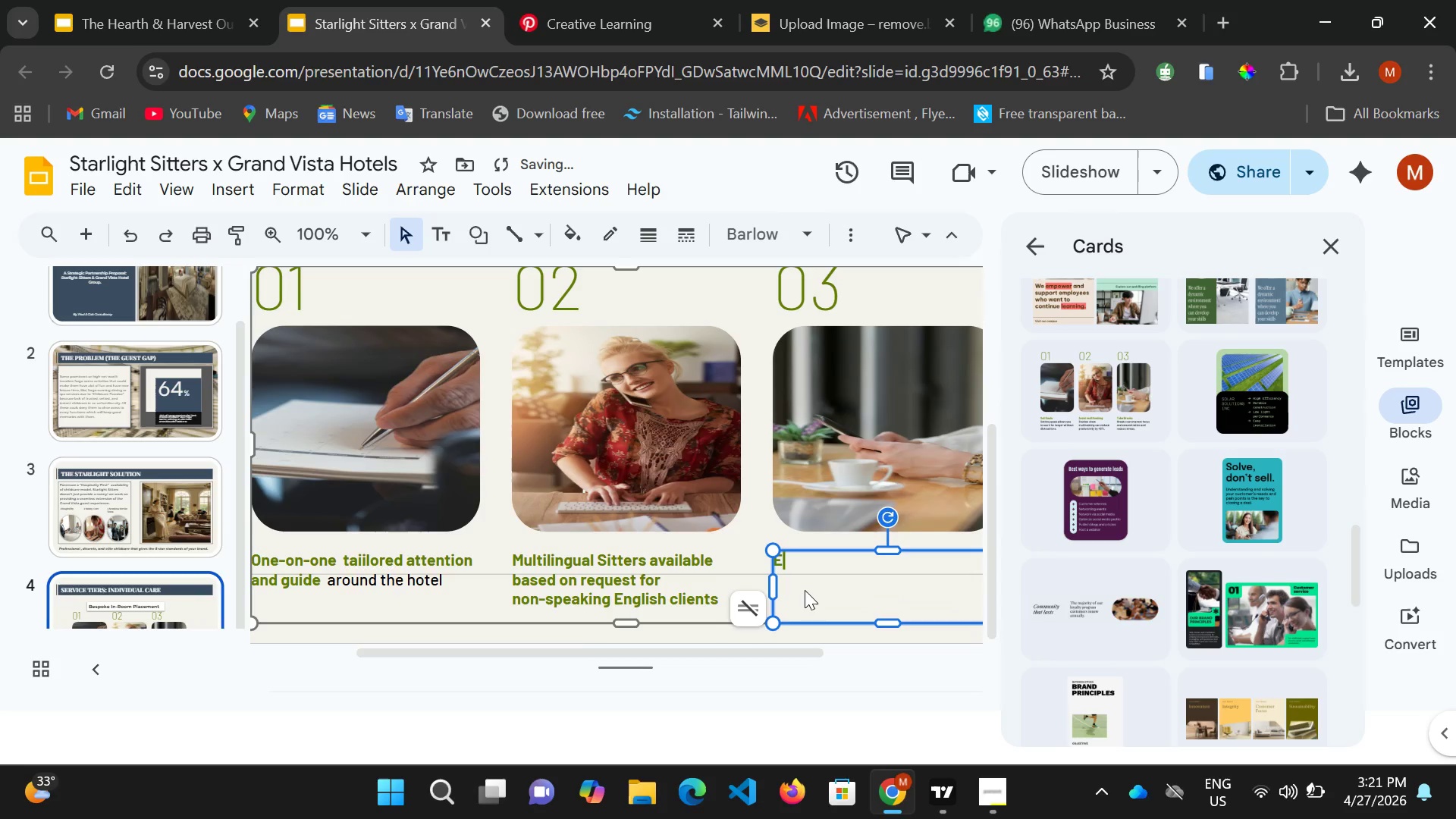 
type(Educational E)
key(Backspace)
type(ENGagement )
 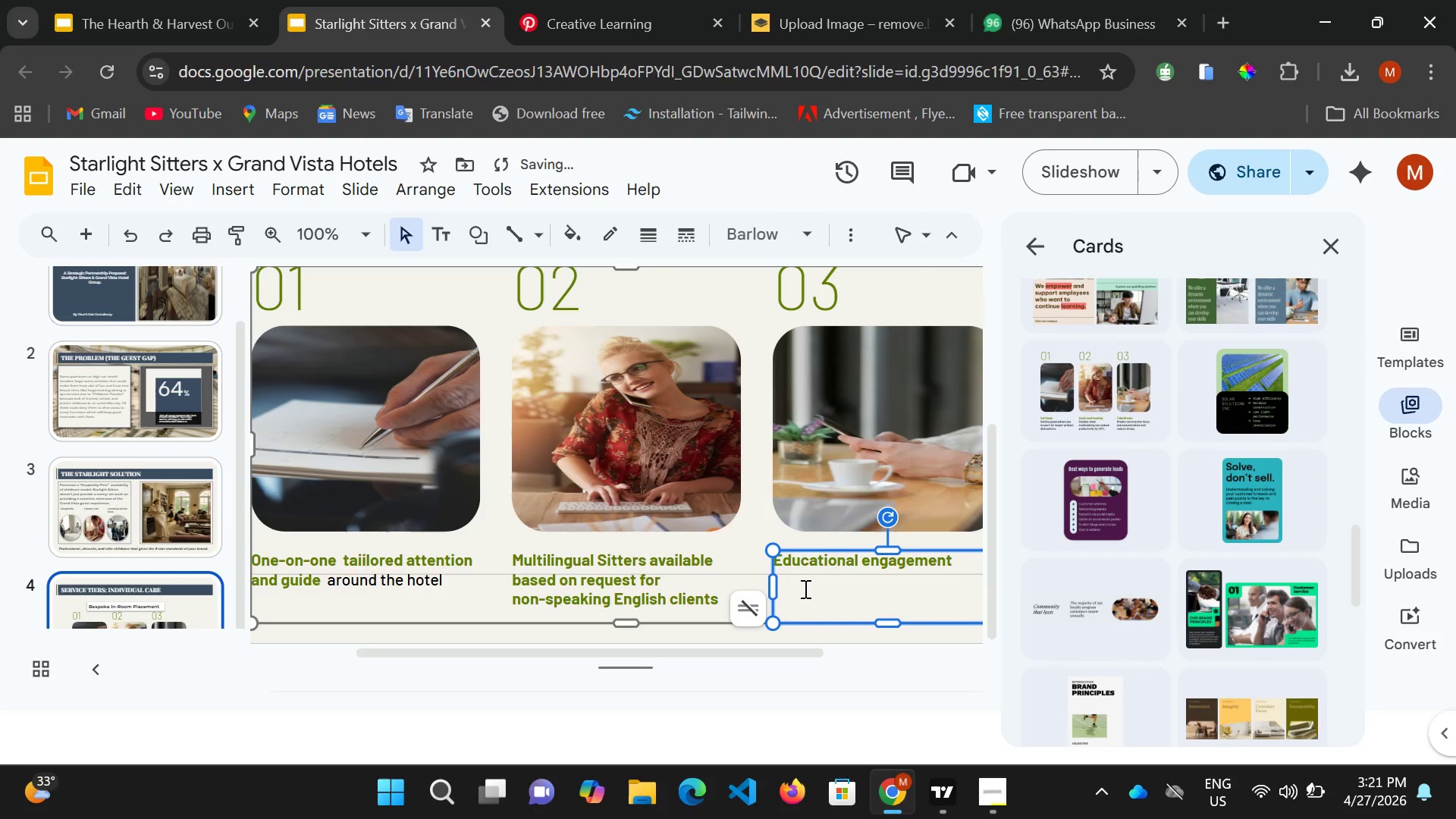 
key(Backspace)
key(Backspace)
key(Backspace)
type(nt; age )
key(Backspace)
type(- approa)
key(Backspace)
type(pro)
key(Backspace)
type(iate kits provided by th)
key(Backspace)
key(Backspace)
key(Backspace)
type( Starlight to keep them busy and lean)
key(Backspace)
key(Backspace)
key(Backspace)
type(a)
key(Backspace)
type(earn )
 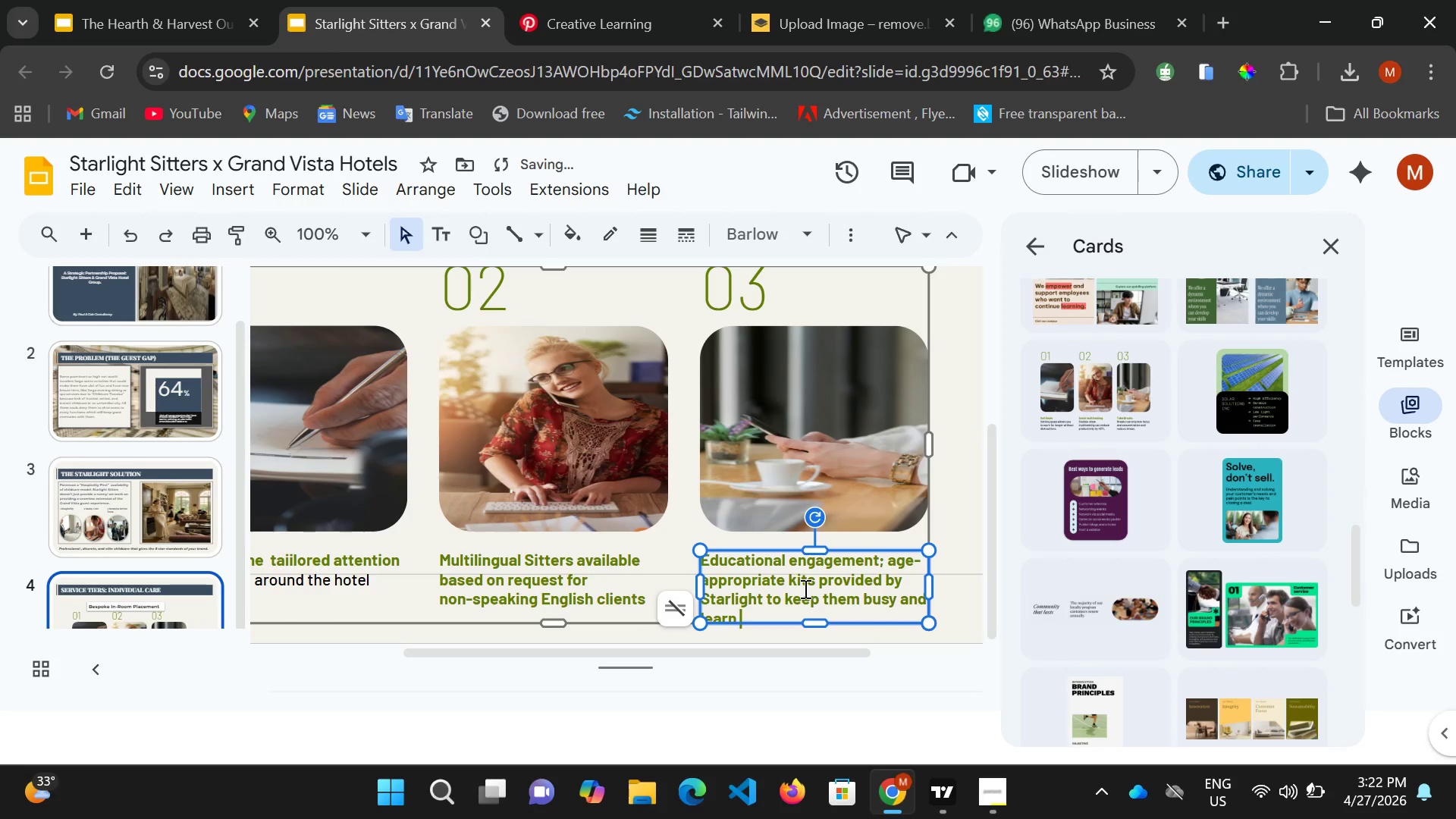 
type(while havinf gun)
key(Backspace)
key(Backspace)
key(Backspace)
key(Backspace)
key(Backspace)
type(g fun)
 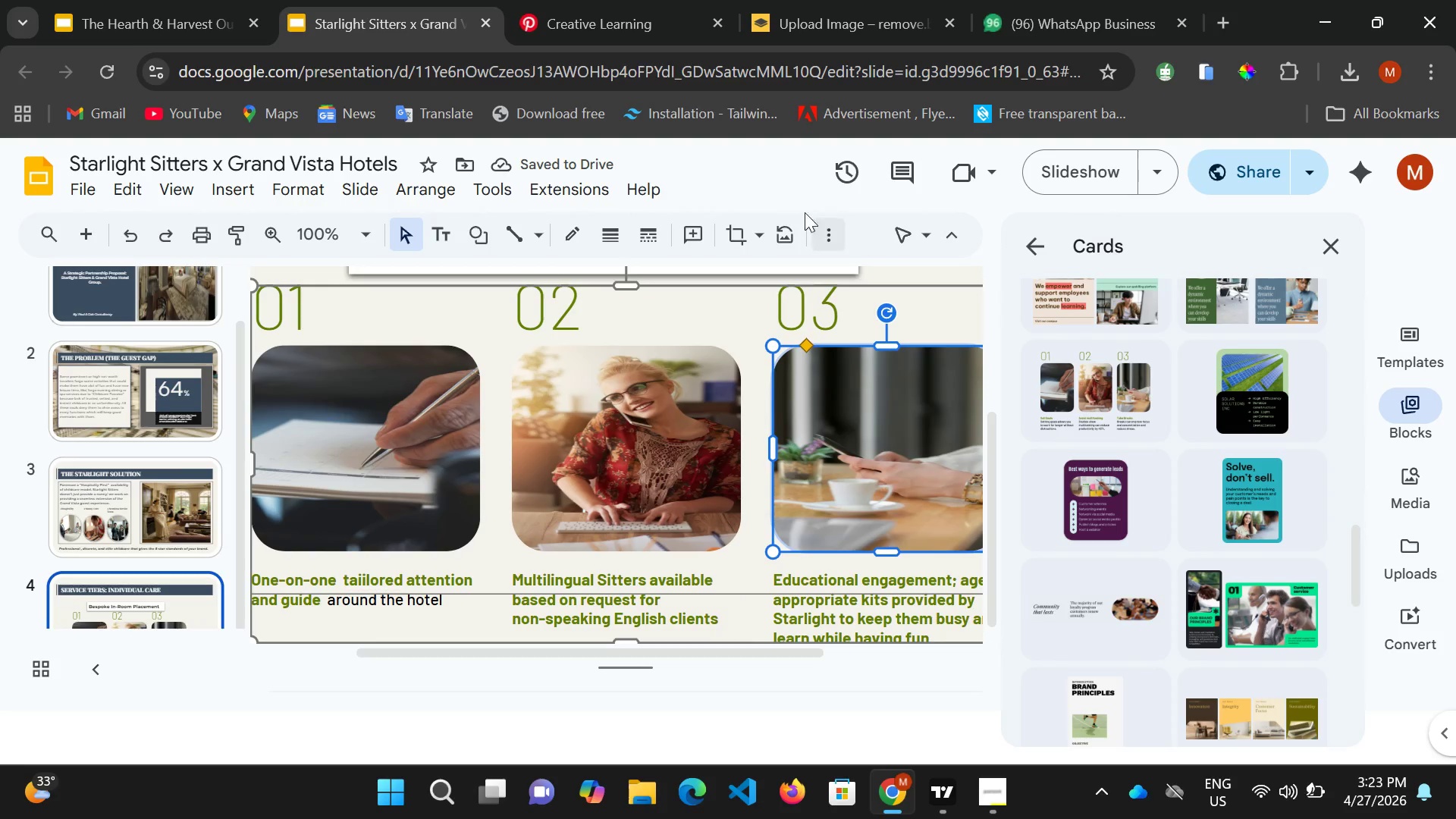 
left_click([821, 224])
 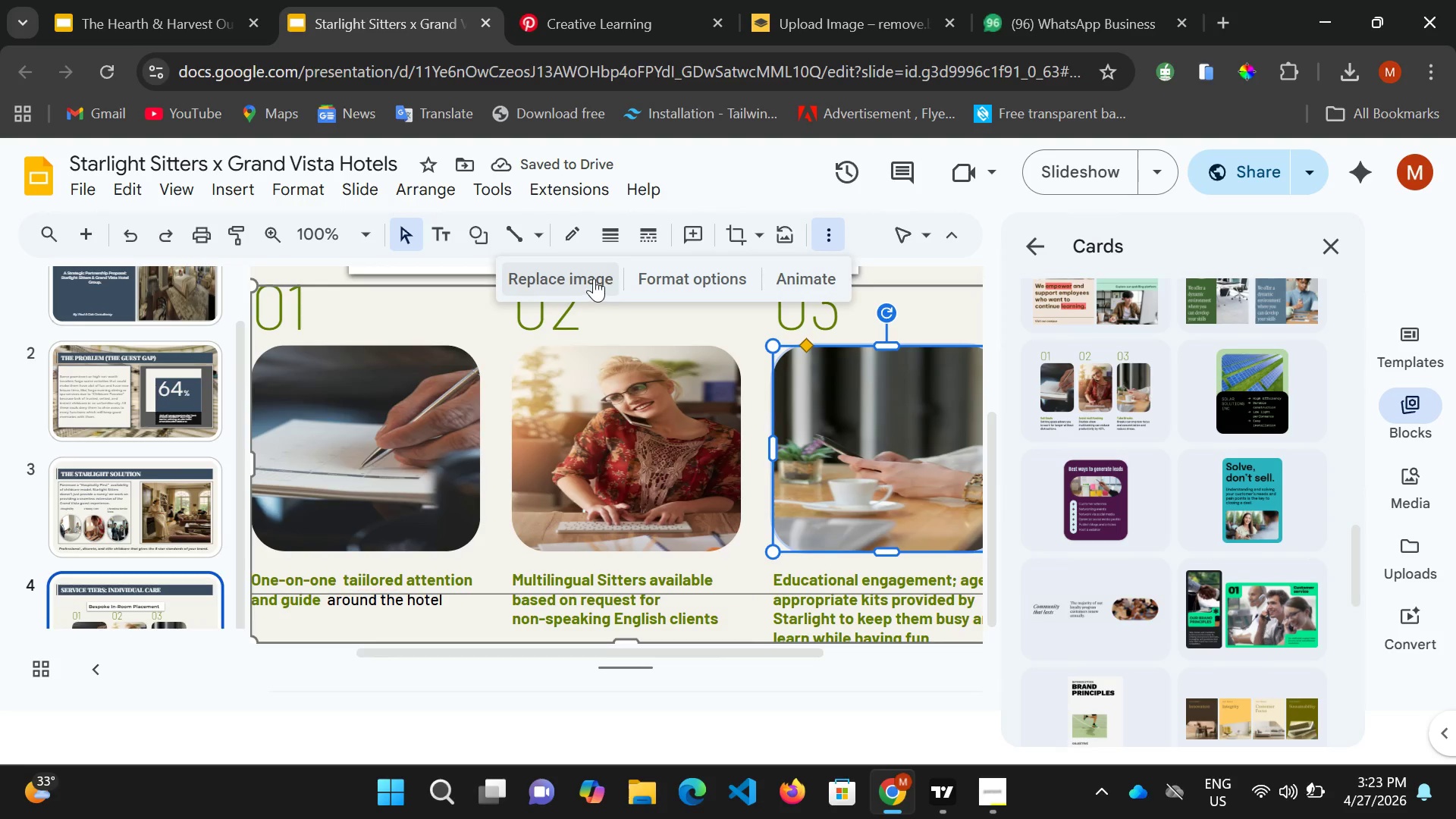 
left_click([594, 278])
 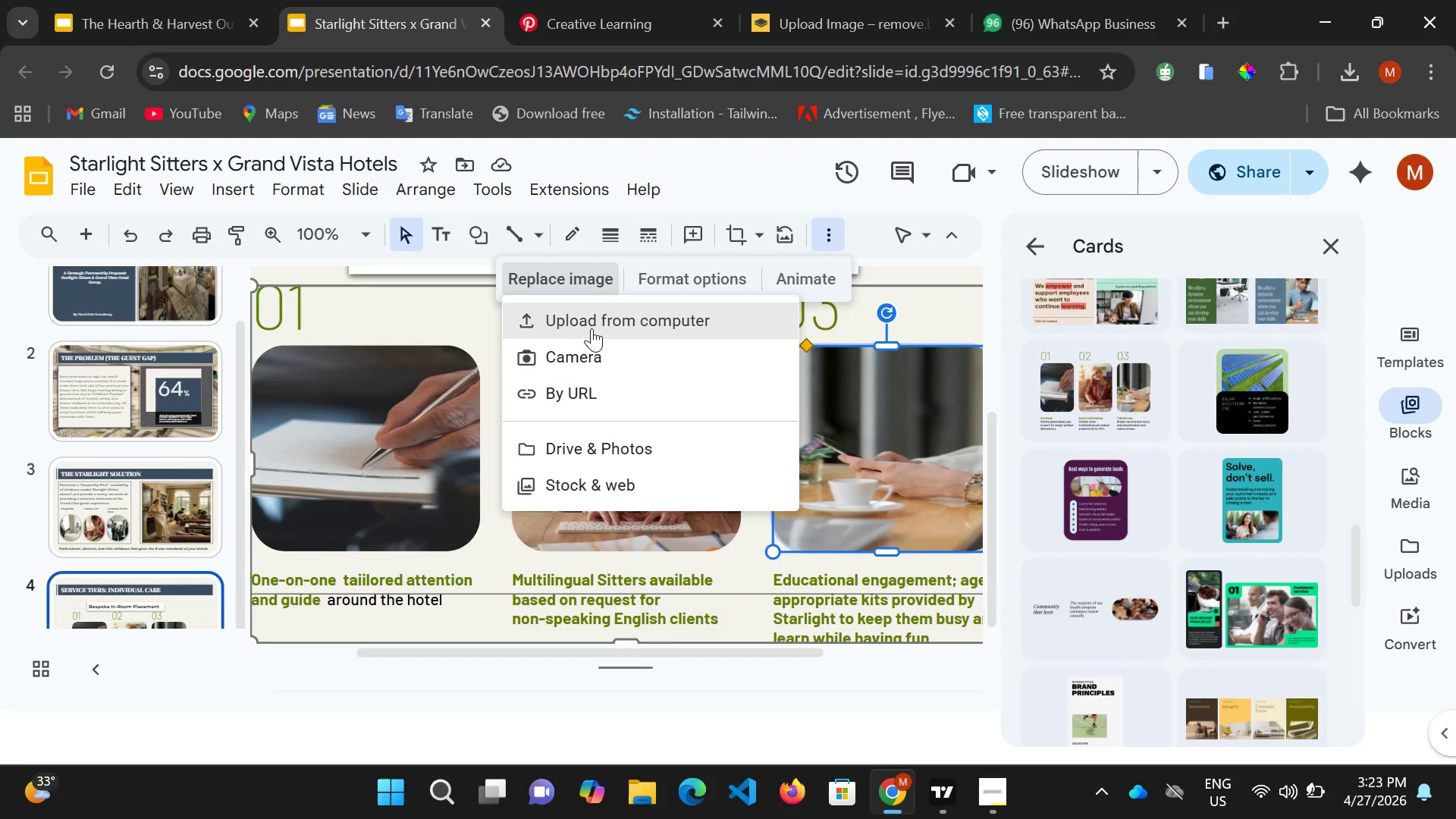 
left_click([592, 328])
 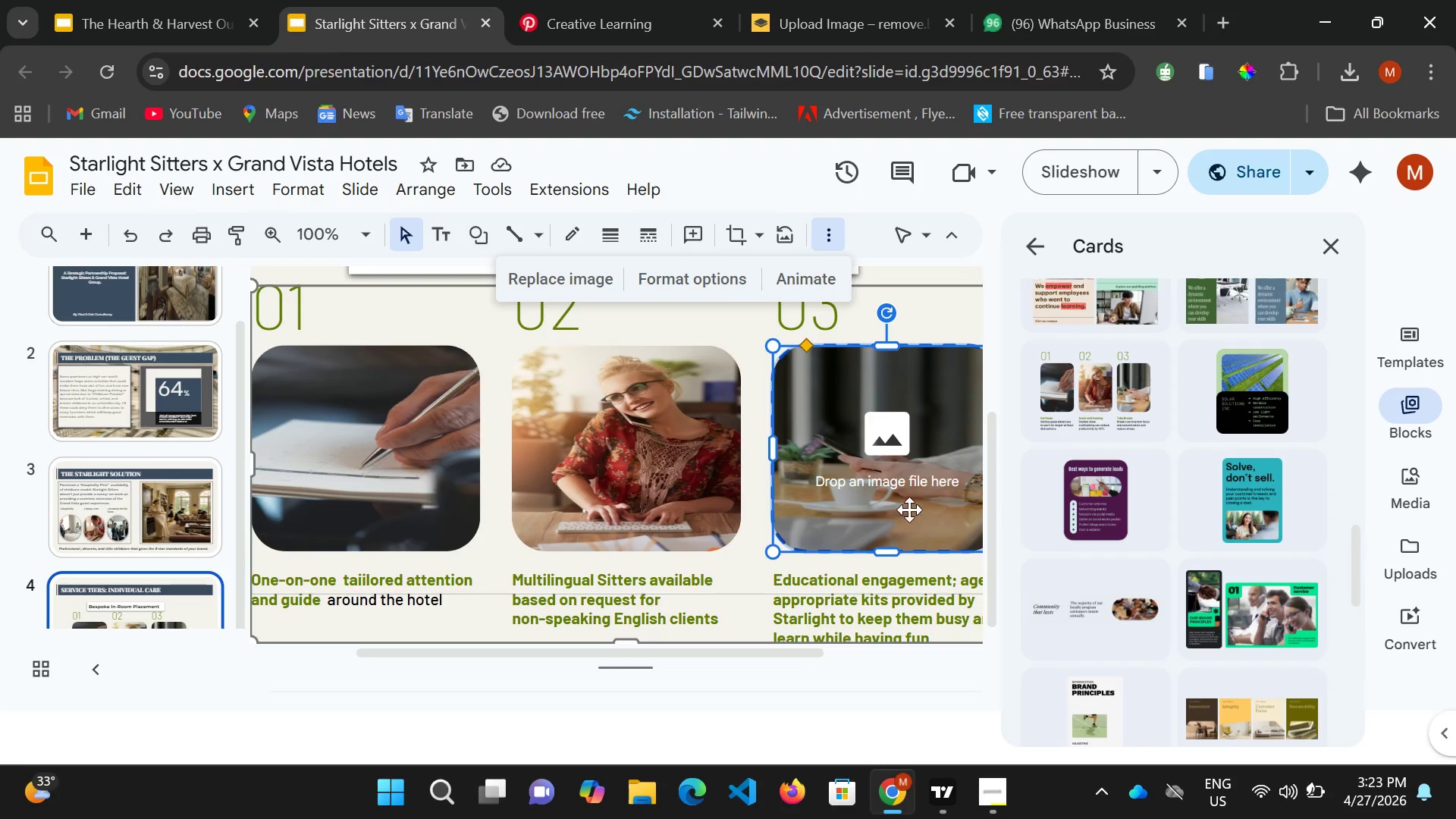 
wait(6.62)
 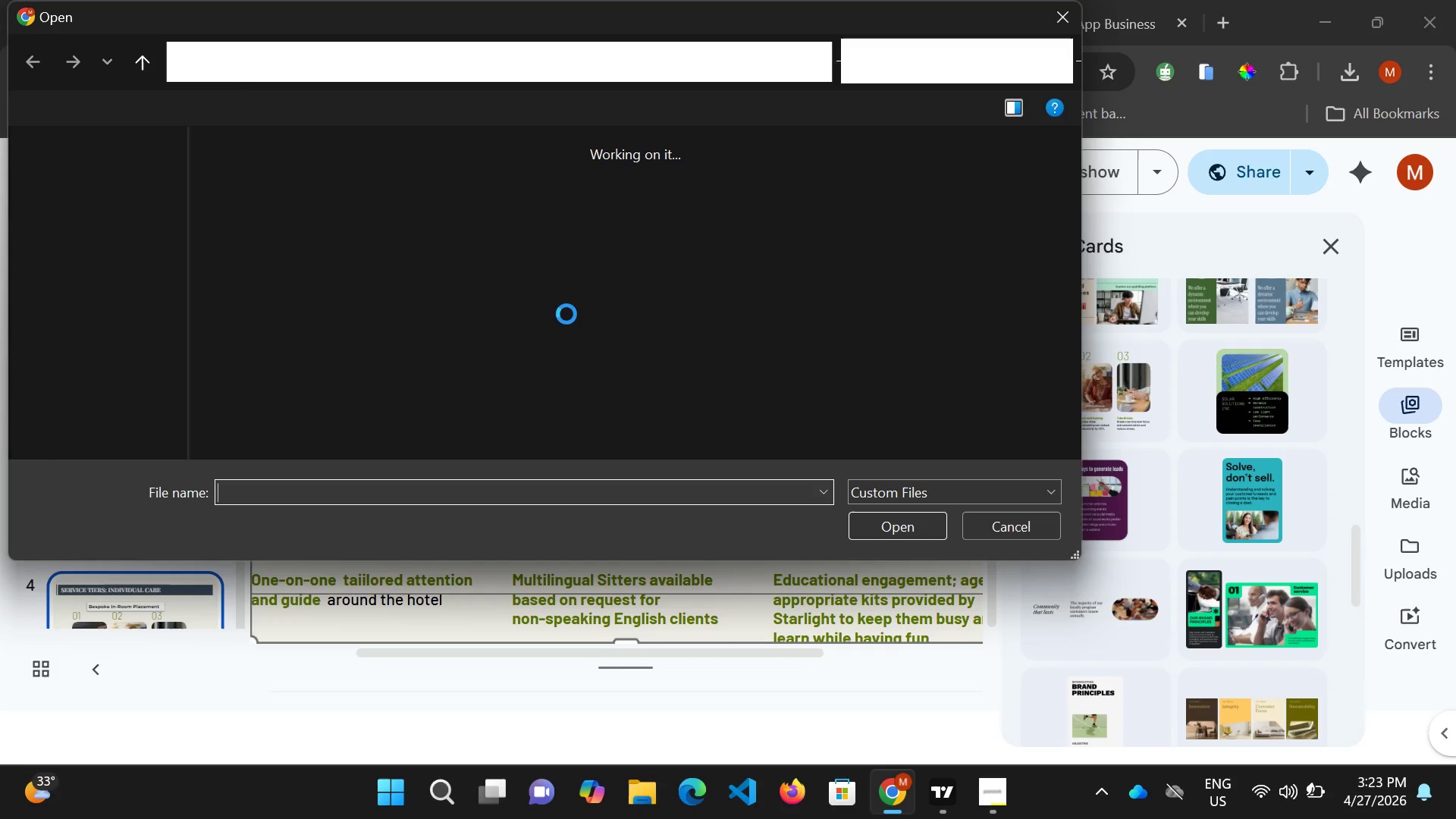 
left_click([571, 441])
 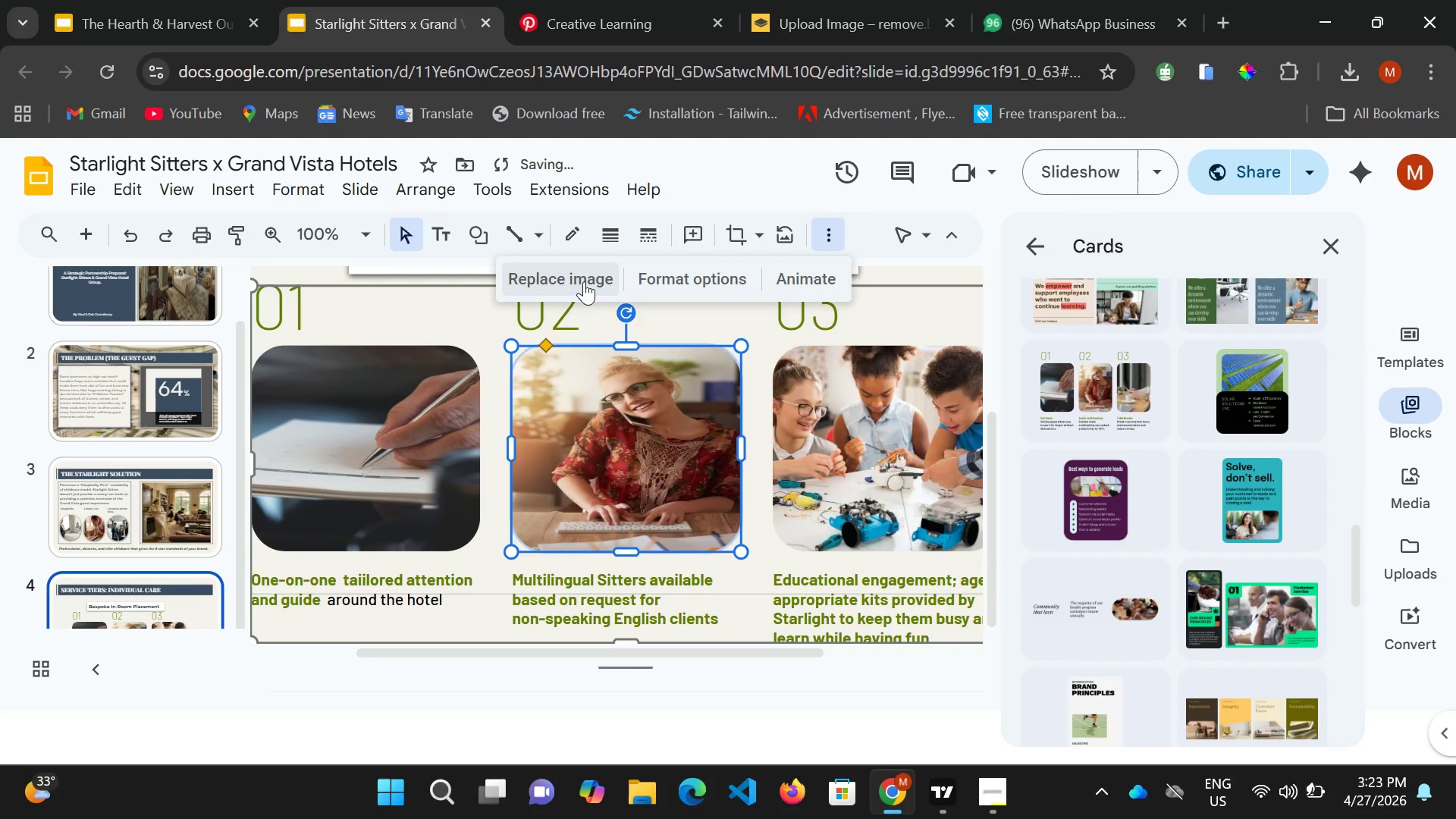 
left_click([580, 279])
 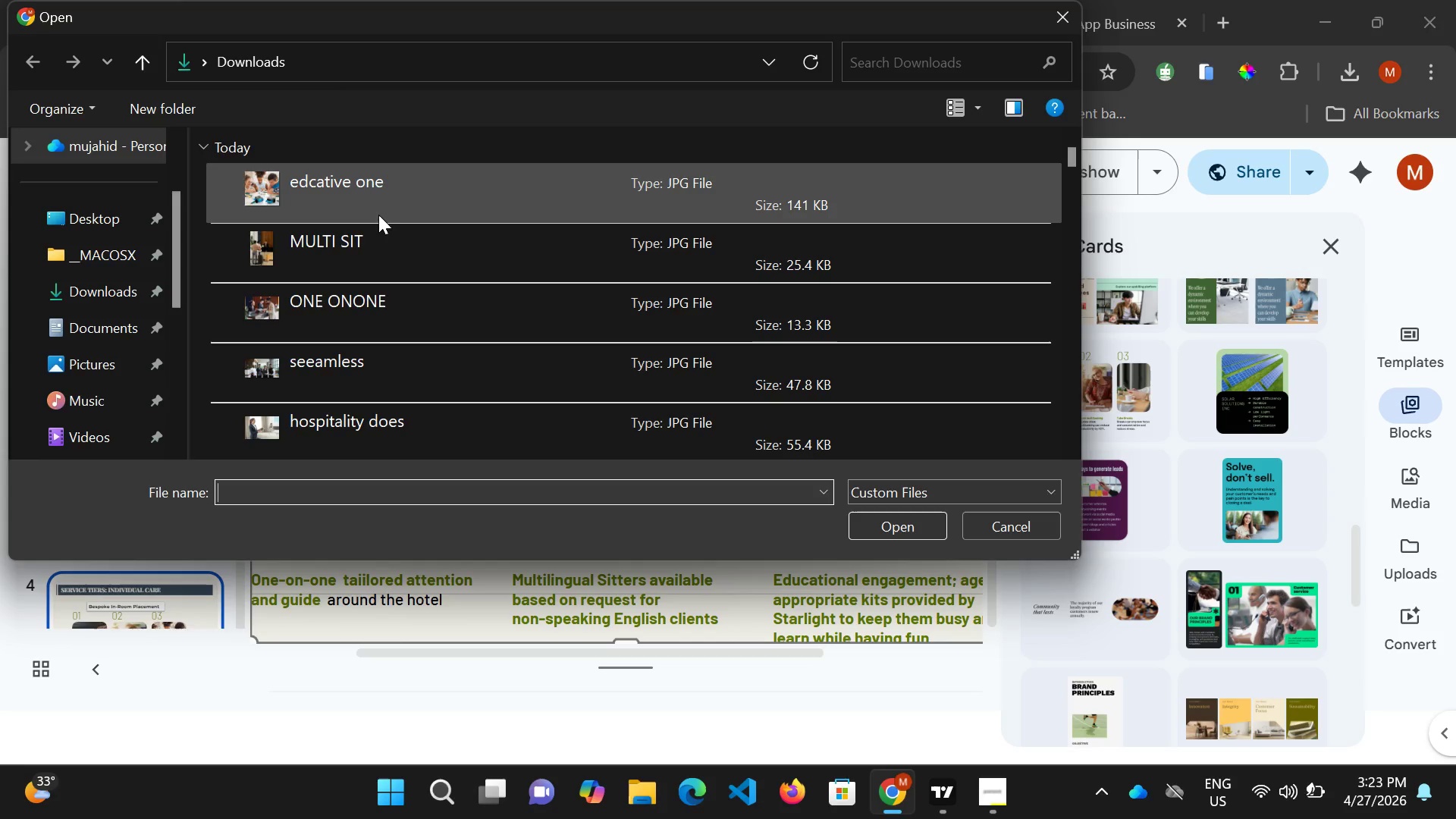 
wait(6.41)
 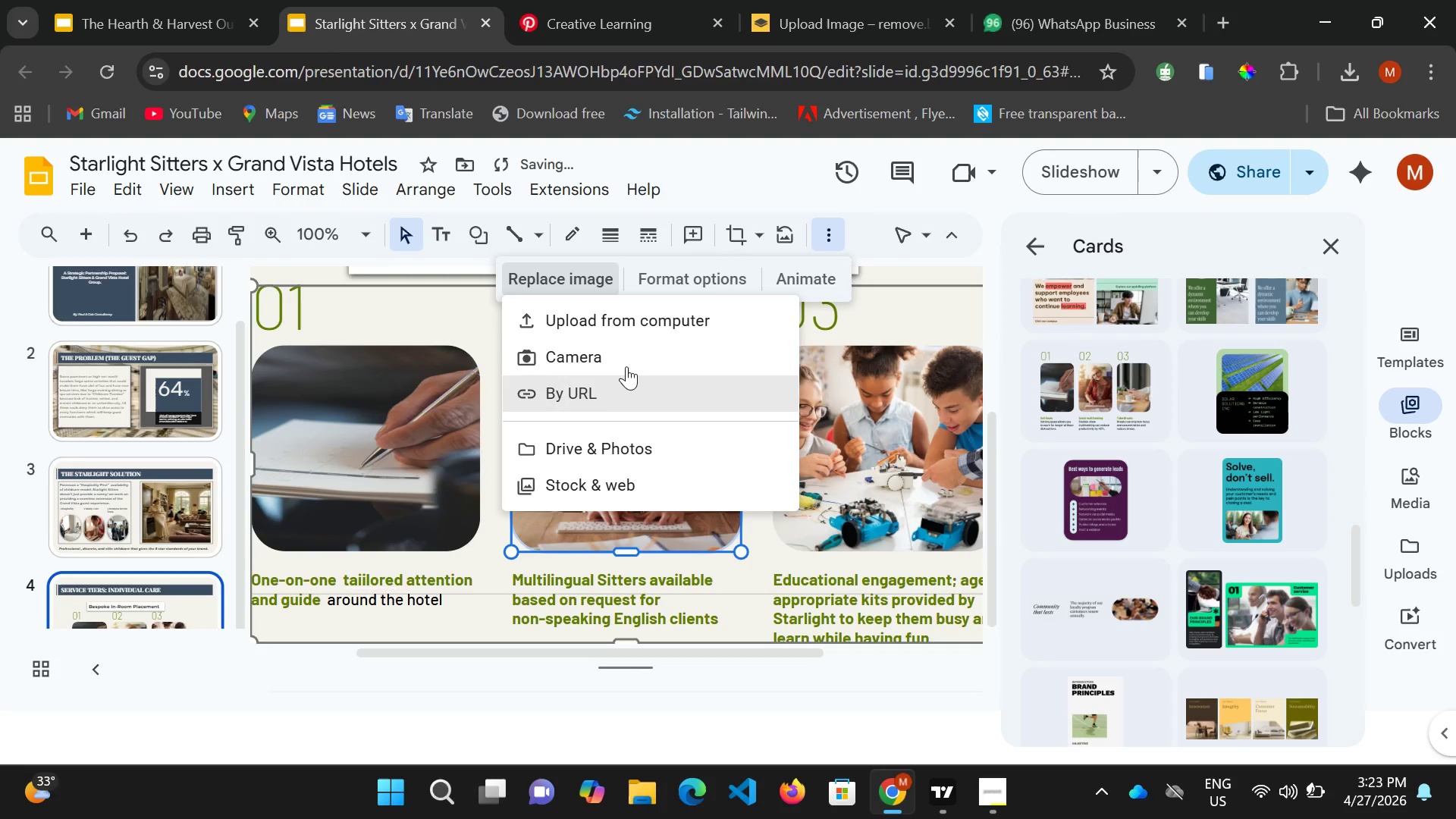 
left_click([381, 256])
 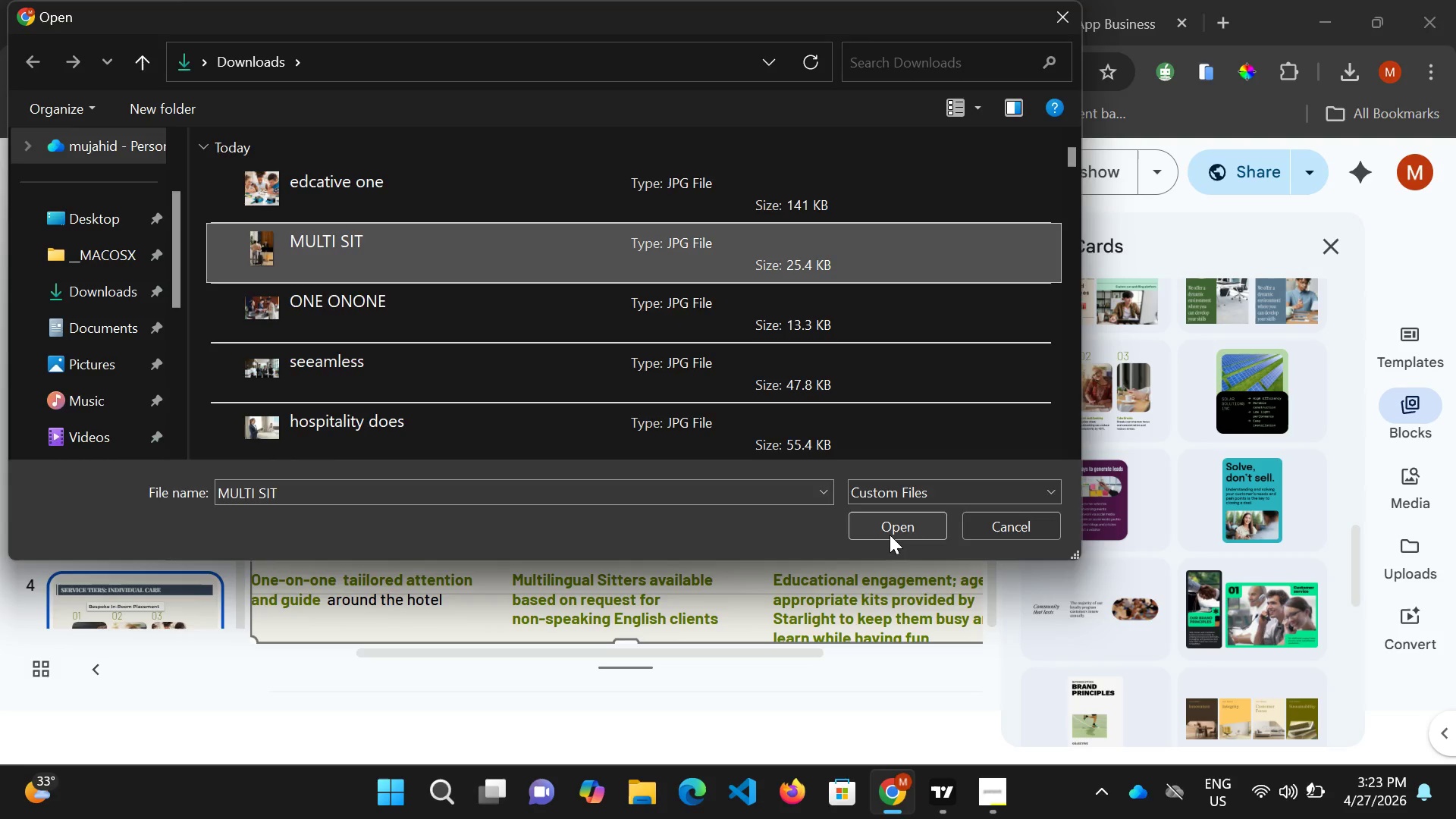 
left_click([890, 535])
 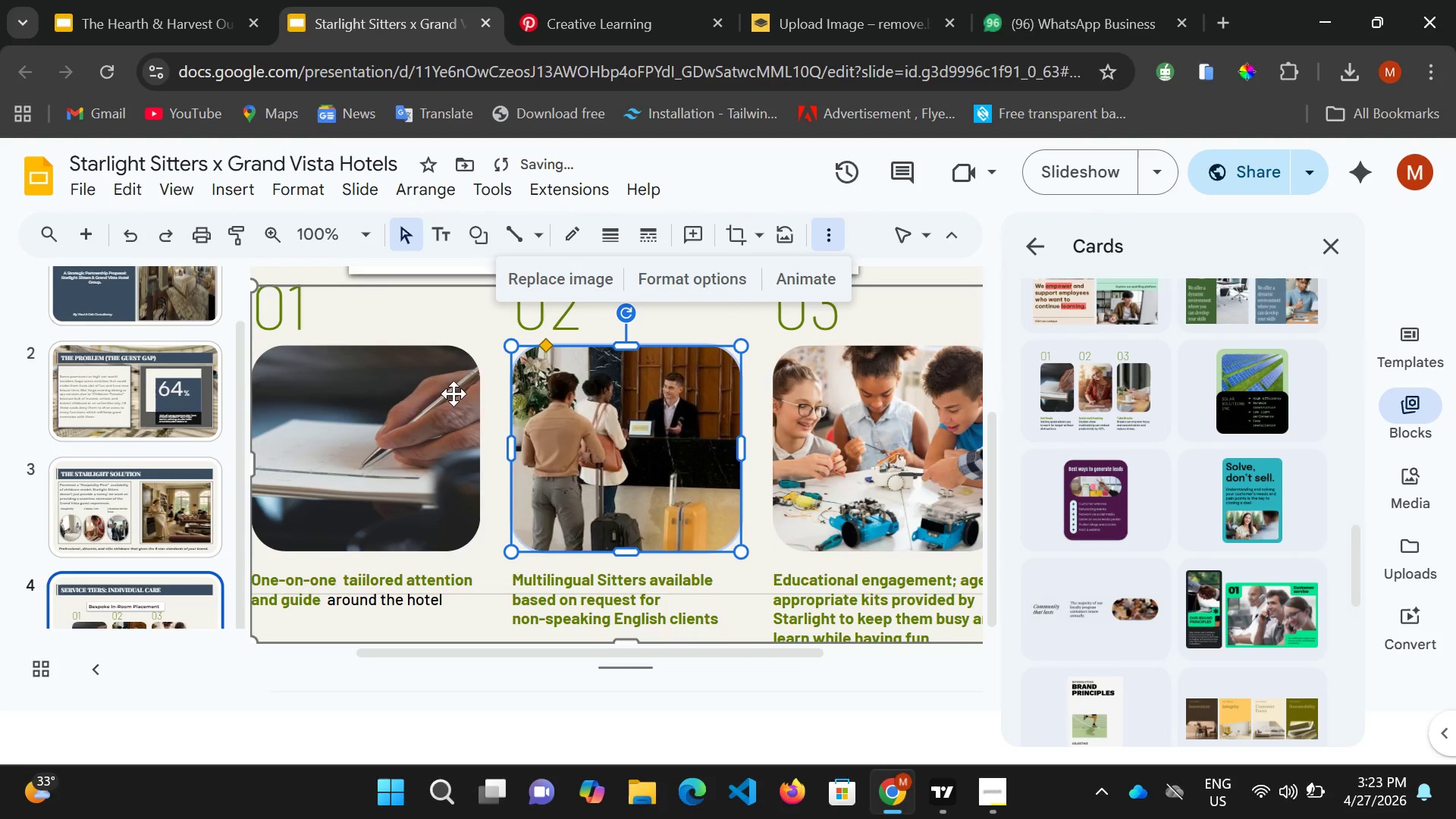 
left_click([390, 409])
 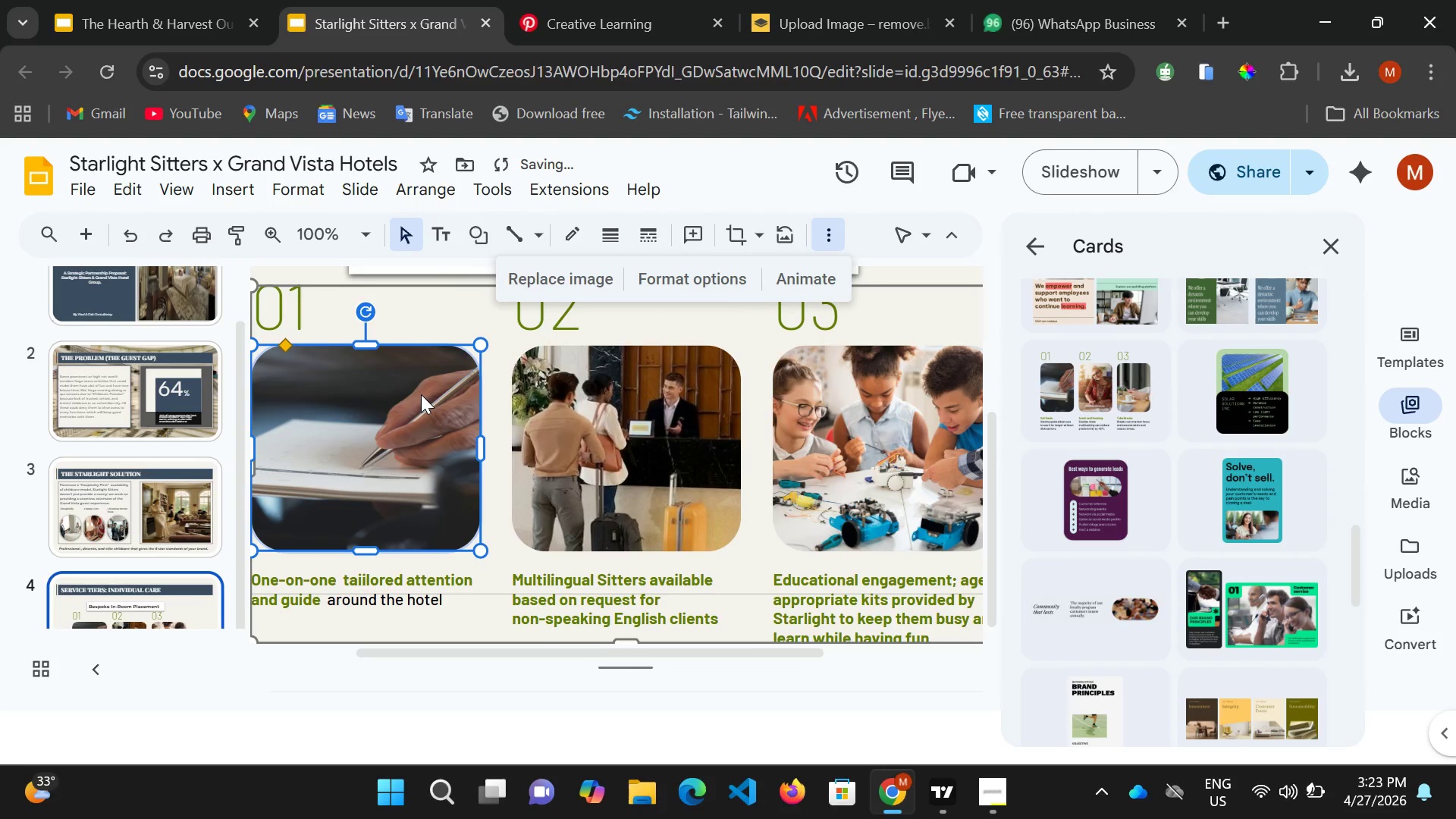 
right_click([421, 394])
 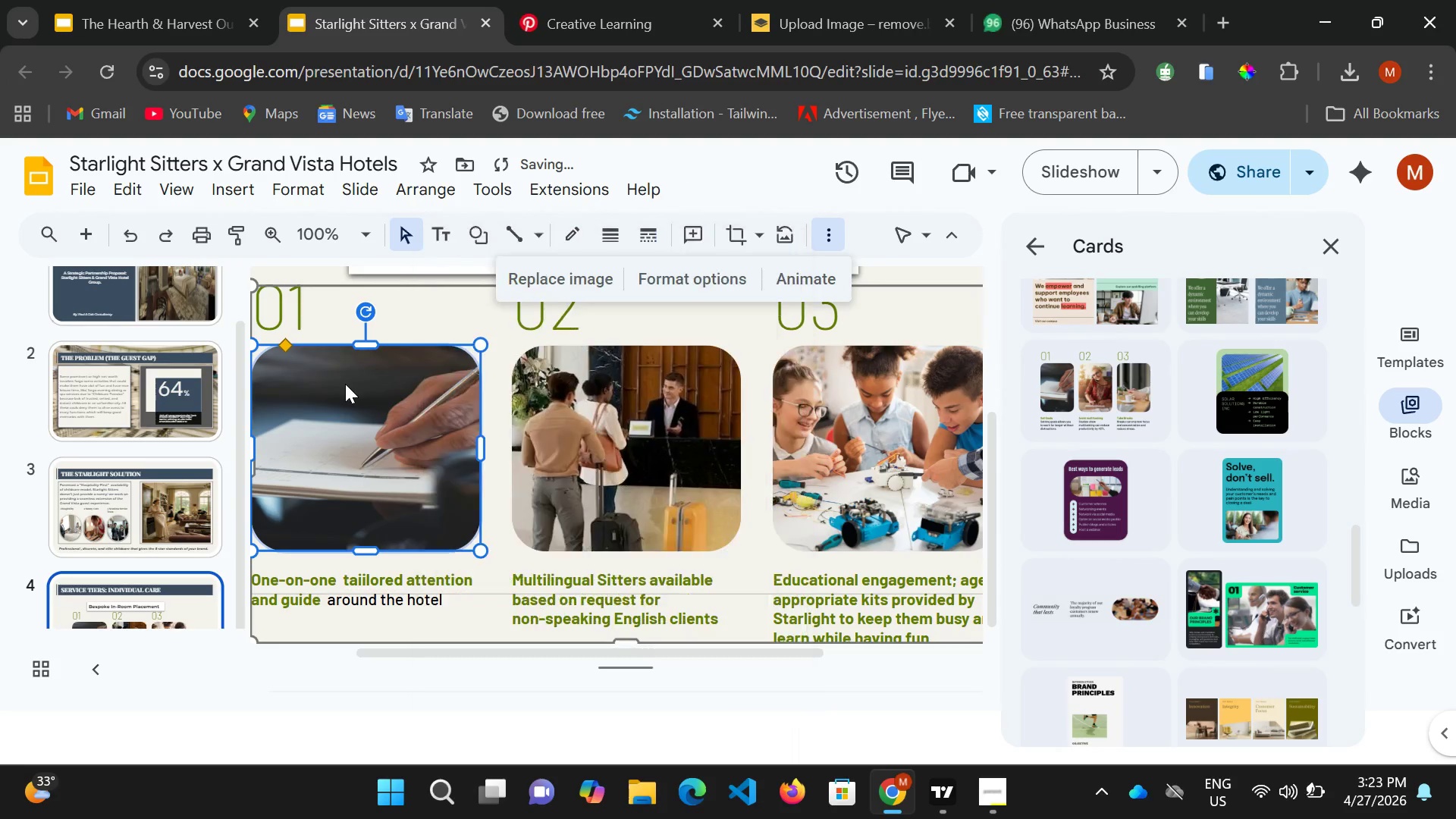 
left_click([345, 384])
 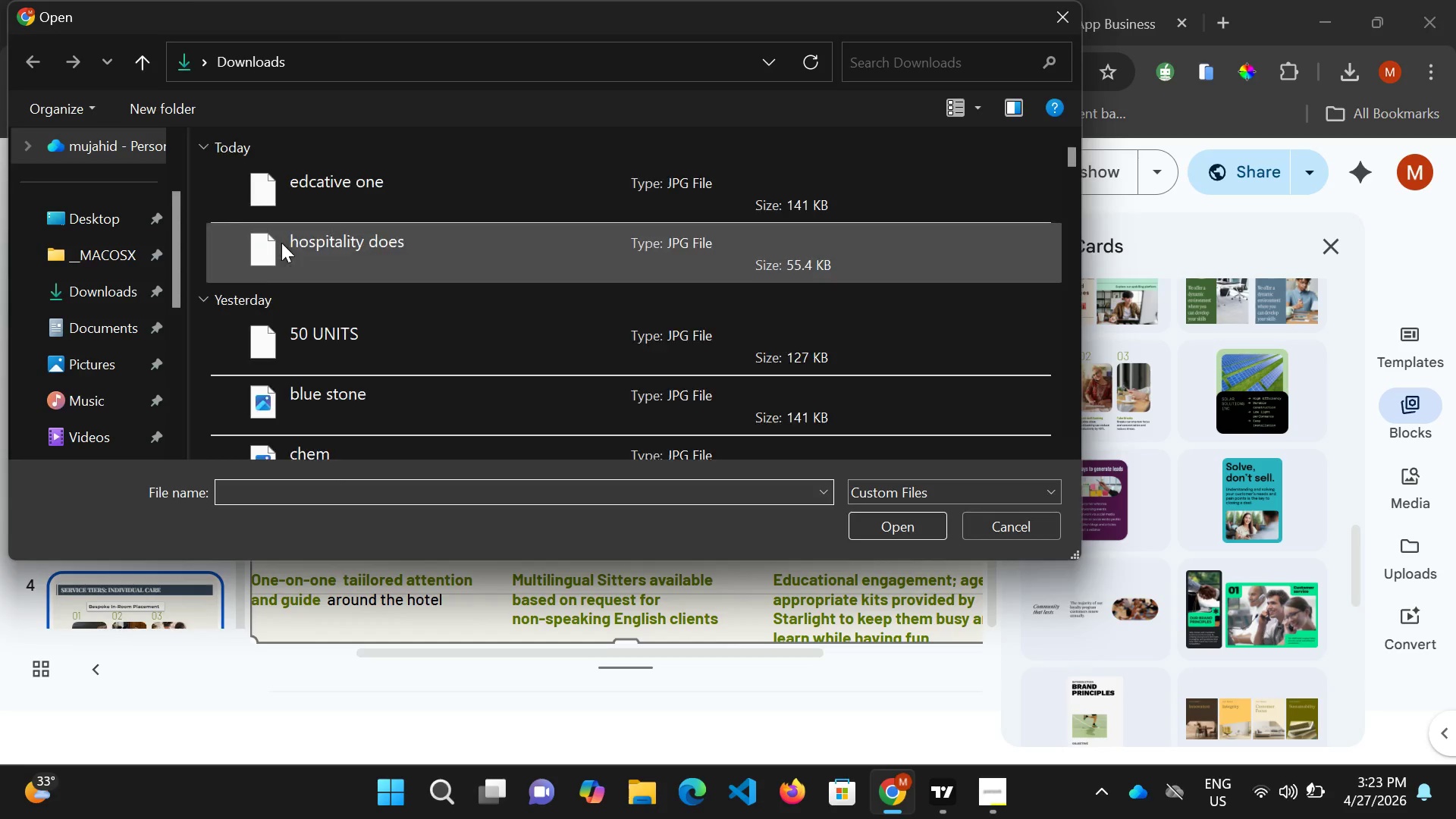 
wait(5.83)
 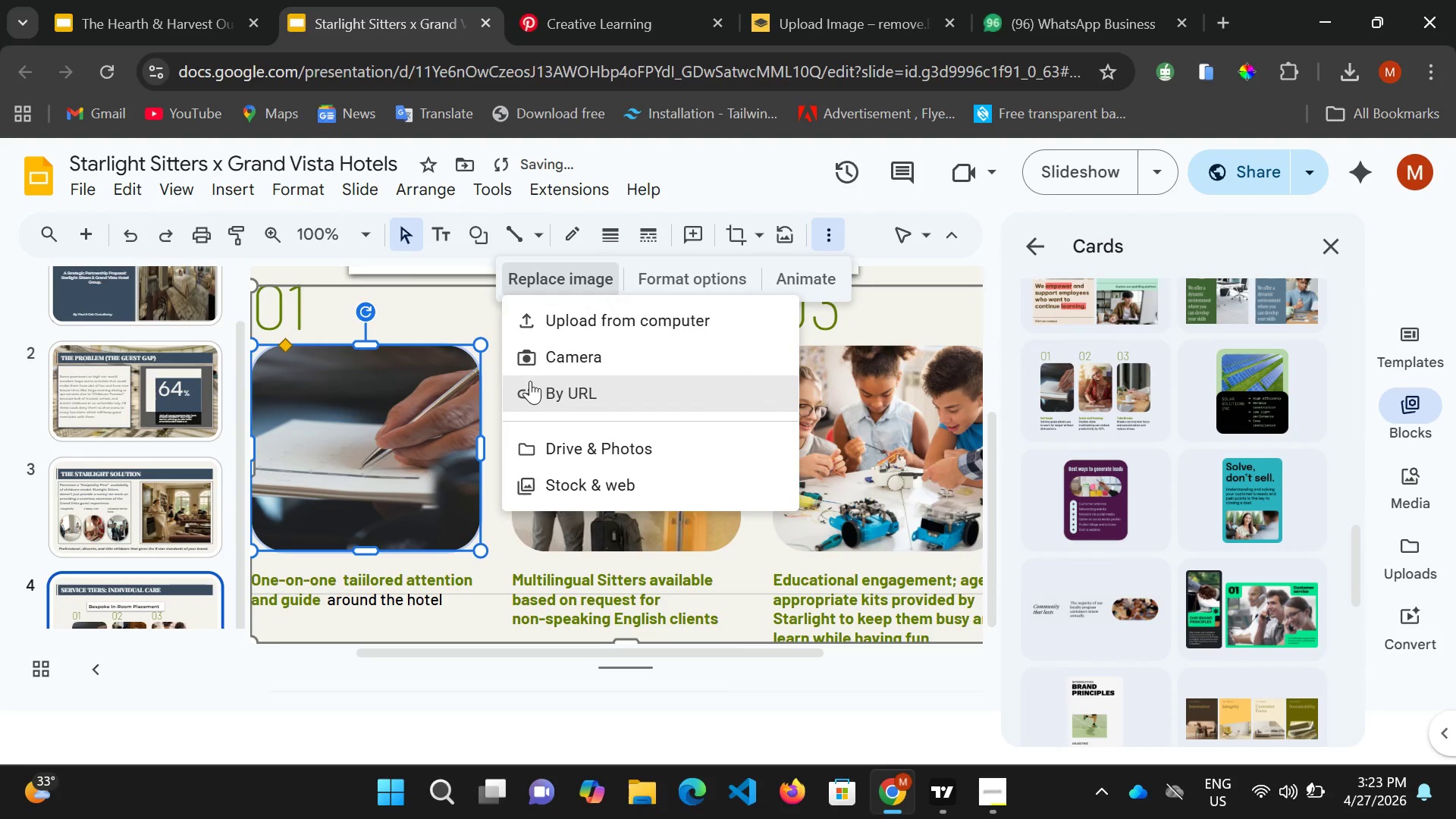 
left_click([338, 294])
 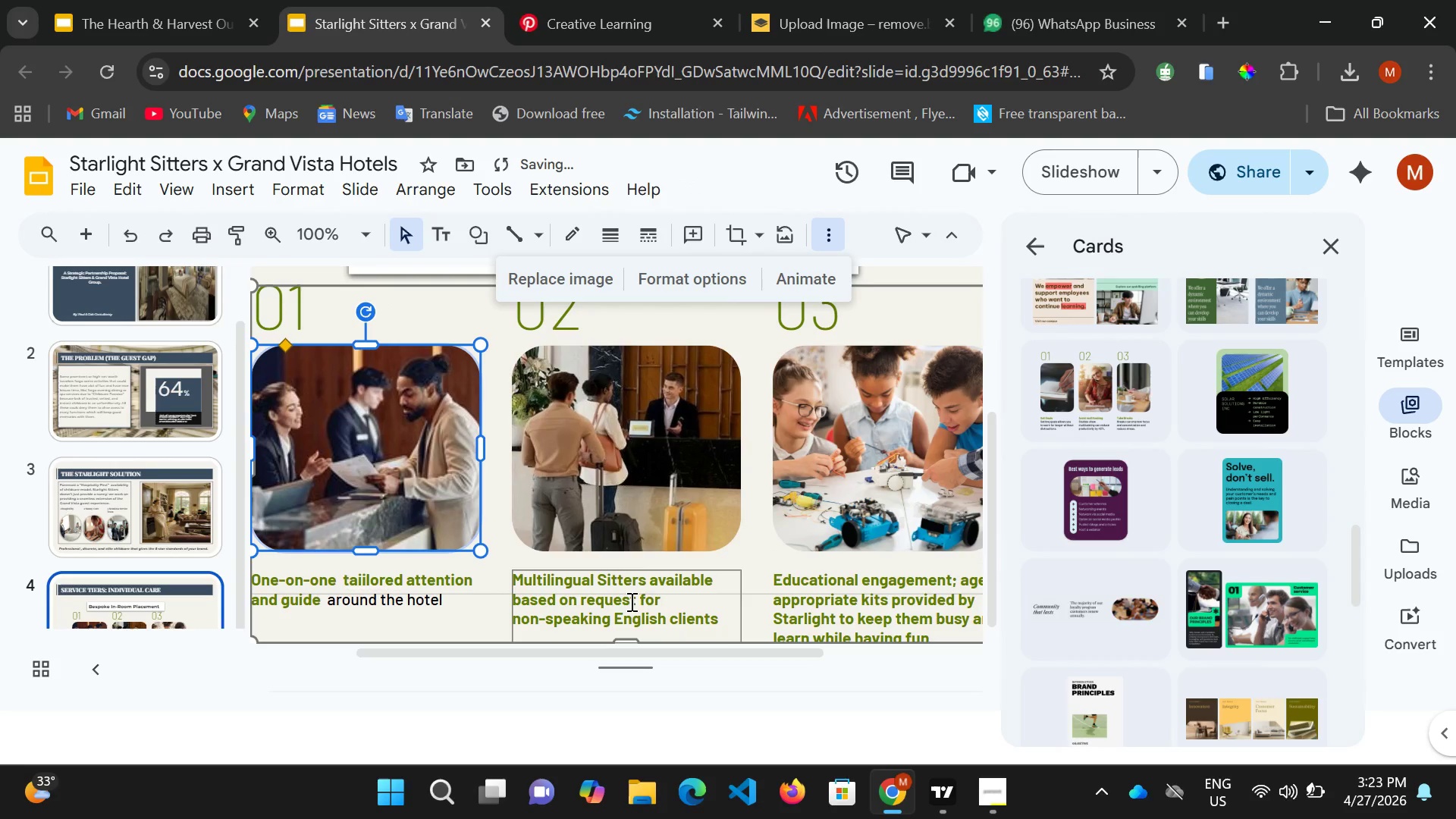 
wait(6.11)
 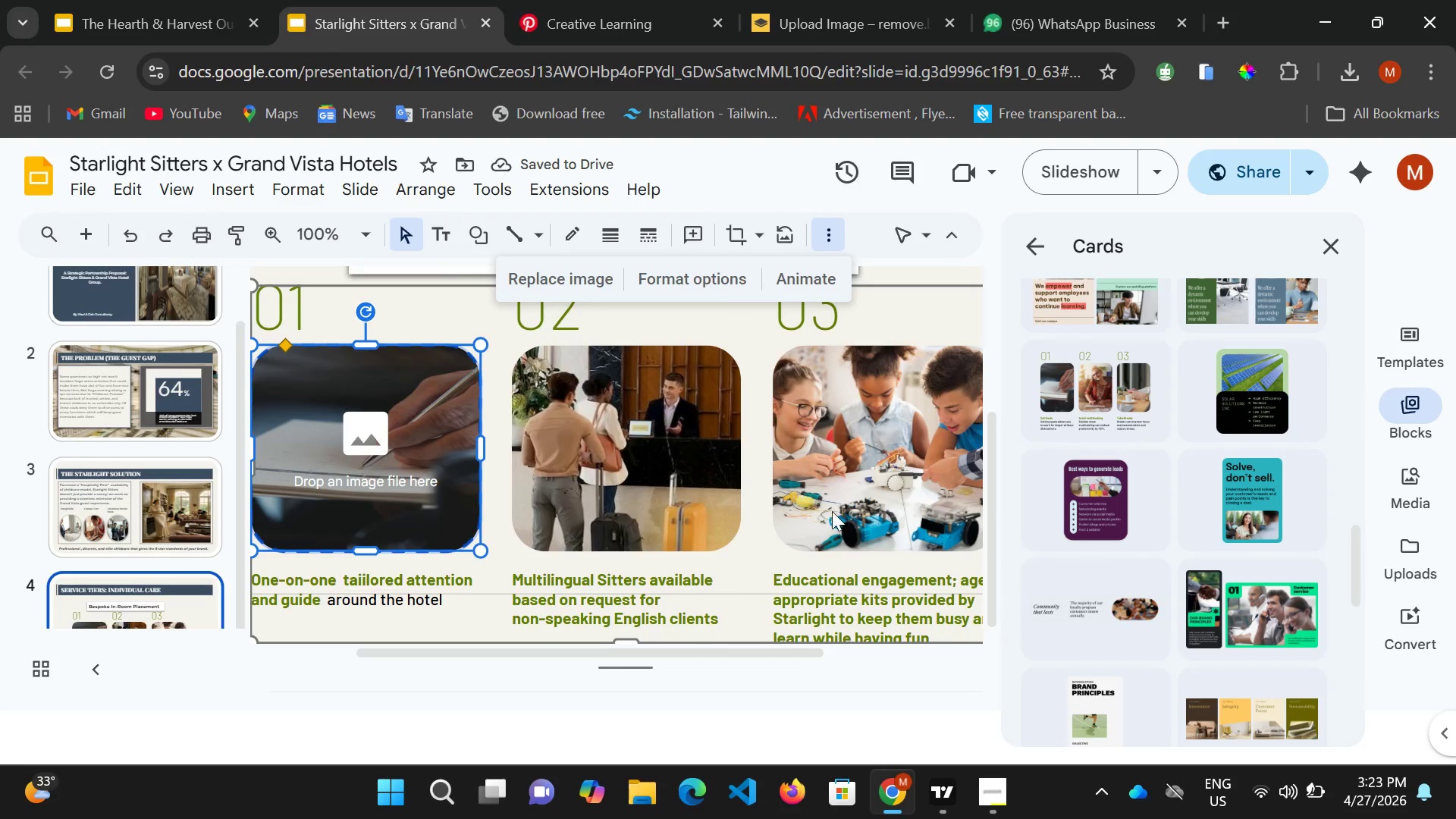 
scroll: coordinate [711, 602], scroll_direction: down, amount: 7.0
 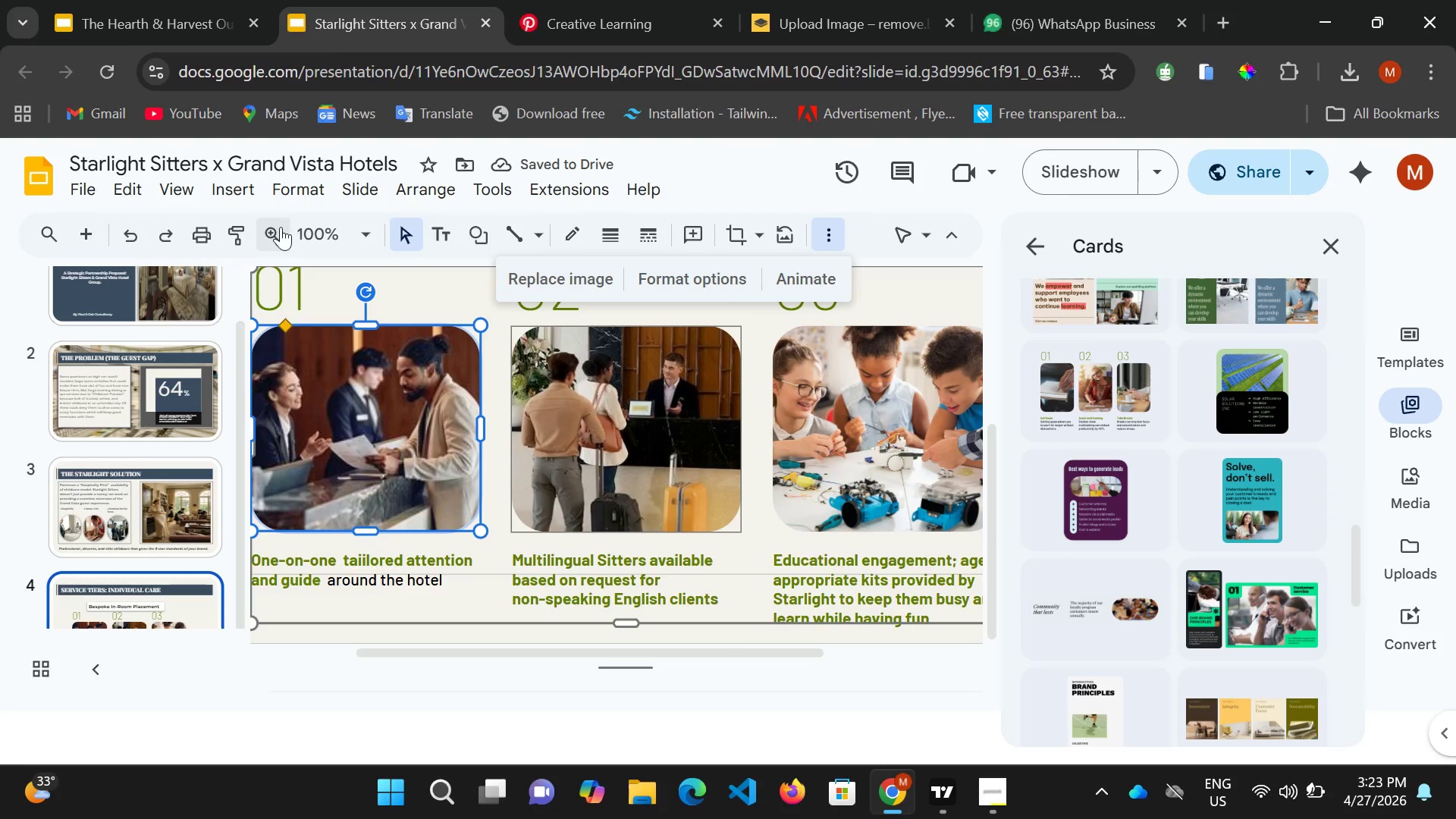 
left_click([357, 228])
 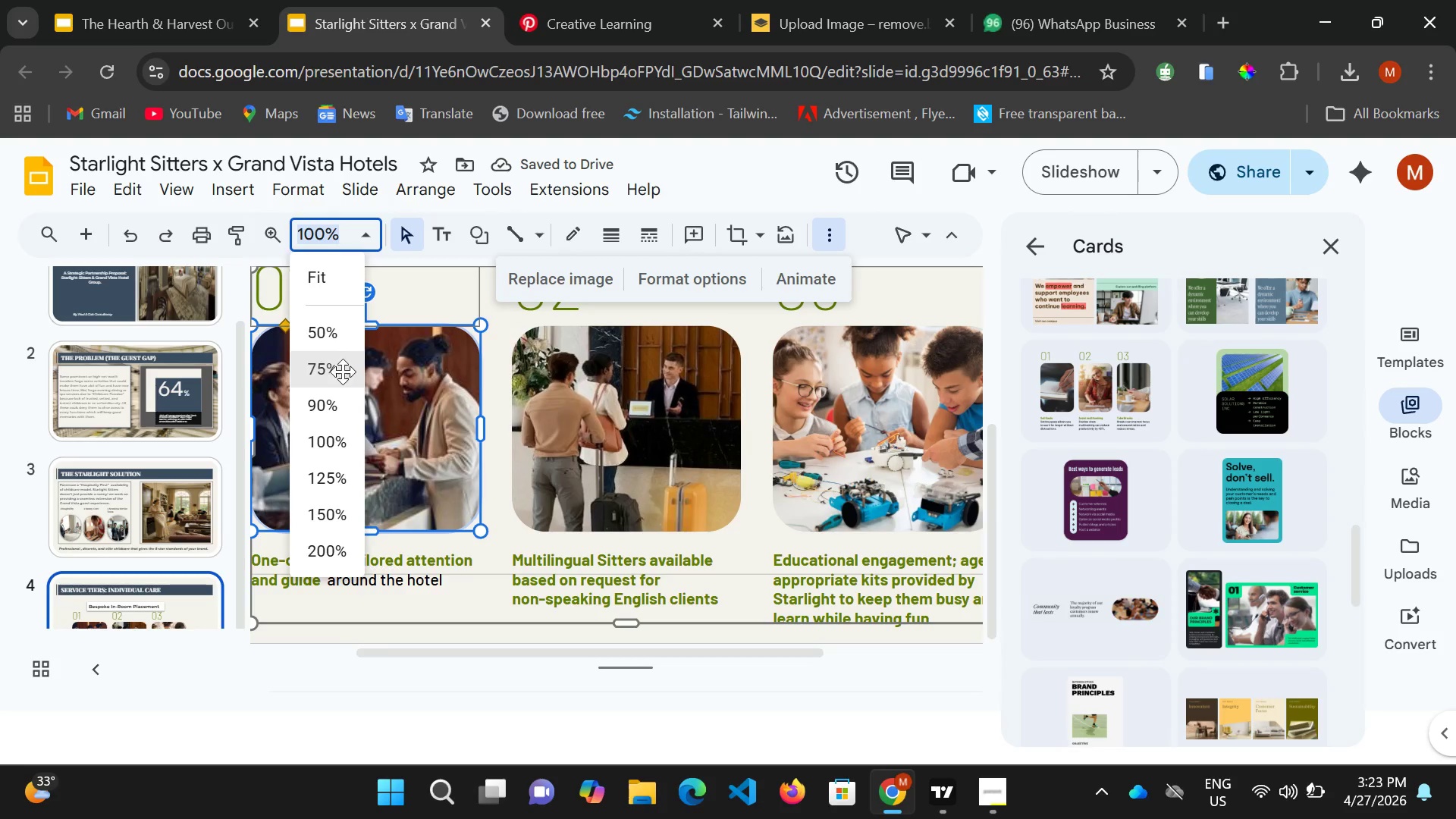 
left_click([343, 372])
 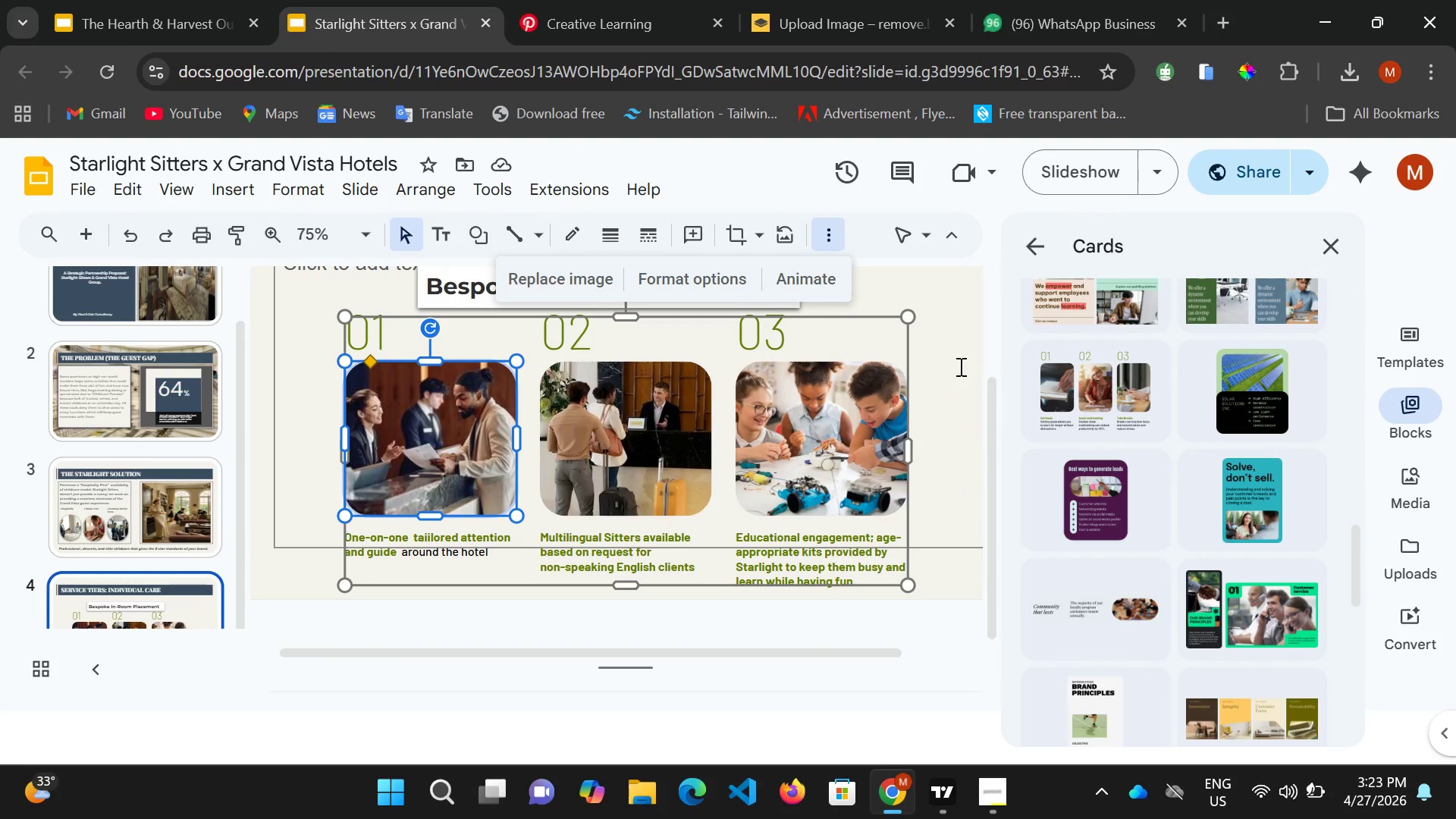 
left_click([949, 367])
 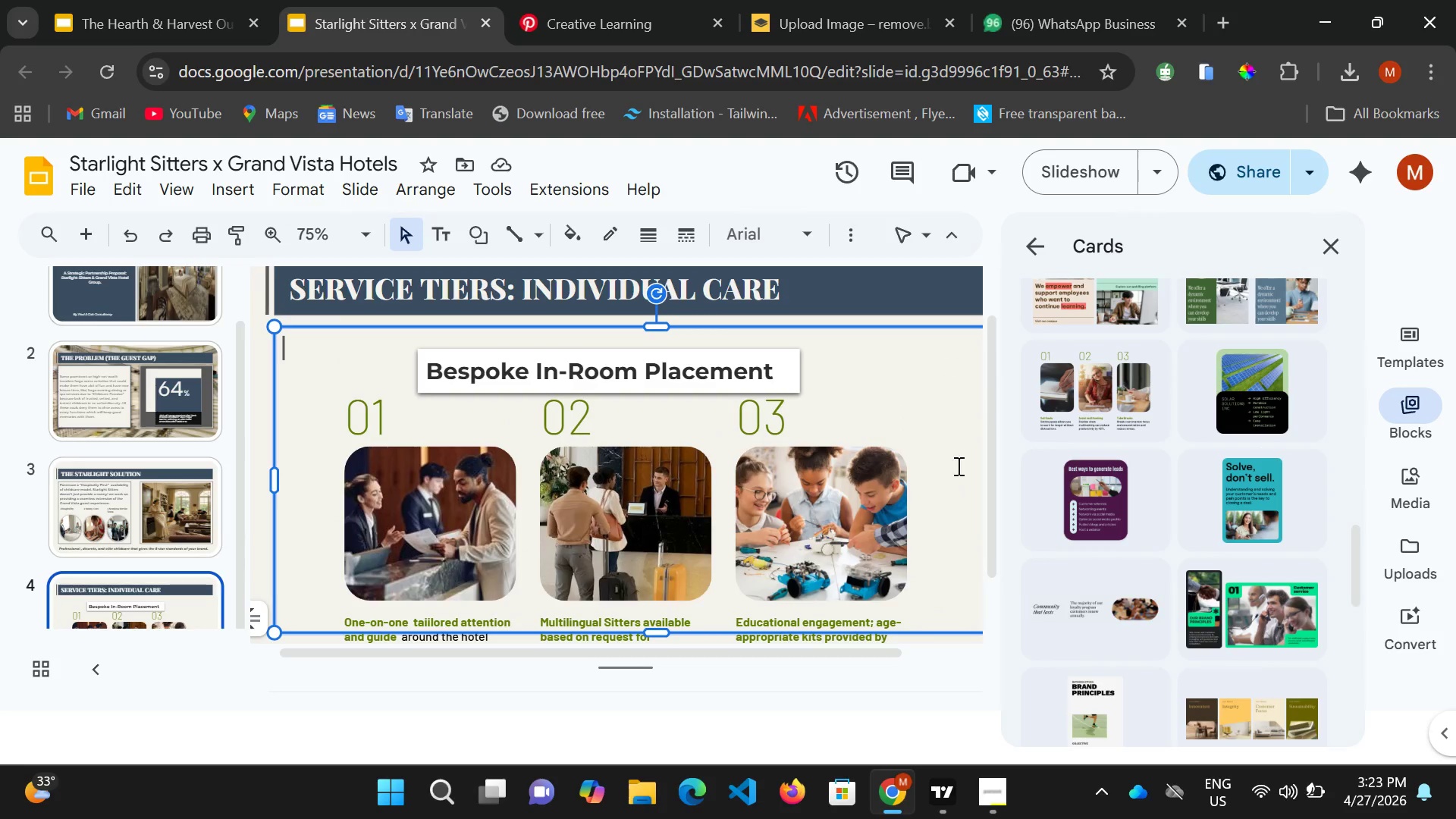 
scroll: coordinate [965, 463], scroll_direction: down, amount: 3.0
 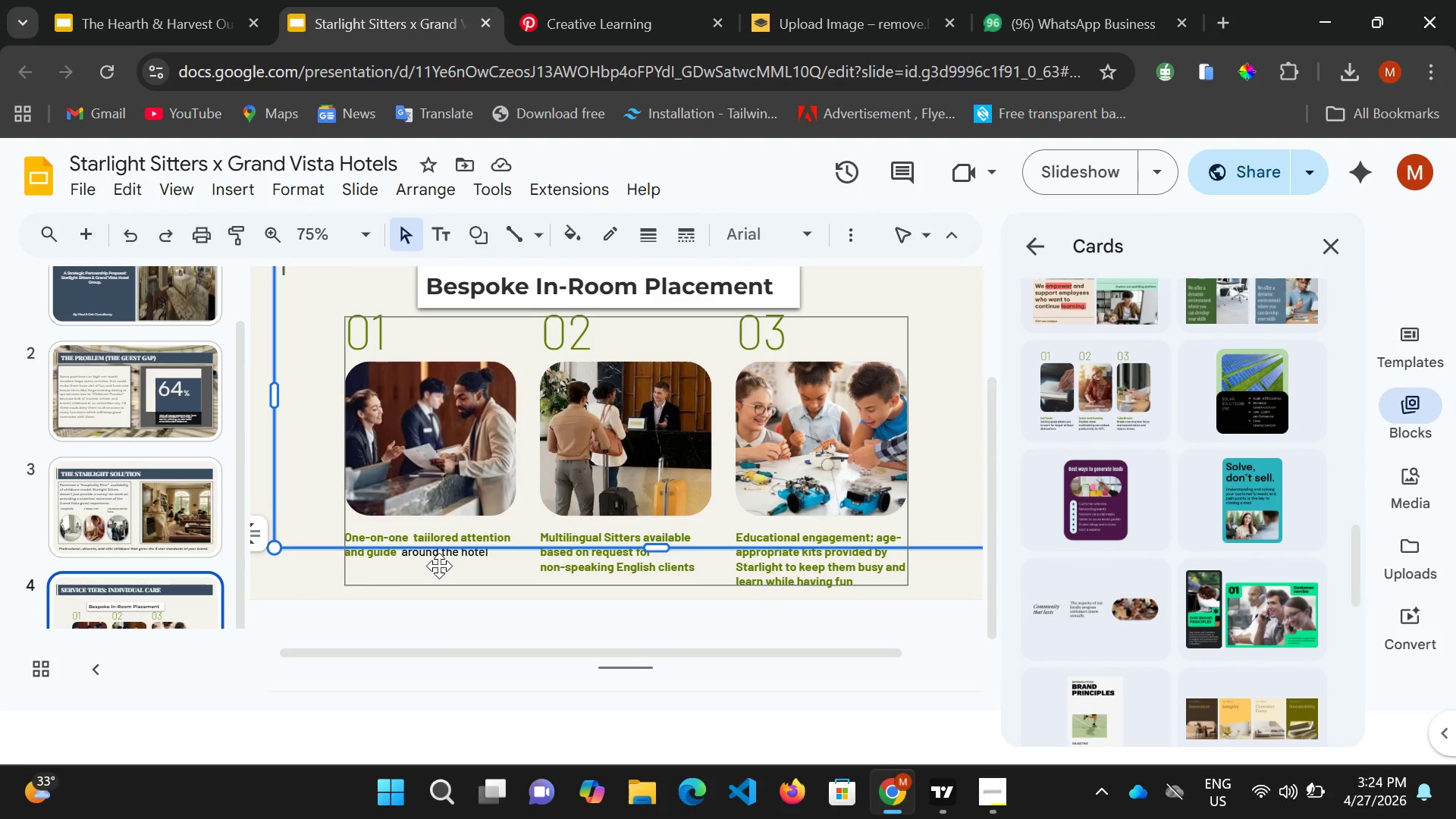 
left_click([440, 565])
 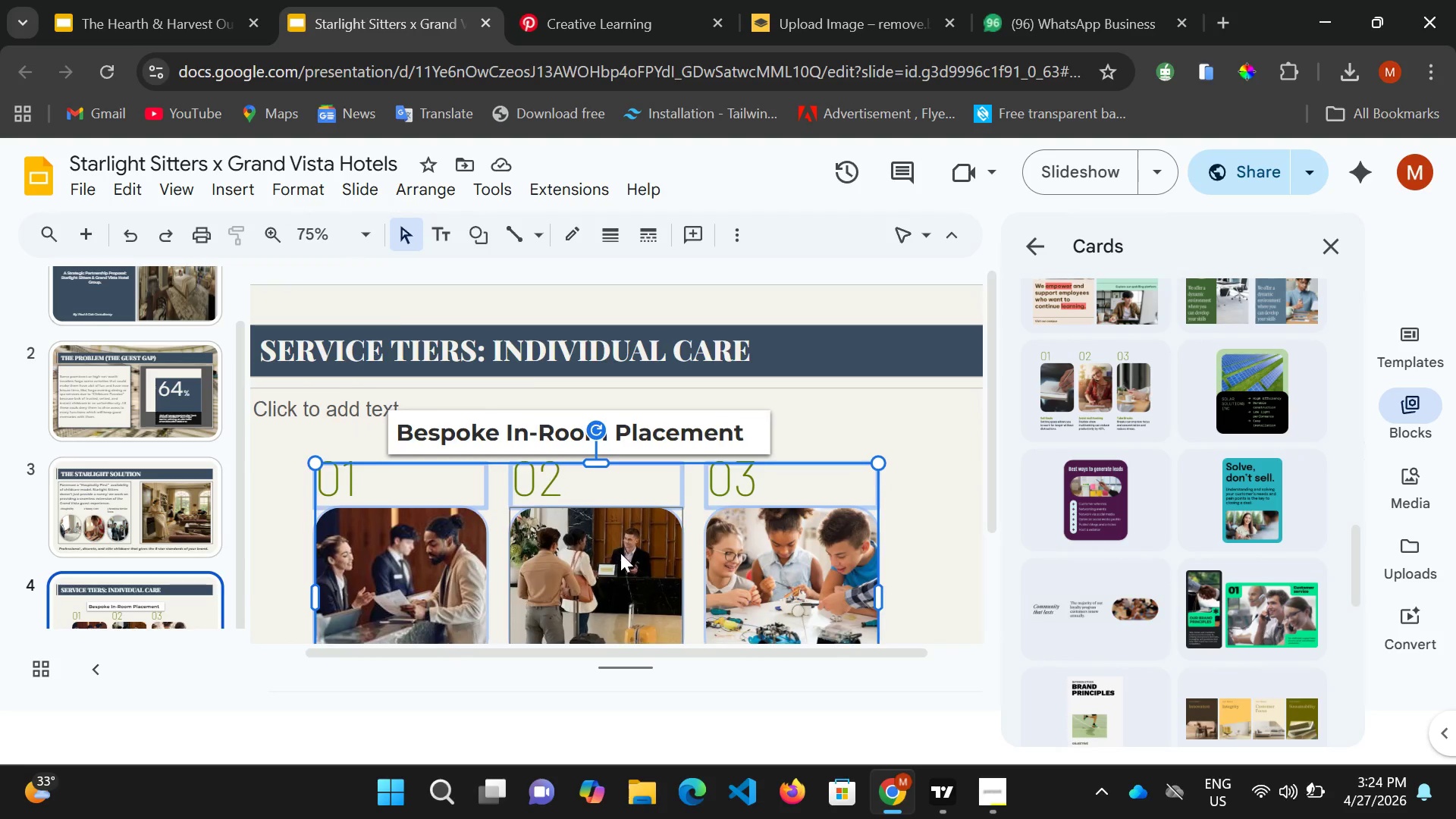 
scroll: coordinate [623, 564], scroll_direction: down, amount: 8.0
 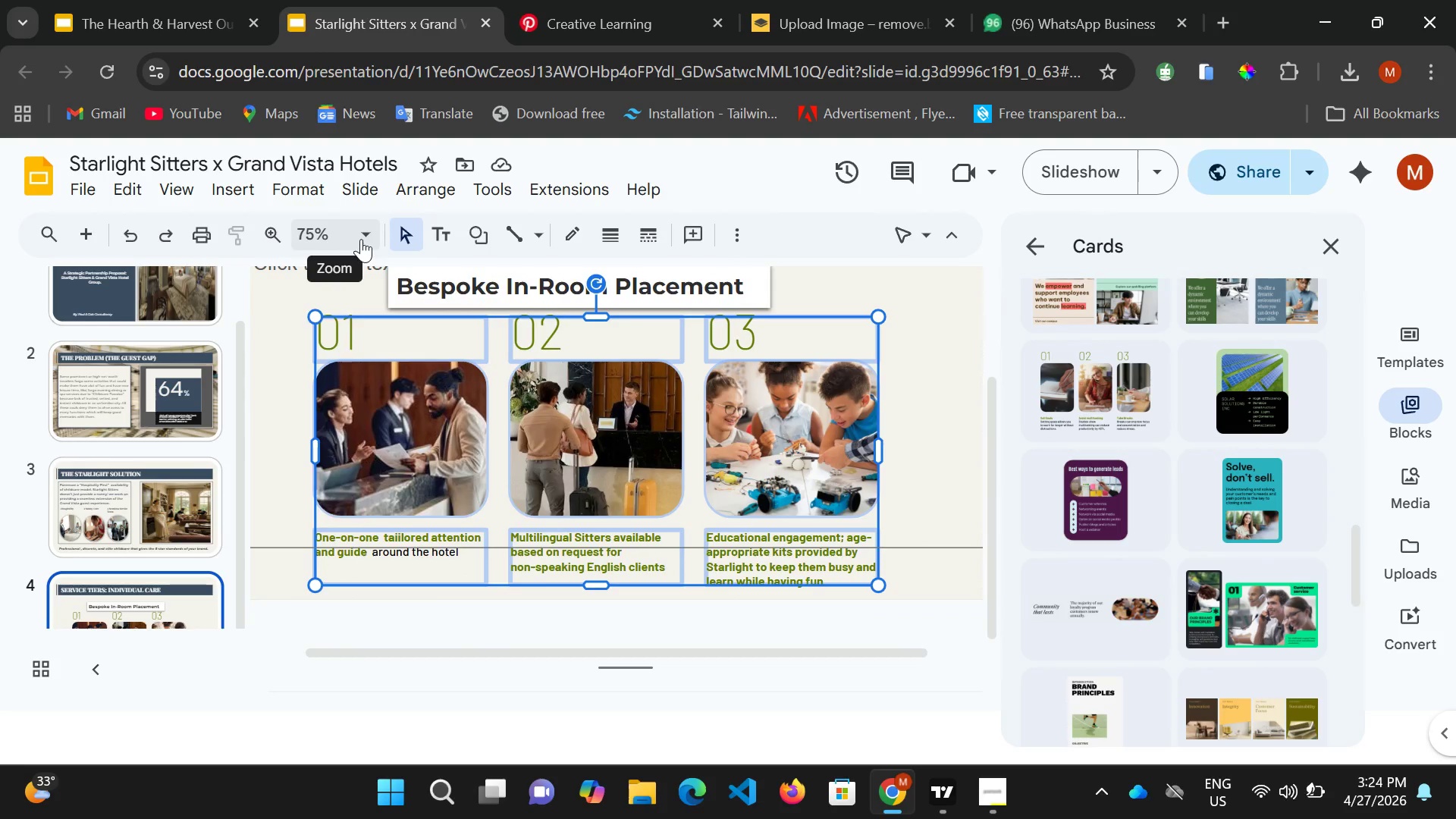 
left_click([361, 239])
 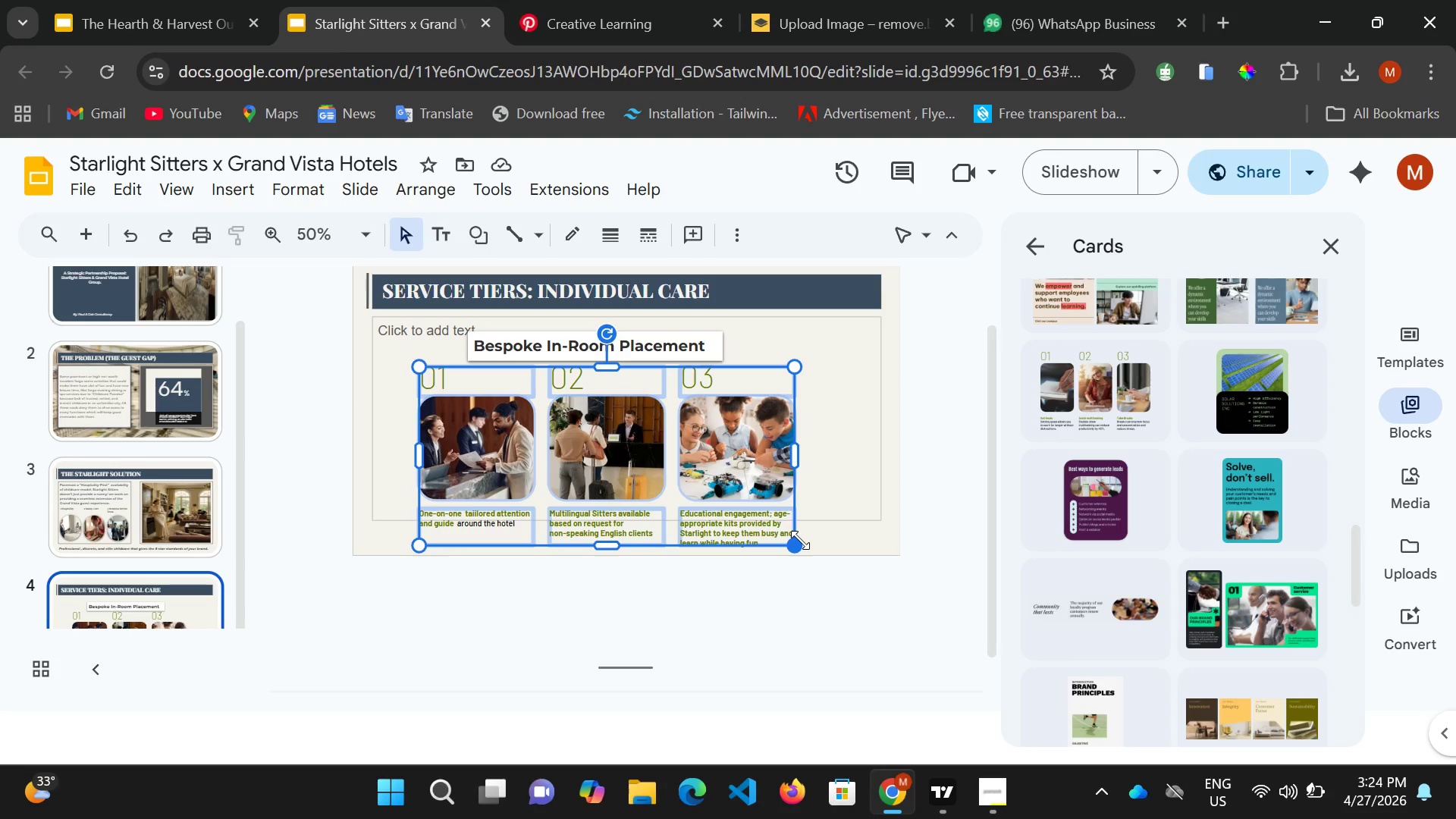 
wait(6.75)
 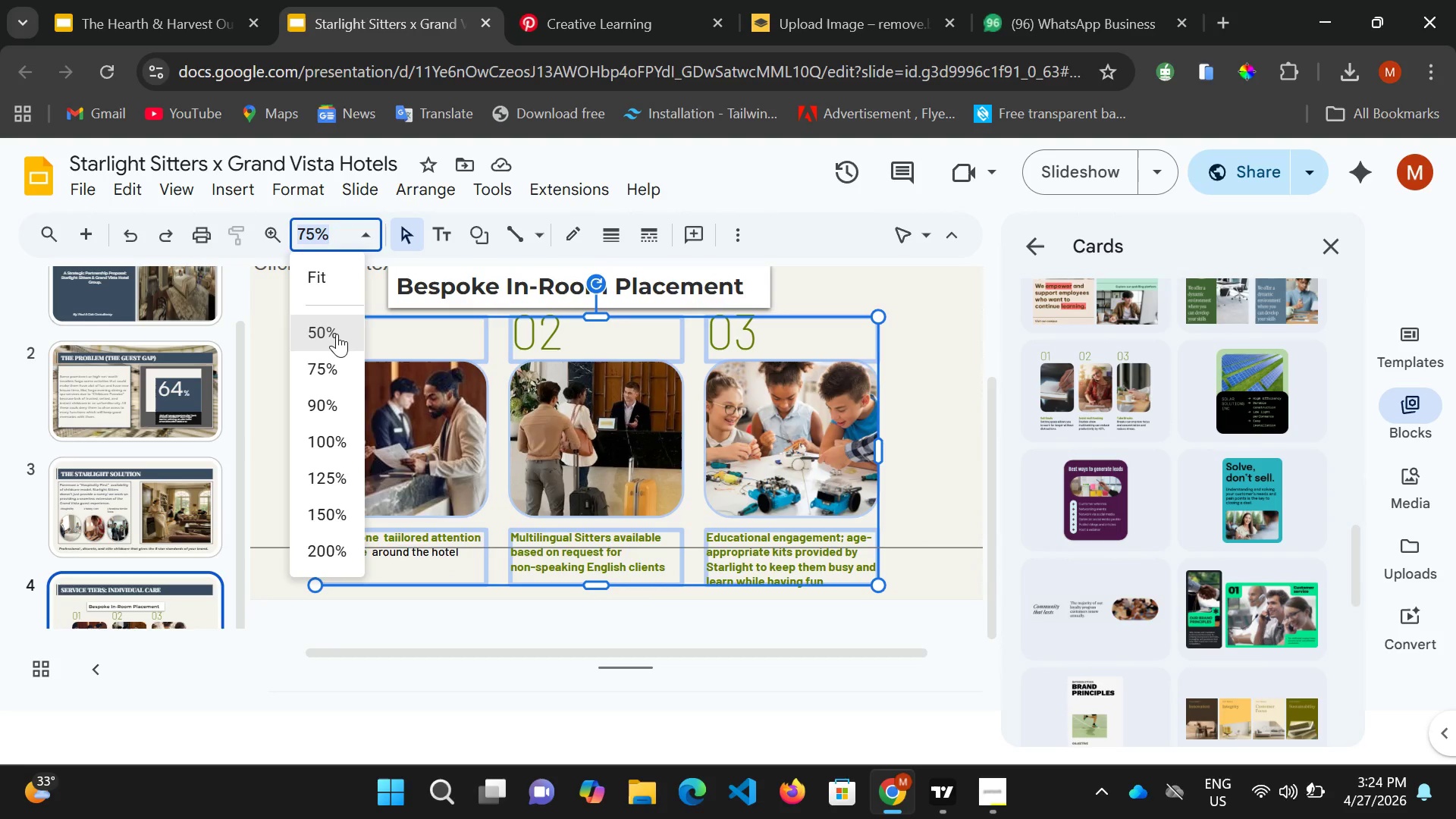 
left_click([827, 521])
 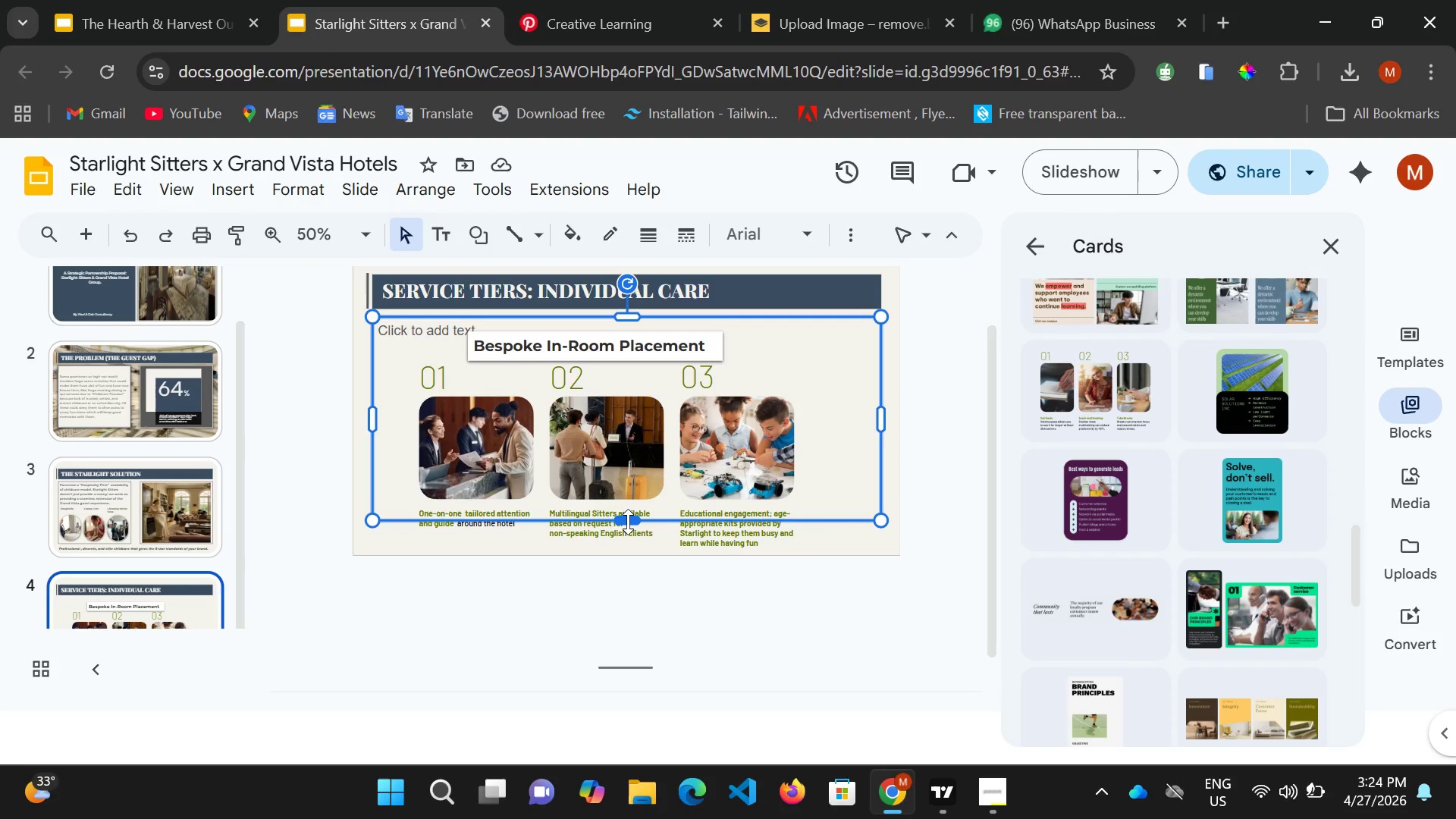 
left_click_drag(start_coordinate=[628, 521], to_coordinate=[627, 547])
 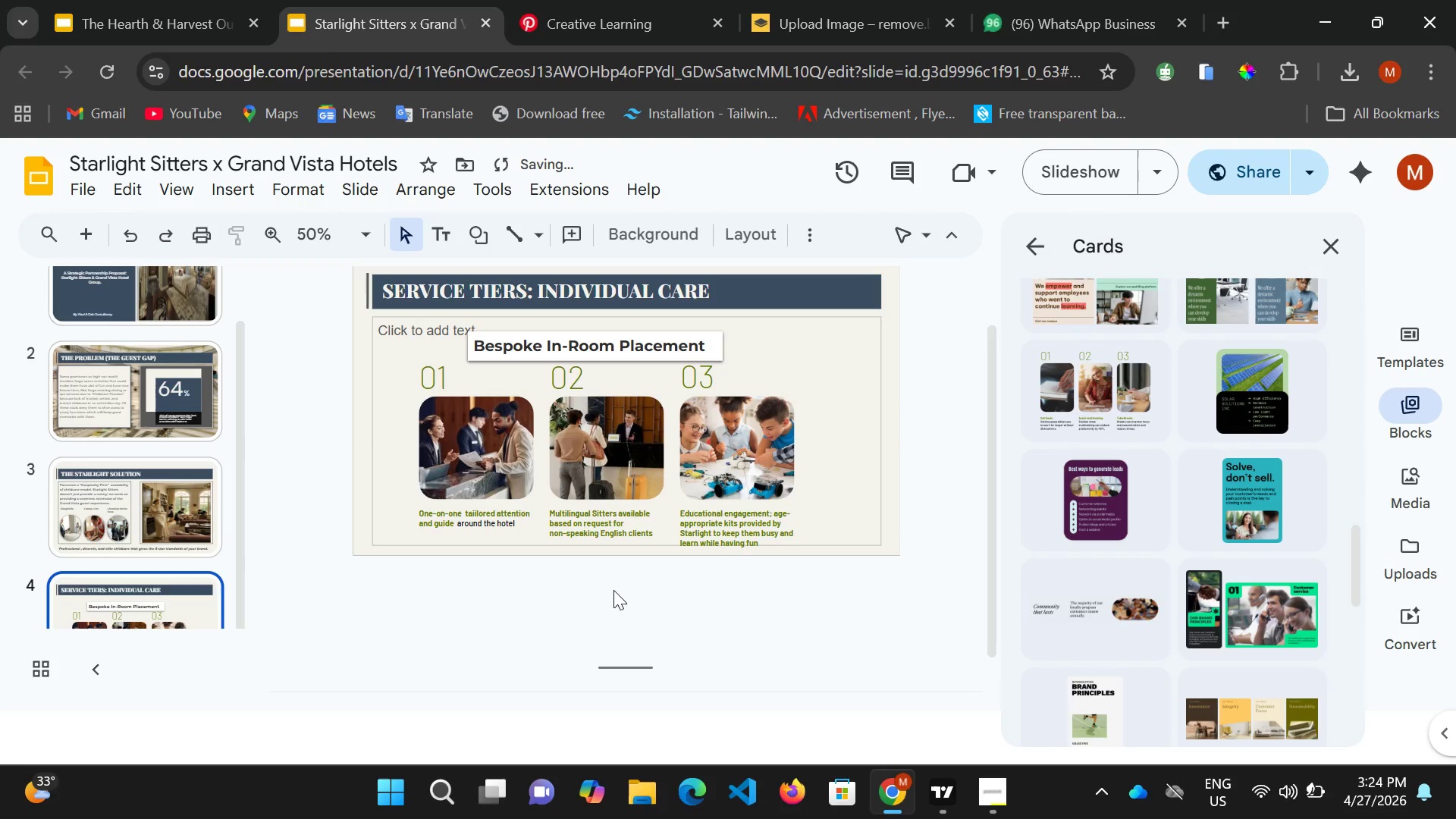 
left_click([613, 598])
 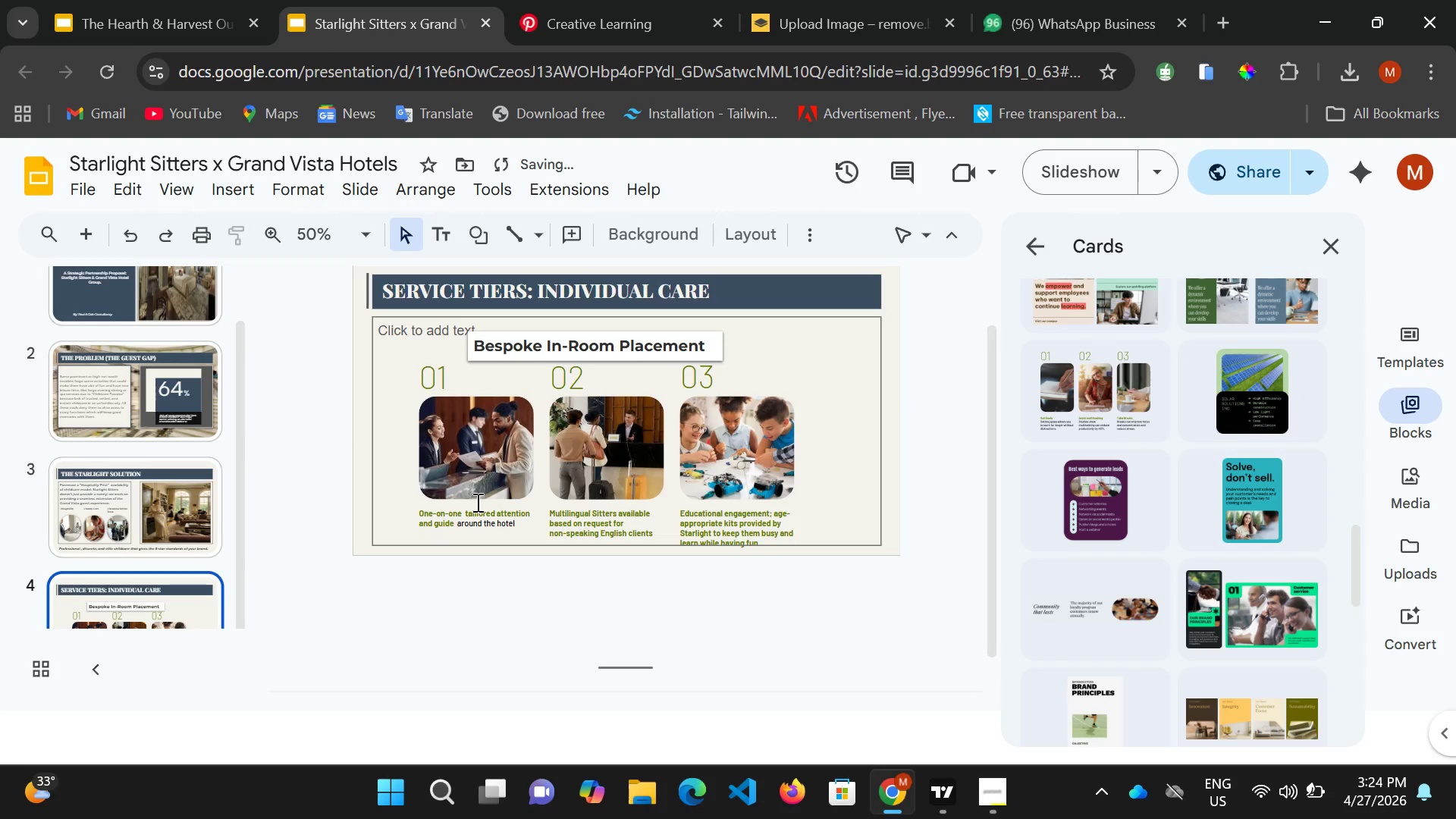 
left_click([476, 502])
 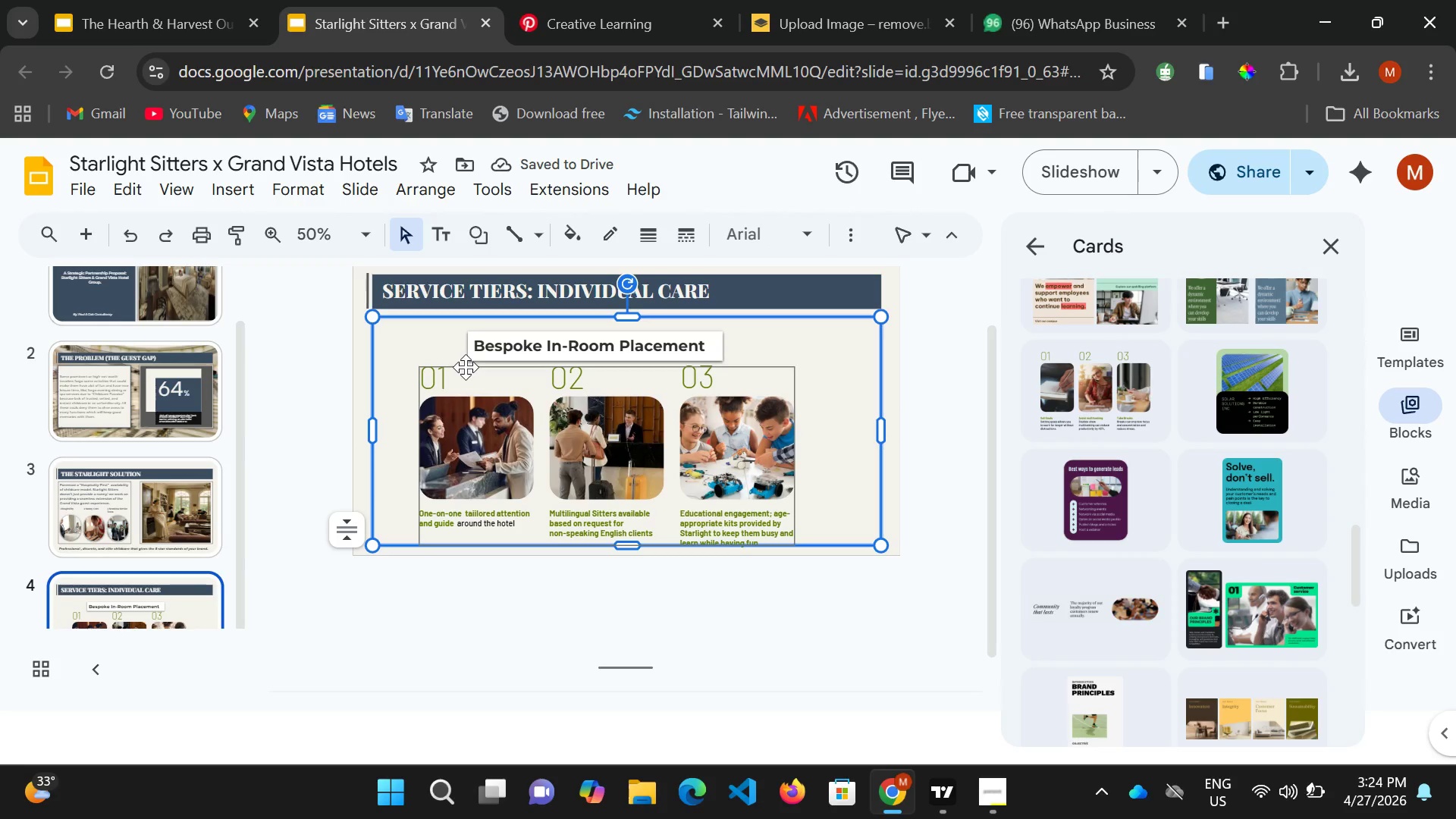 
left_click([466, 369])
 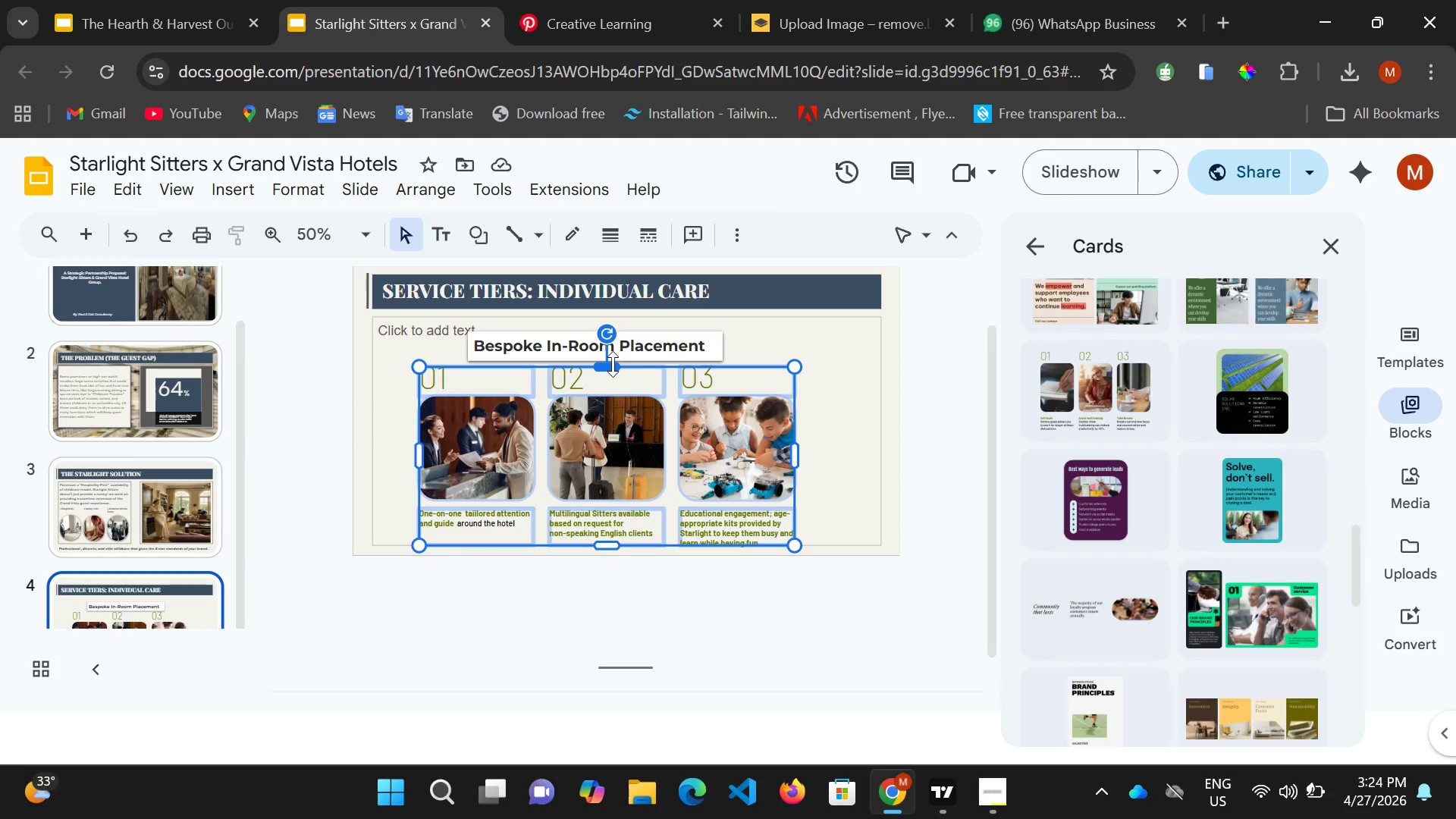 
left_click_drag(start_coordinate=[611, 365], to_coordinate=[605, 375])
 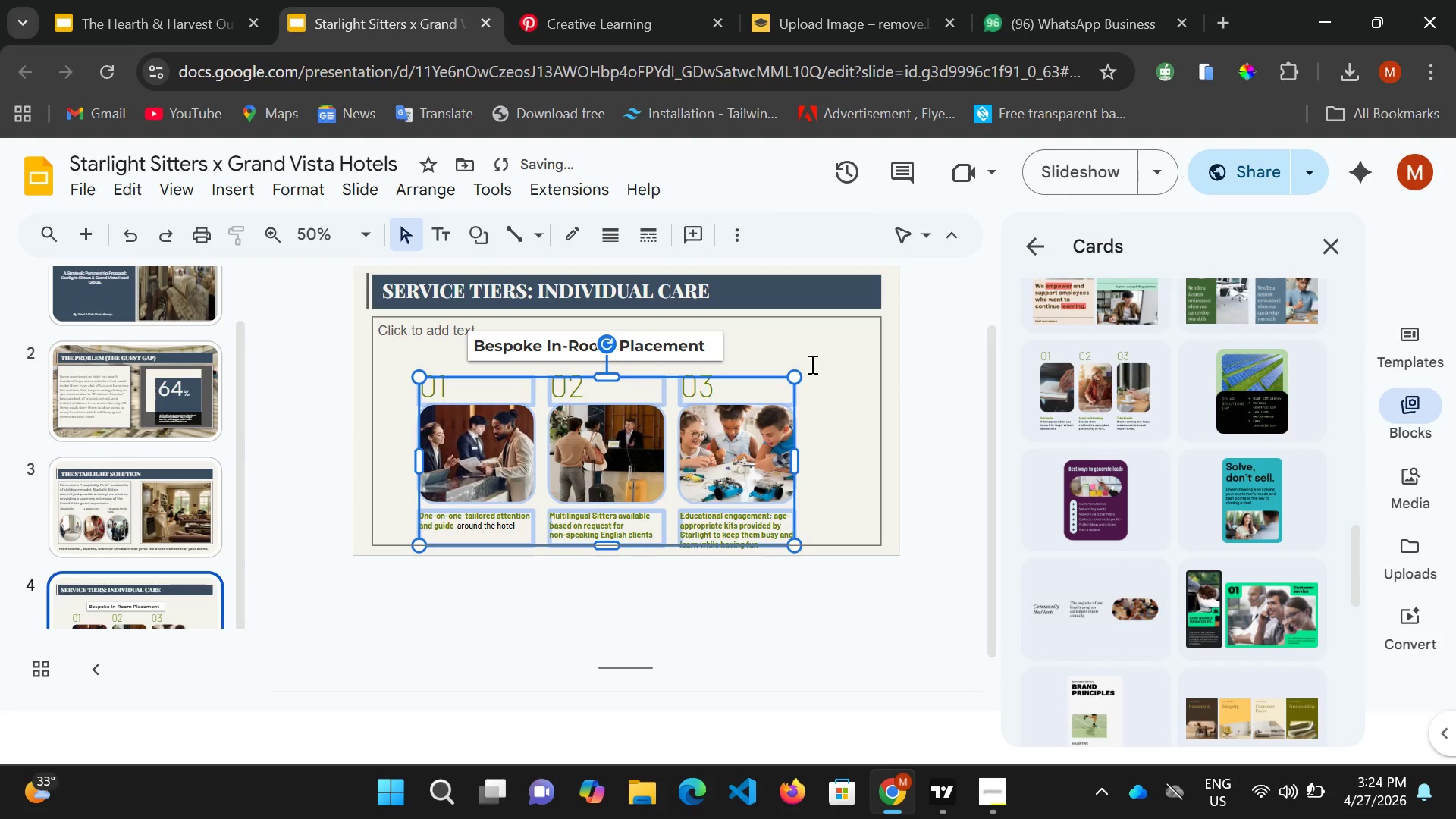 
left_click([811, 364])
 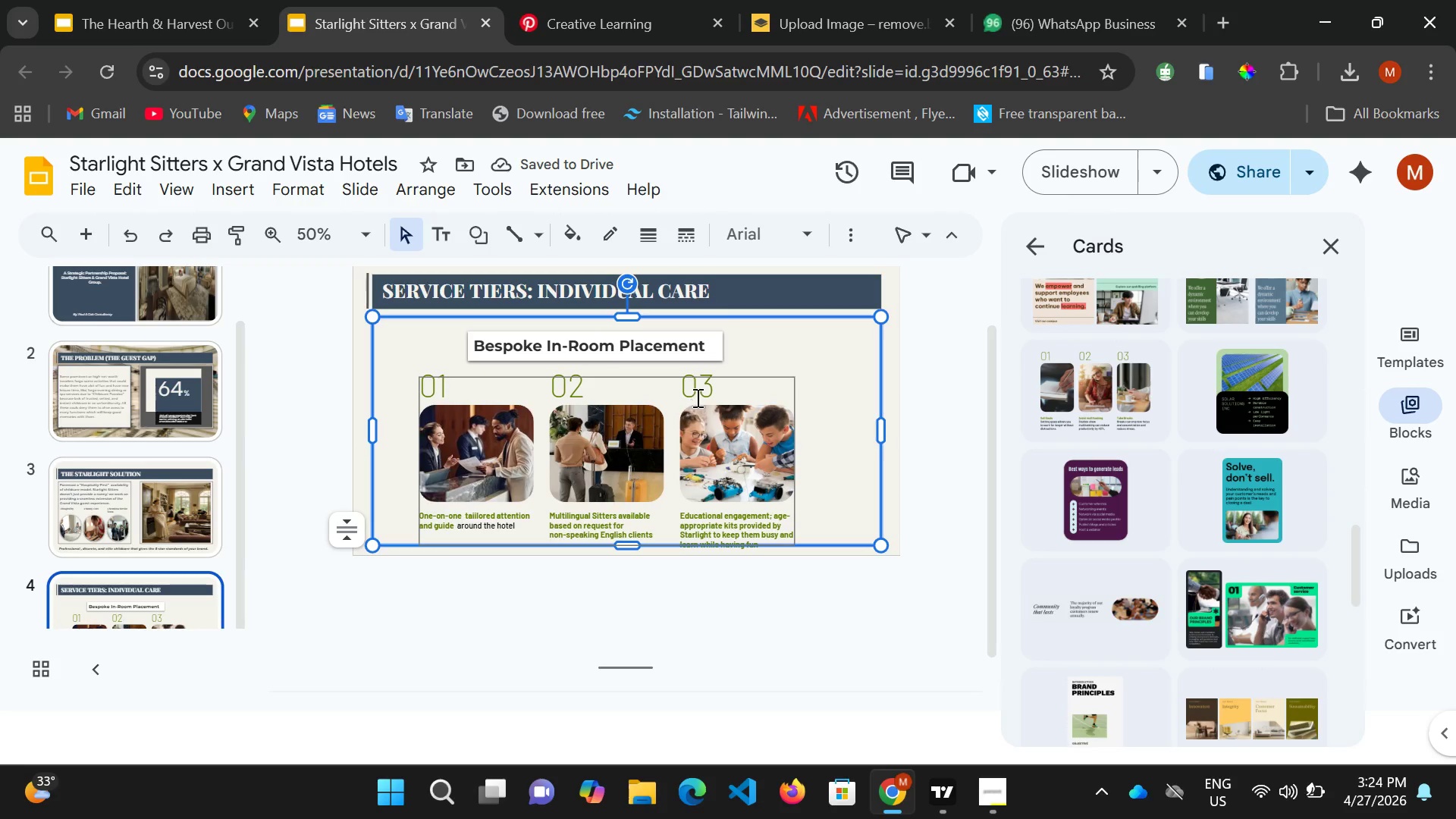 
left_click([699, 392])
 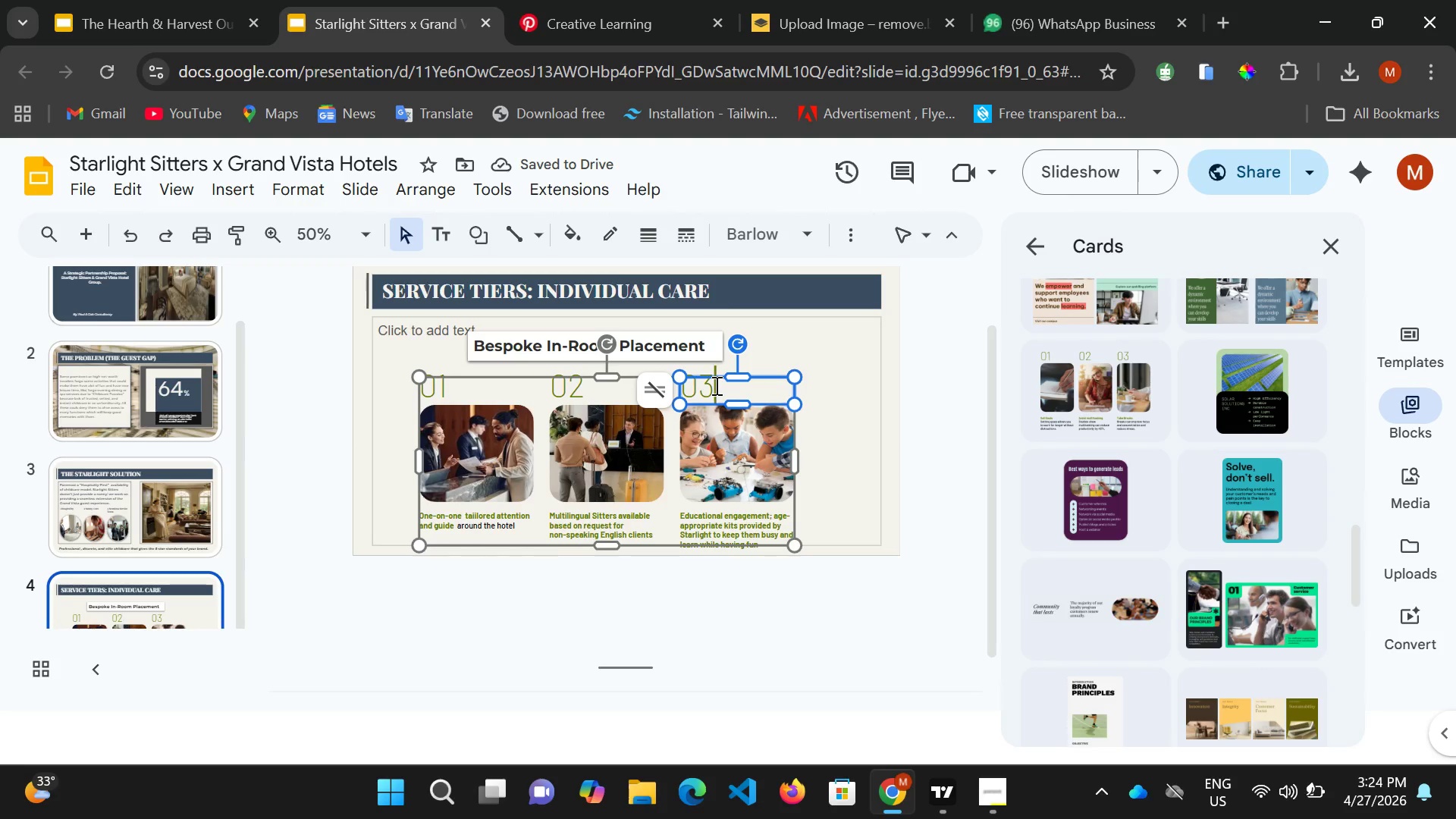 
left_click_drag(start_coordinate=[715, 385], to_coordinate=[677, 386])
 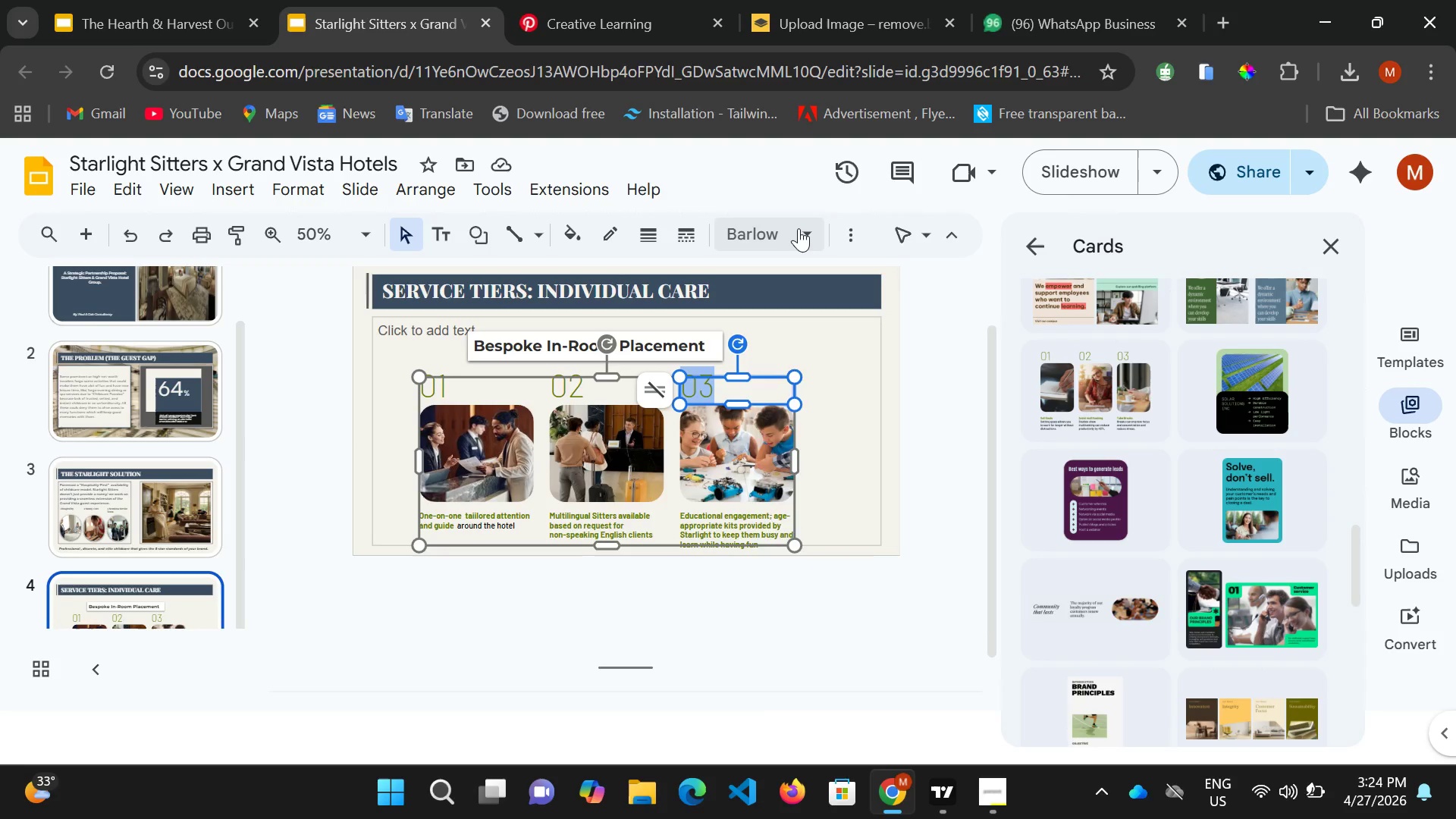 
left_click([800, 228])
 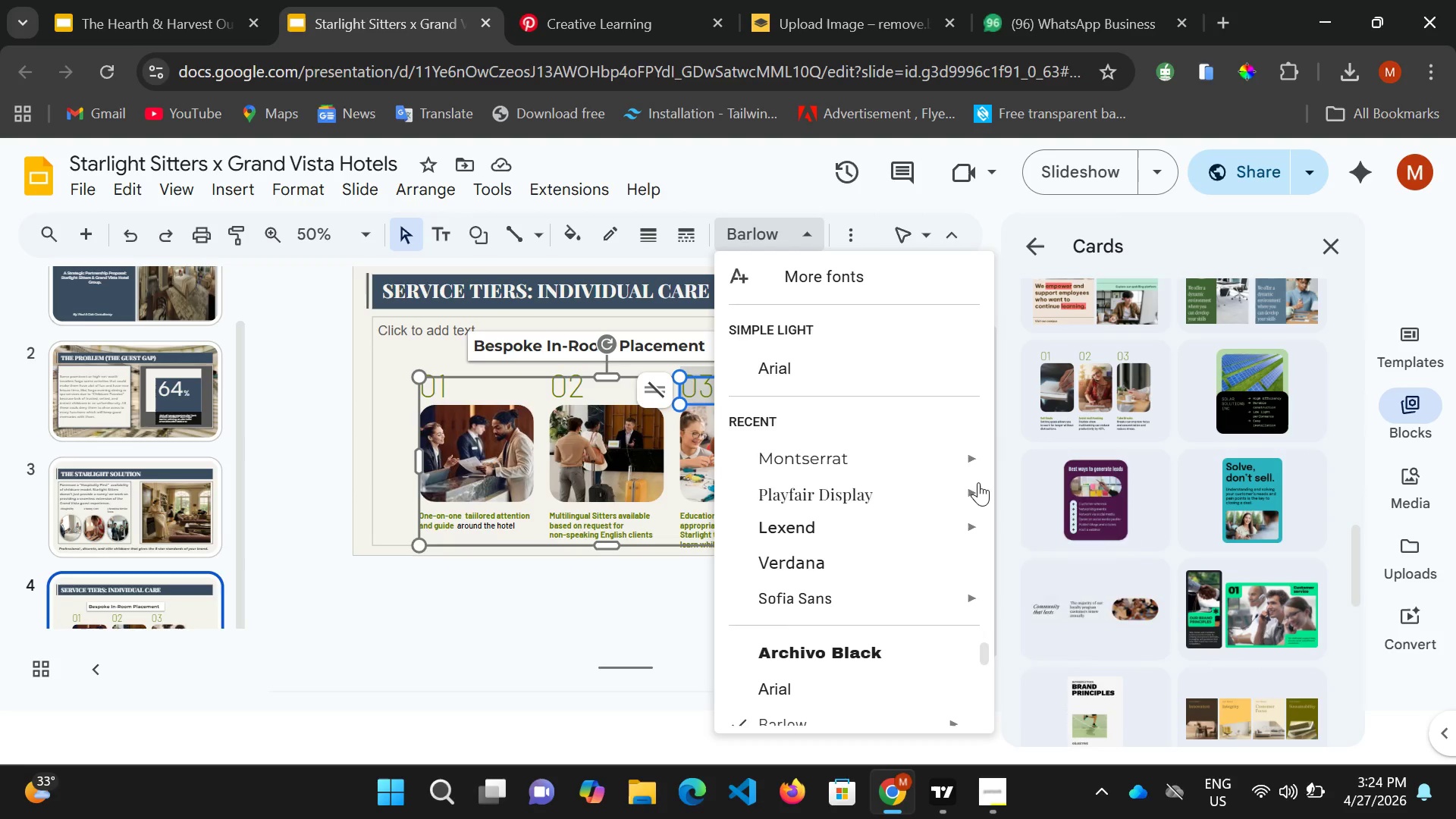 
wait(6.55)
 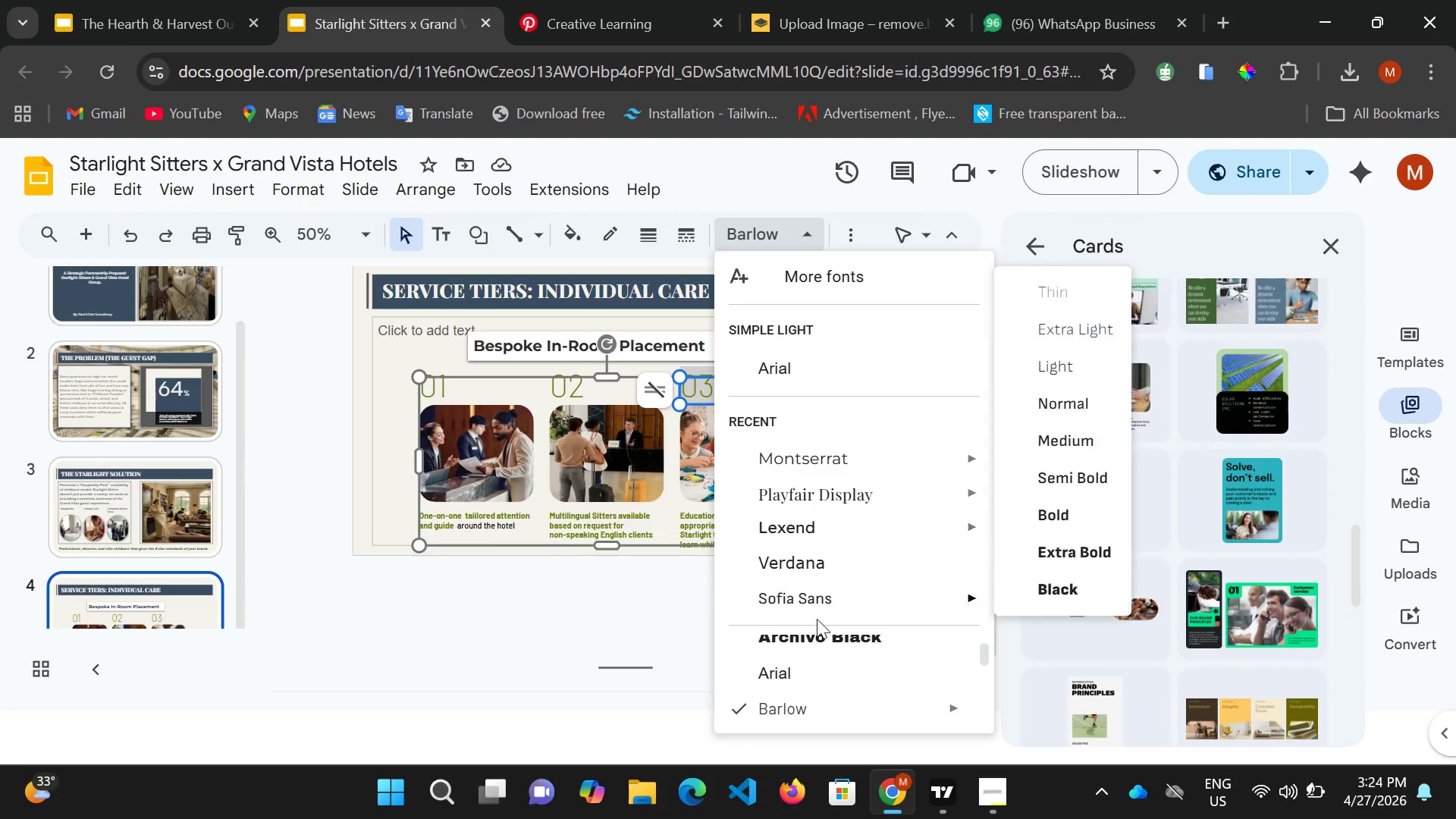 
left_click([1041, 615])
 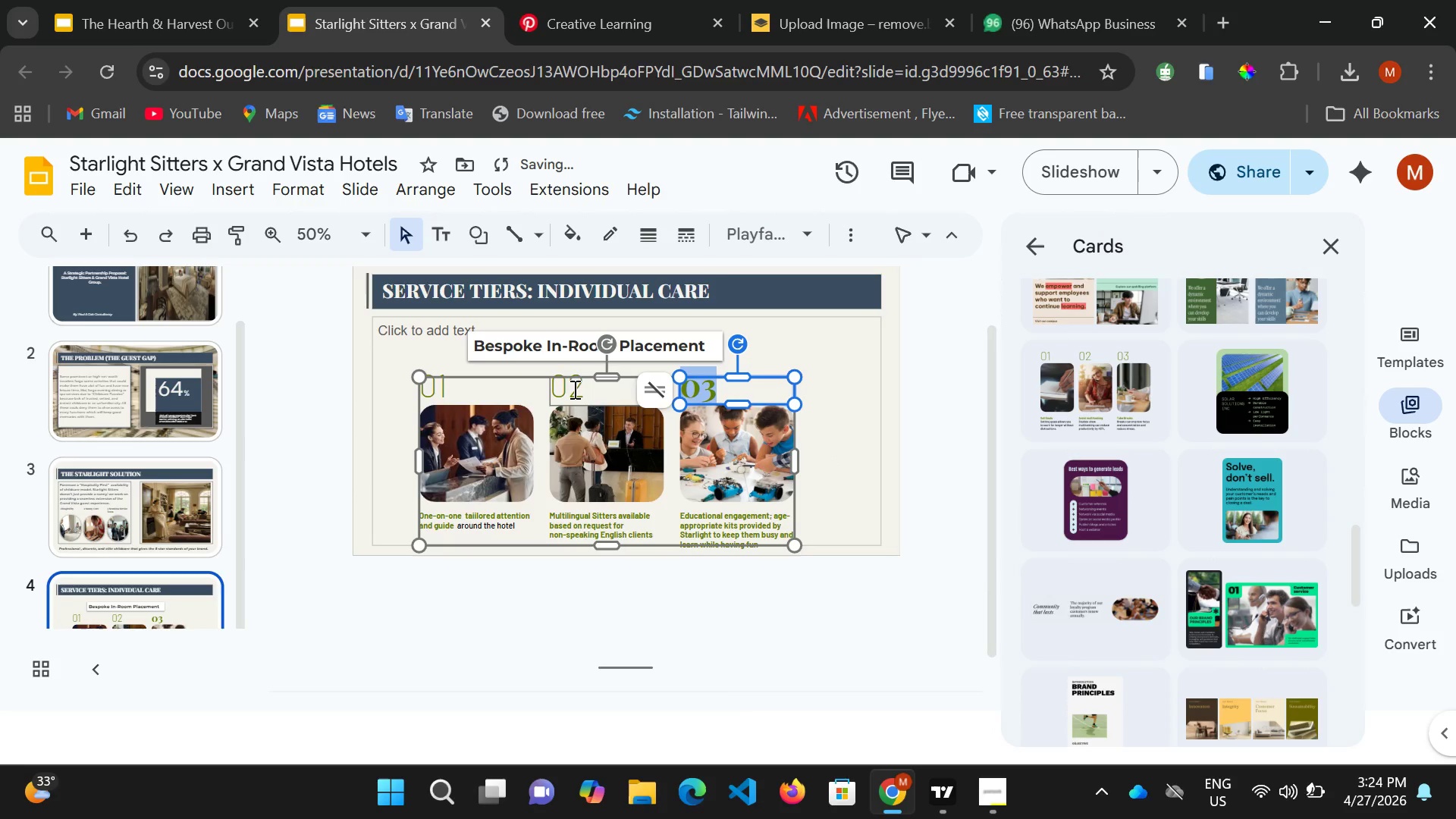 
left_click_drag(start_coordinate=[579, 387], to_coordinate=[548, 387])
 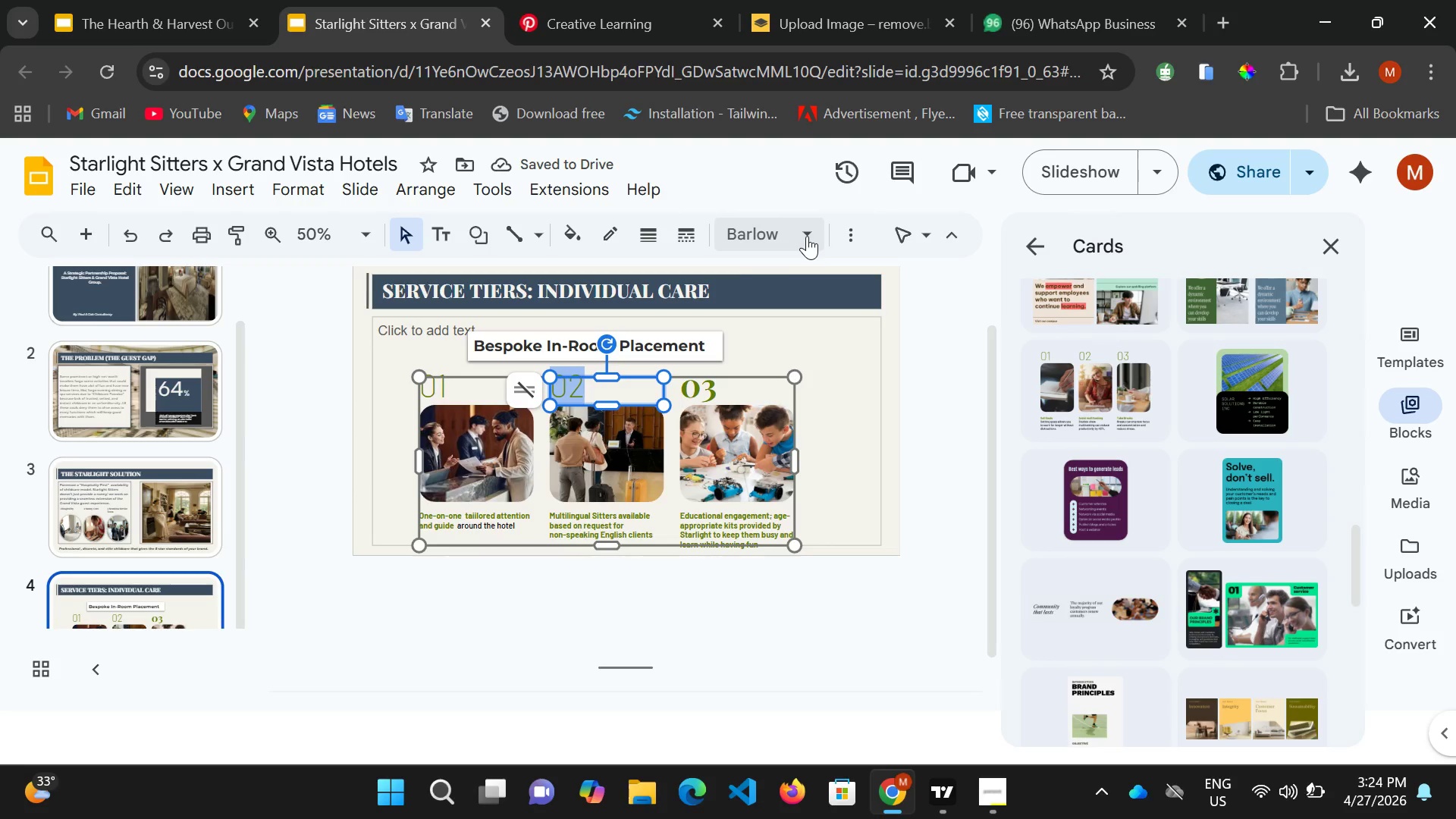 
left_click([807, 236])
 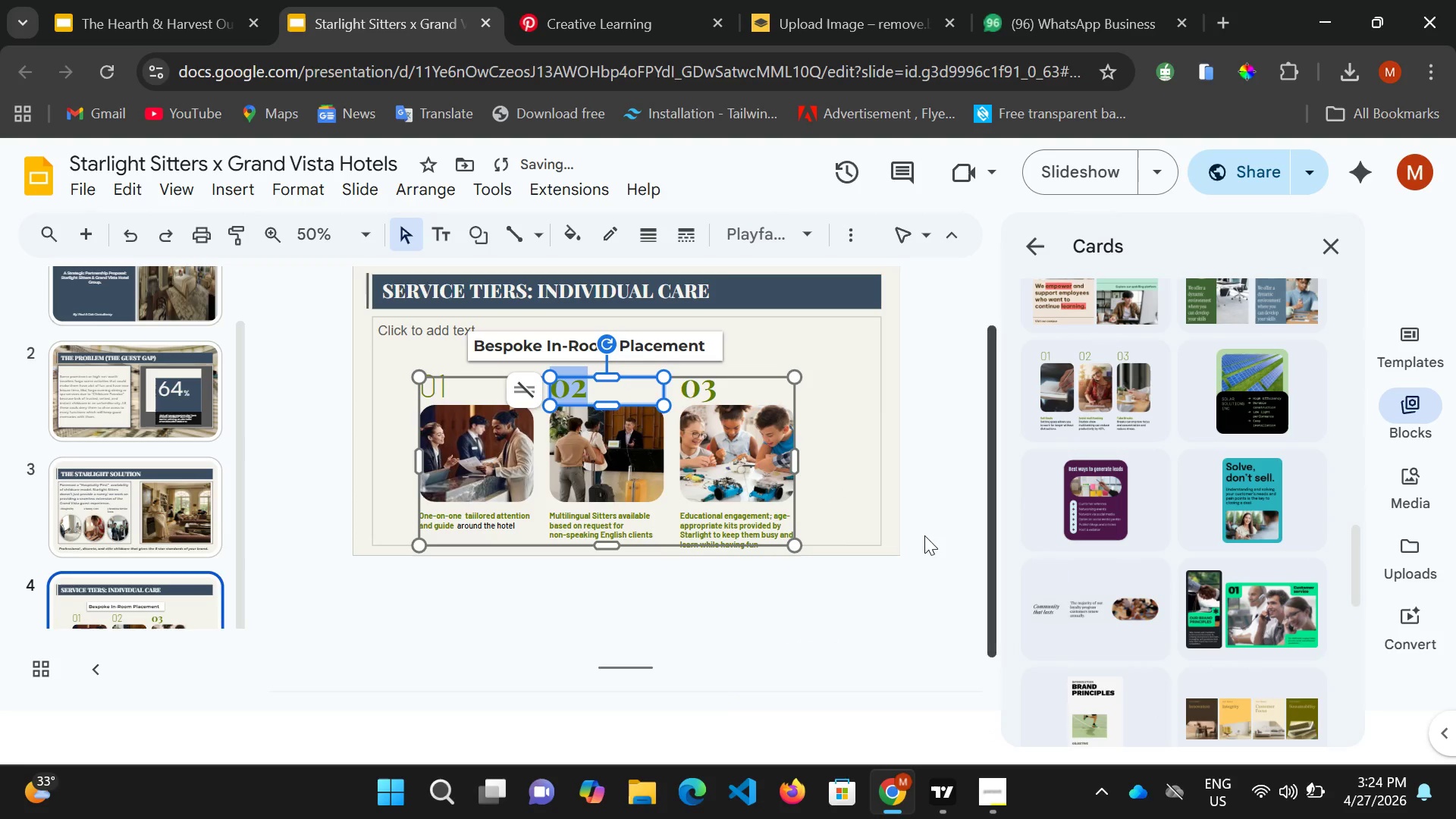 
wait(5.66)
 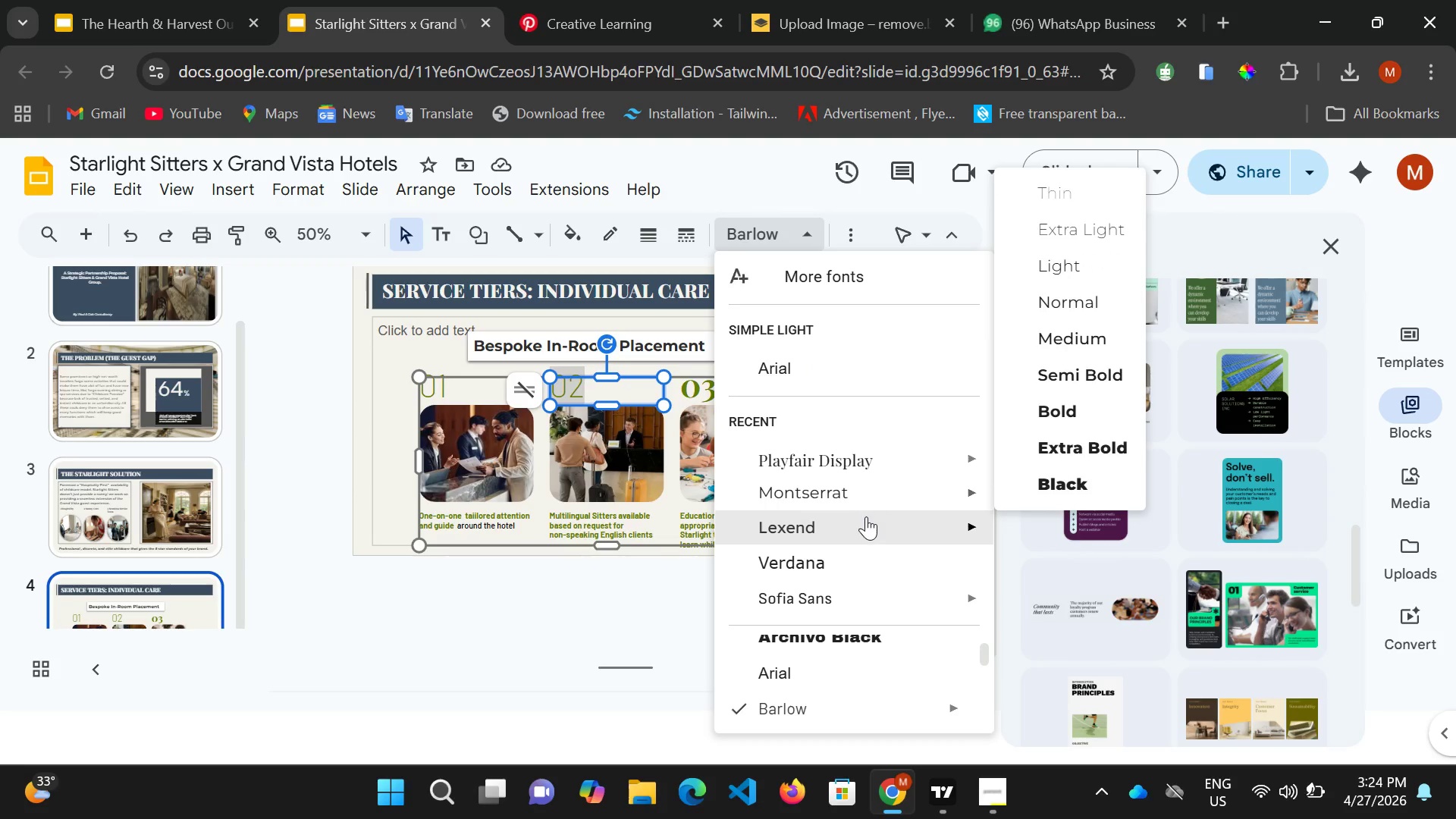 
left_click_drag(start_coordinate=[443, 381], to_coordinate=[423, 380])
 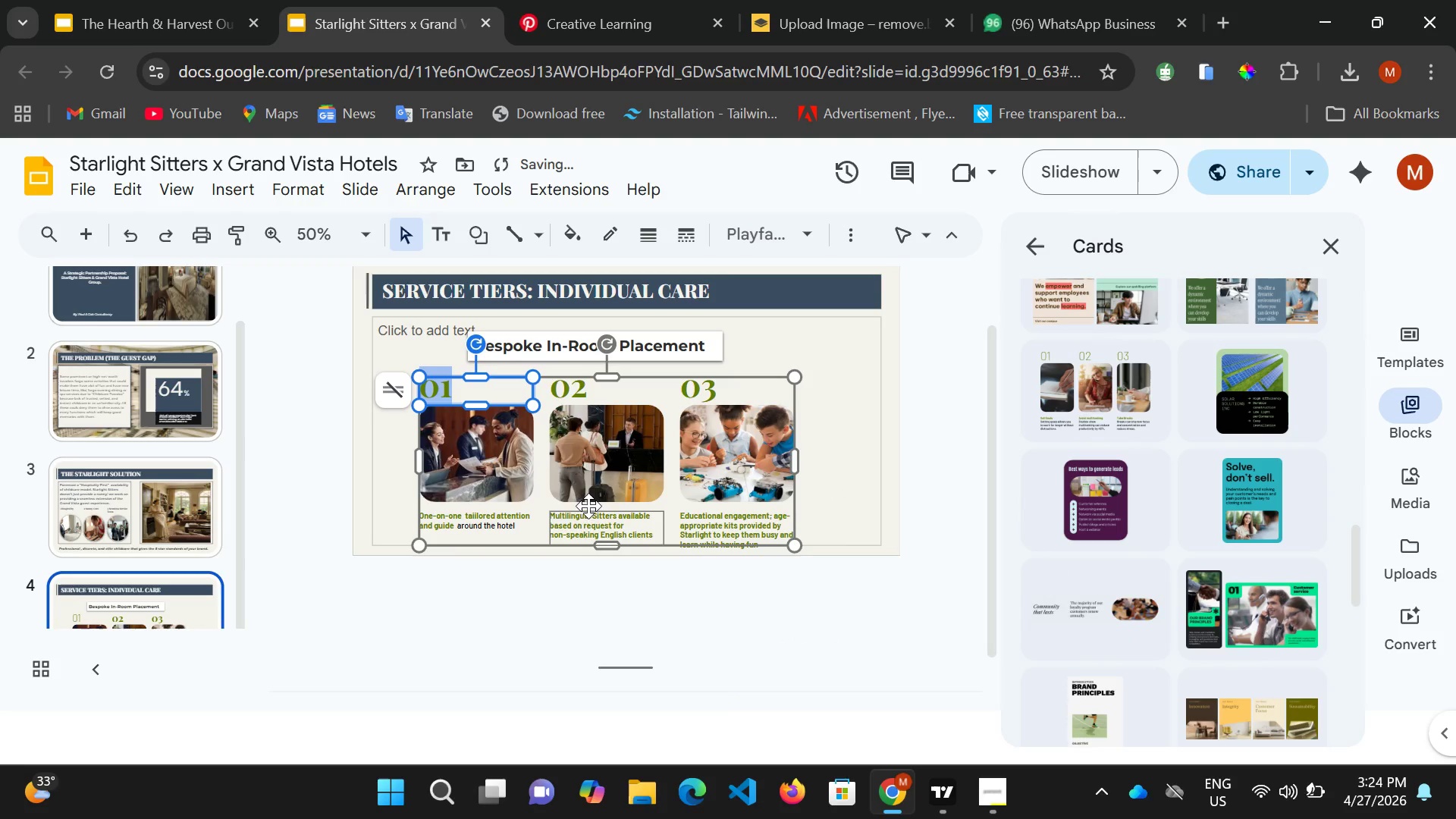 
wait(5.05)
 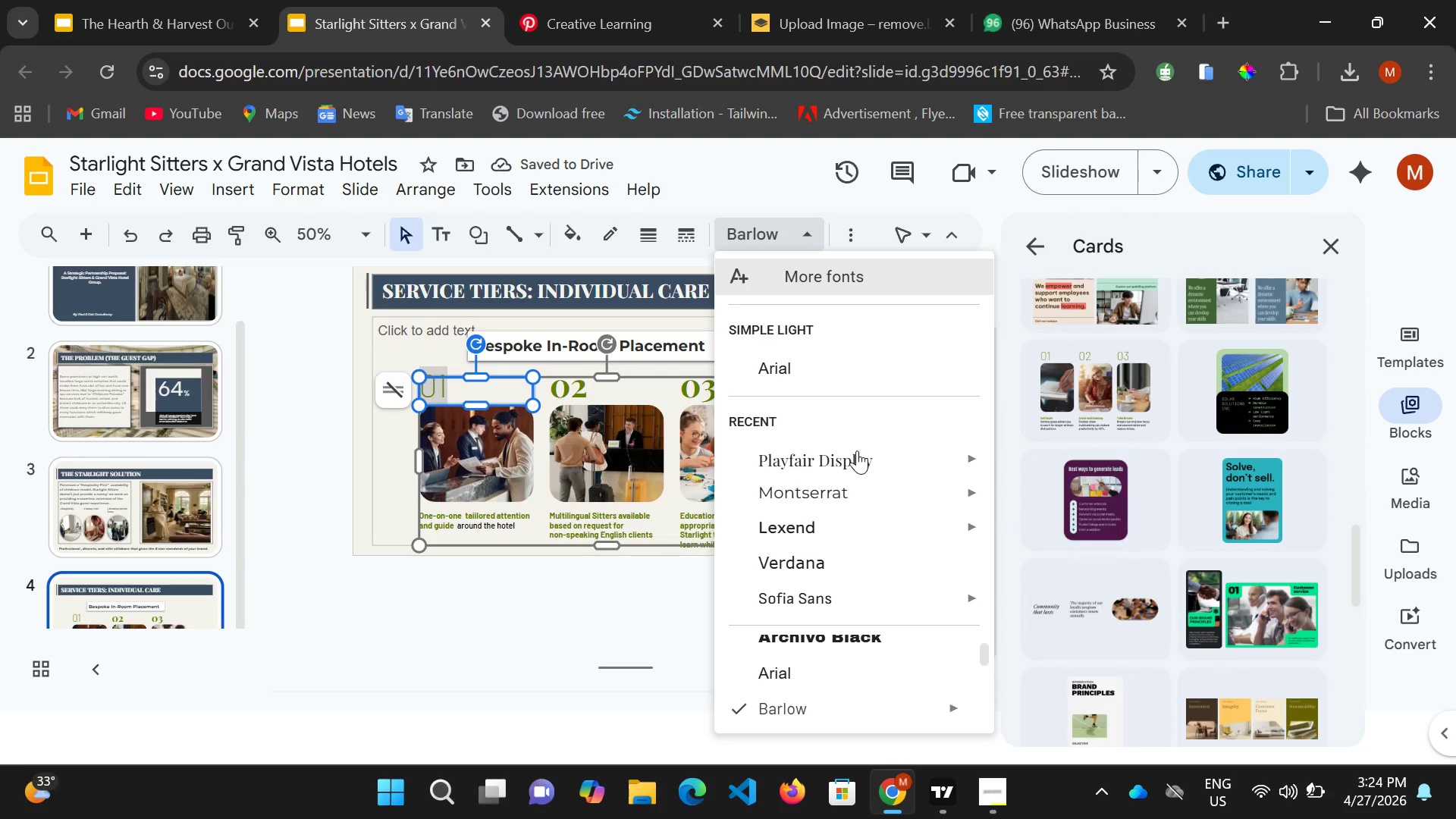 
left_click([439, 521])
 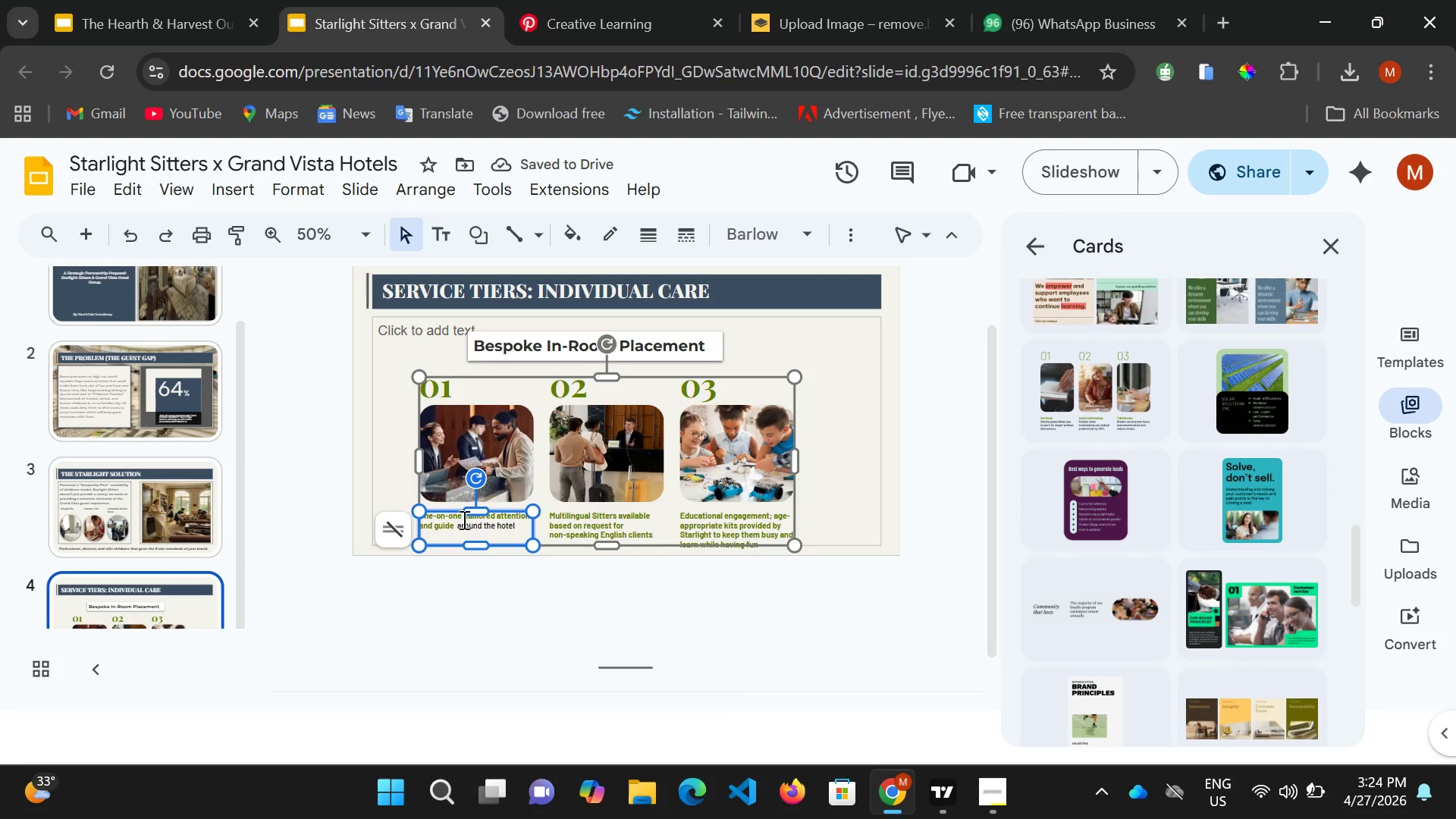 
key(Control+A)
 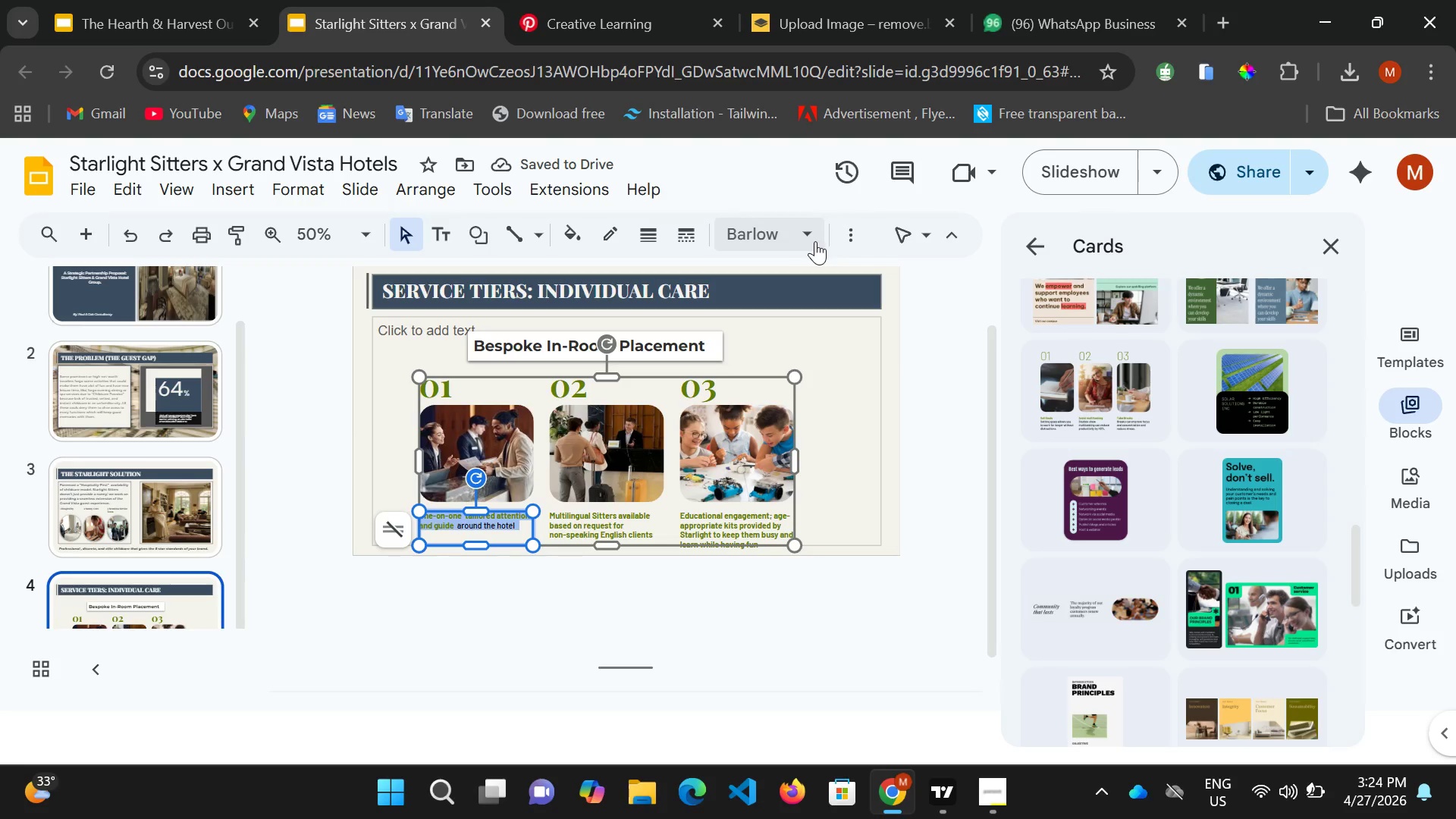 
left_click([815, 241])
 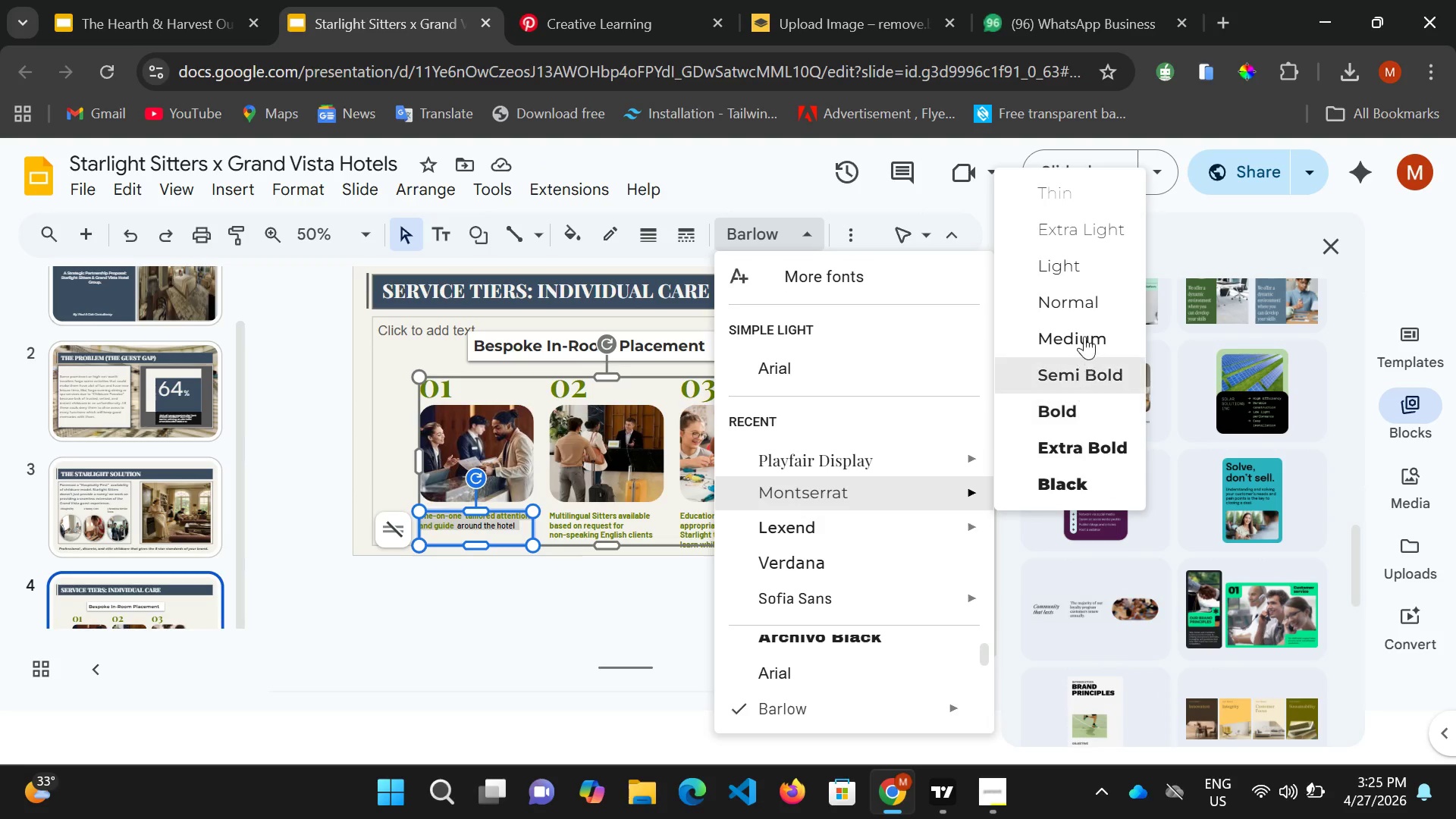 
left_click([1084, 336])
 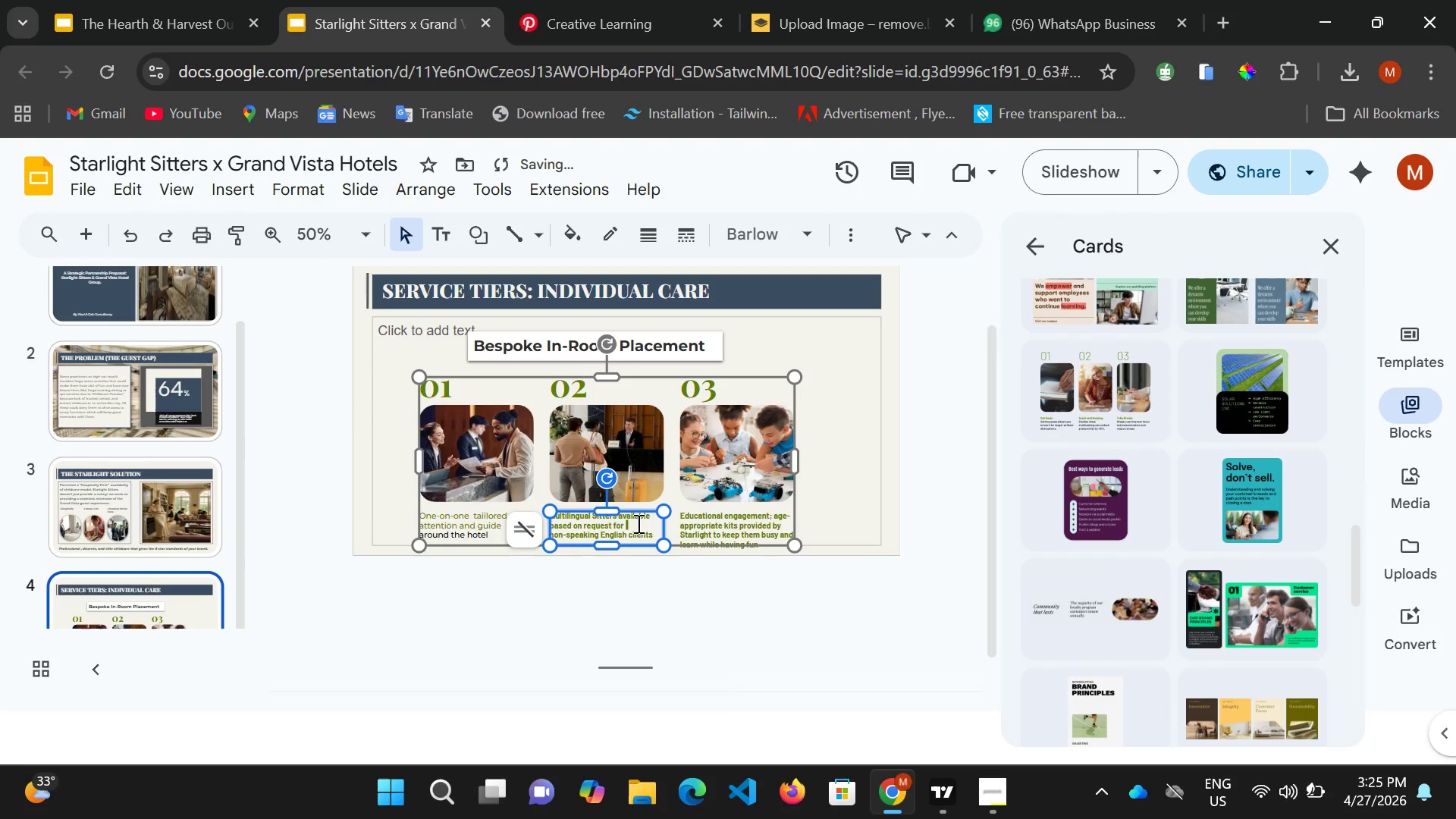 
key(Control+ControlLeft)
 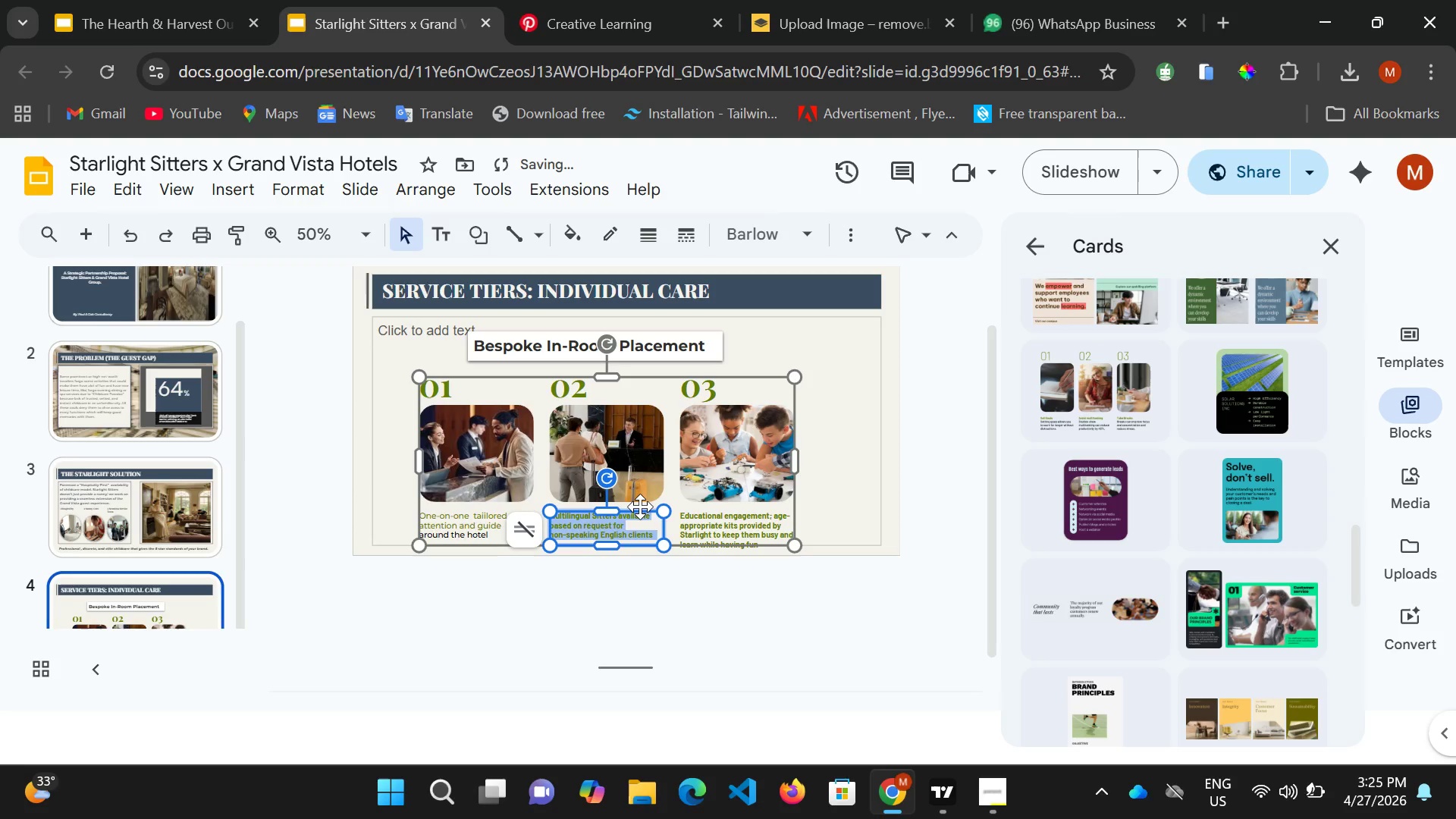 
key(Control+A)
 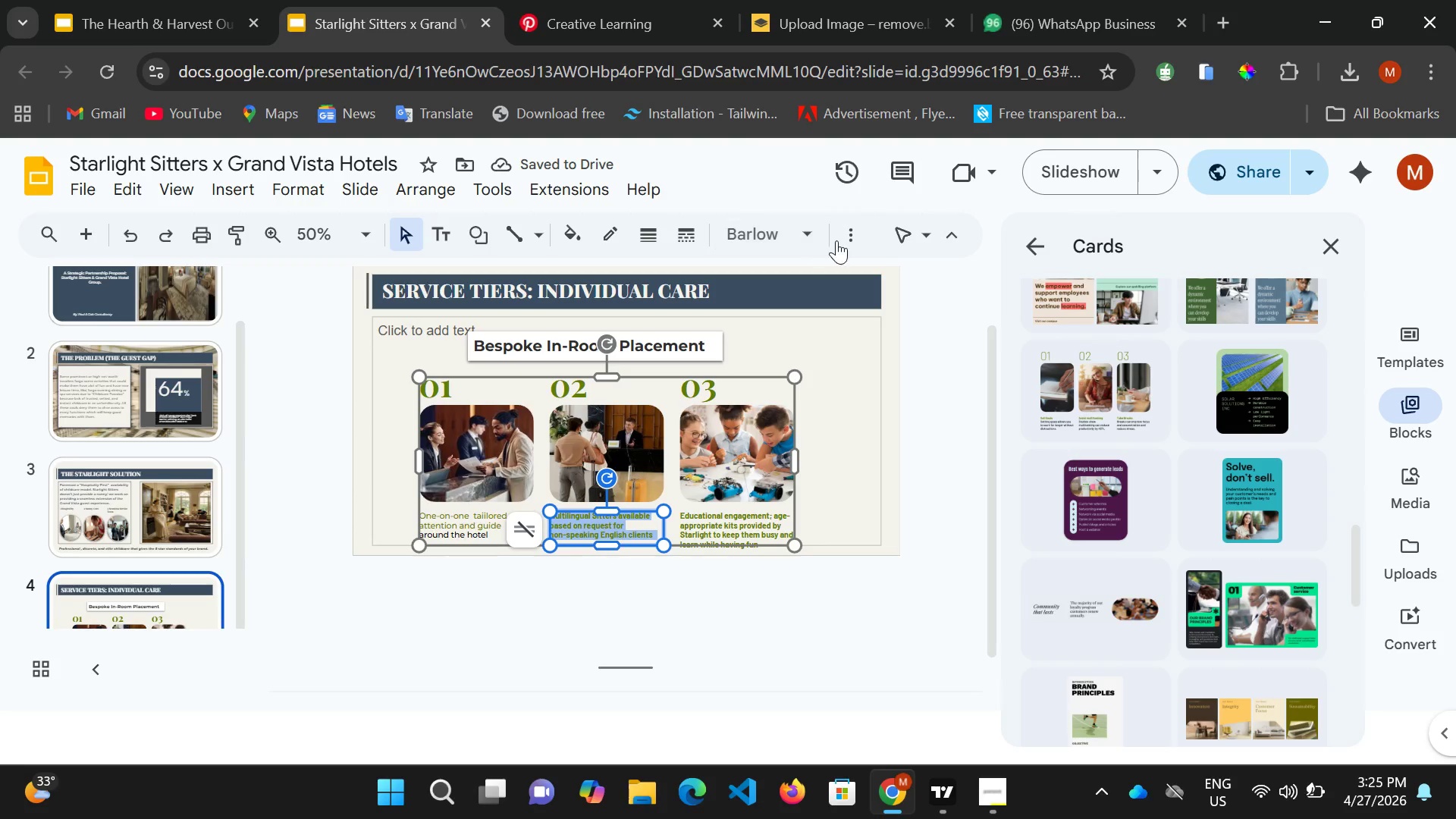 
left_click([836, 240])
 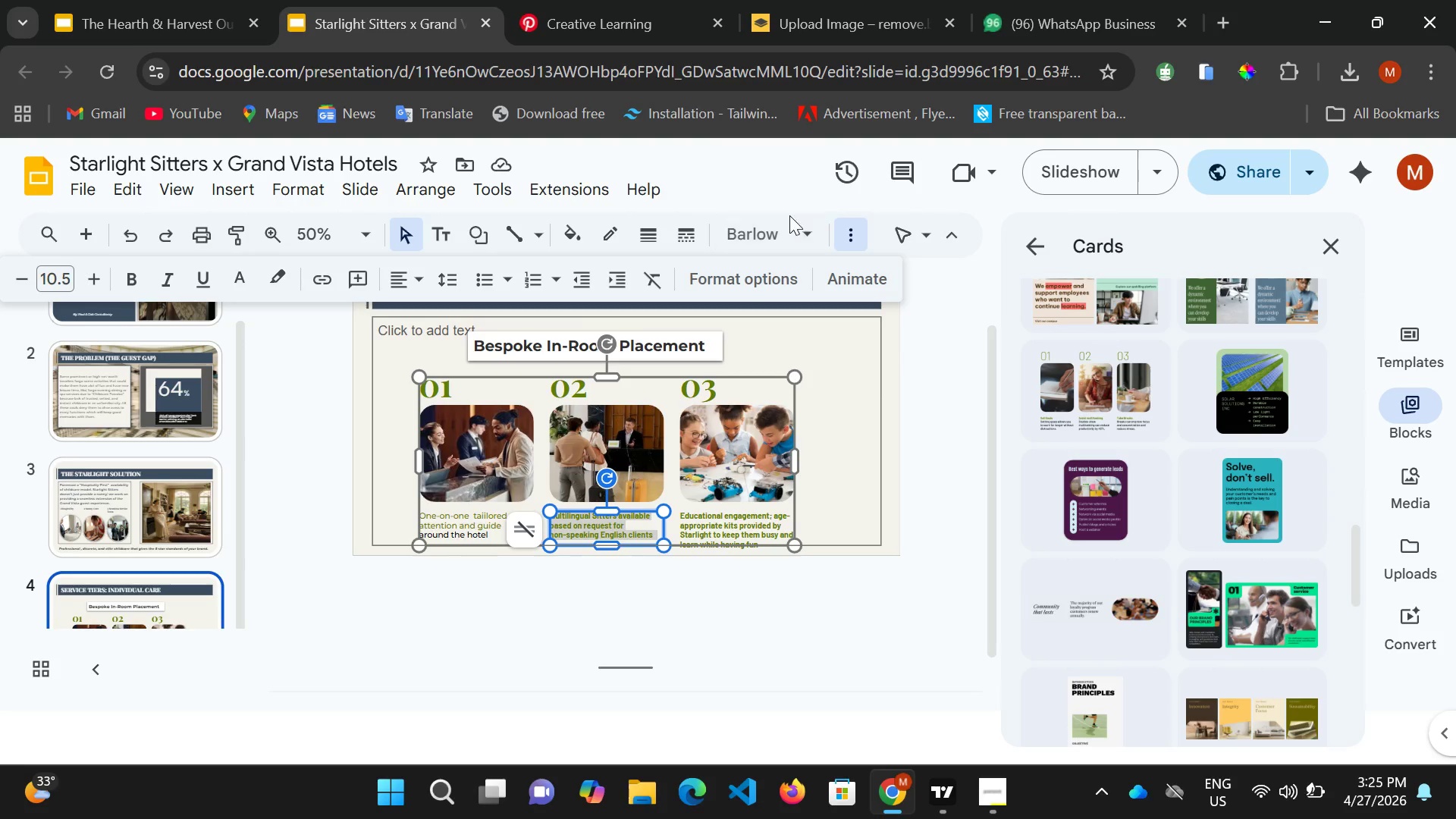 
left_click([799, 220])
 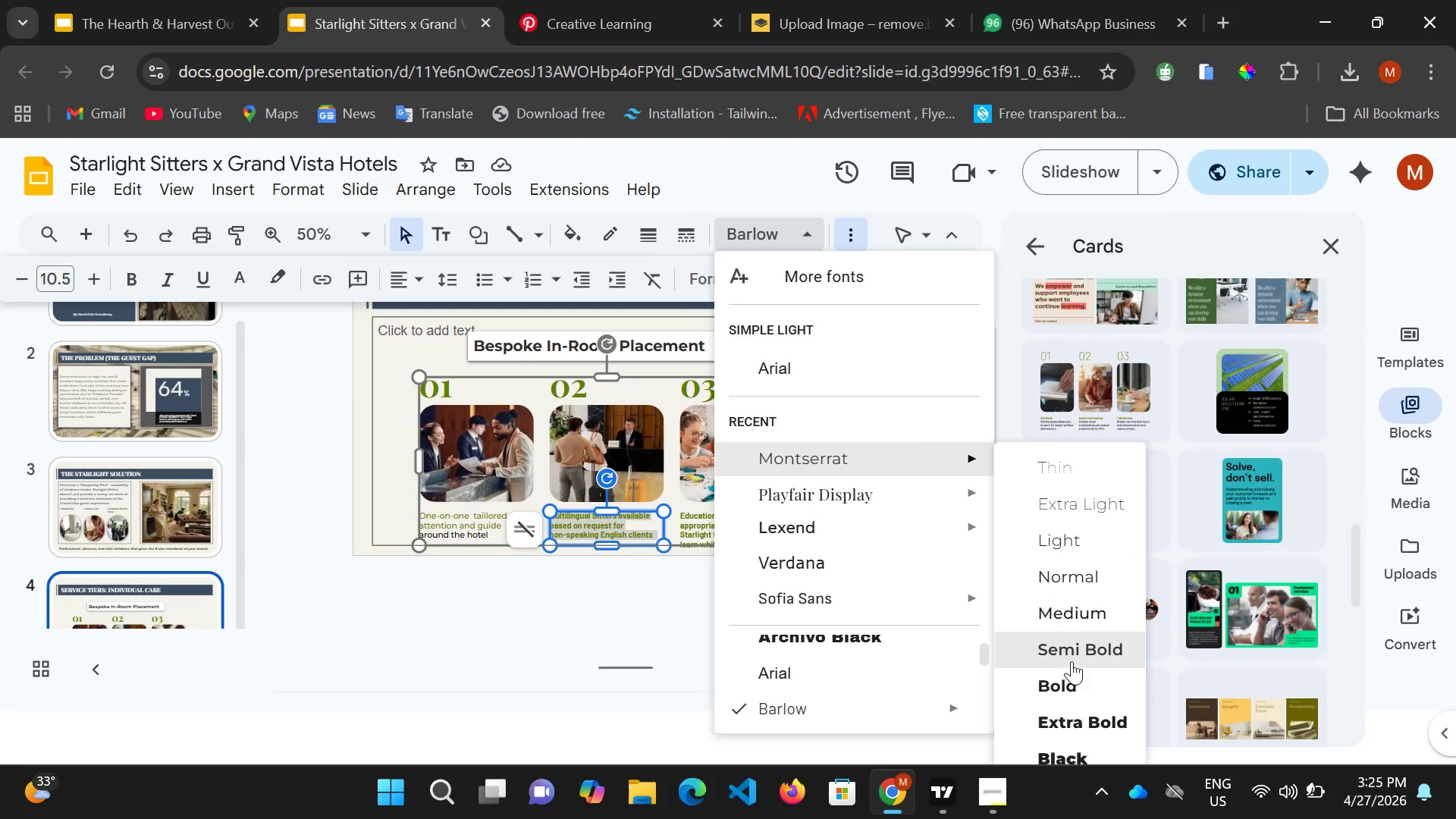 
left_click([1073, 621])
 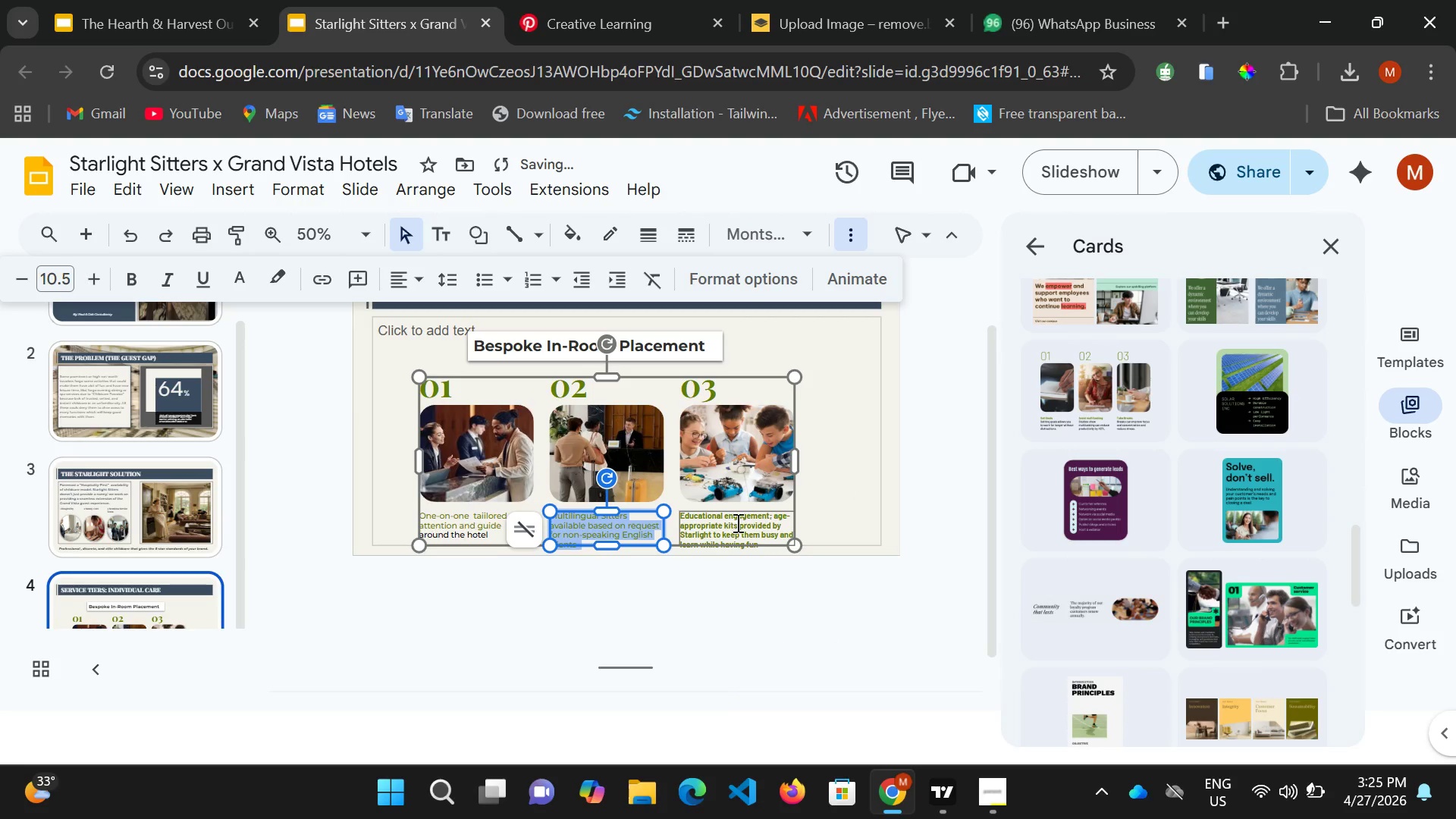 
left_click([742, 518])
 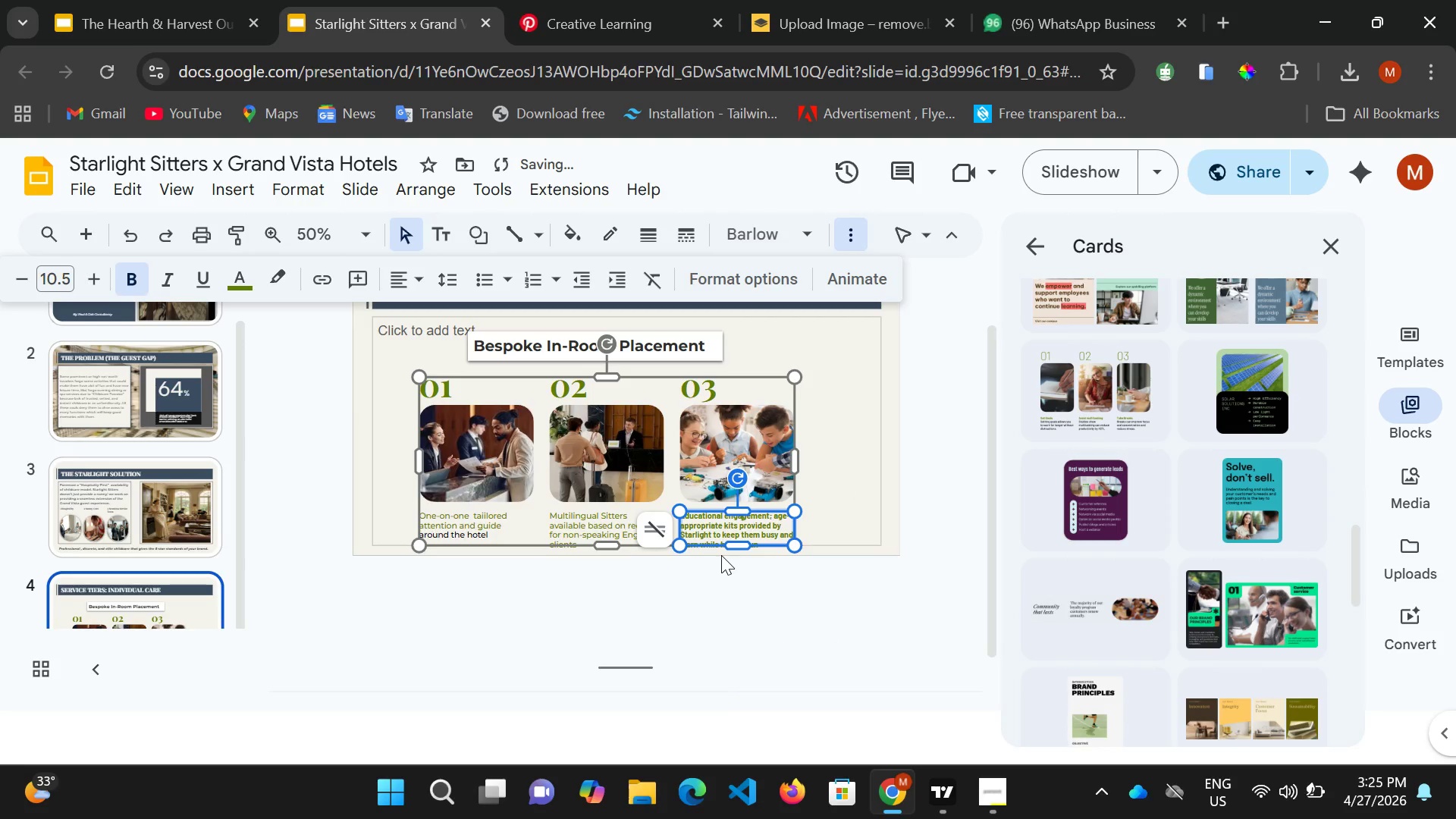 
key(Control+A)
 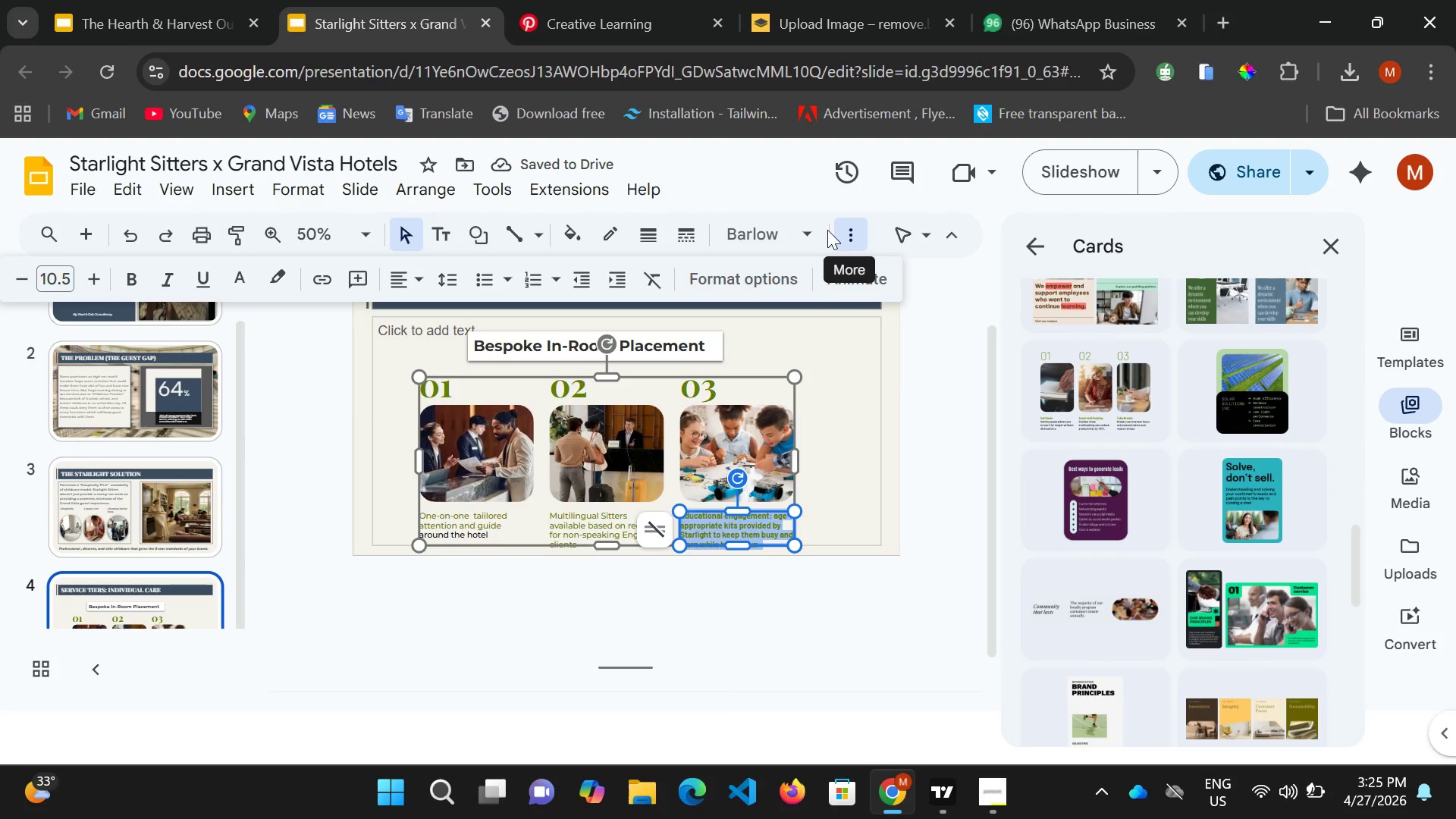 
left_click([811, 234])
 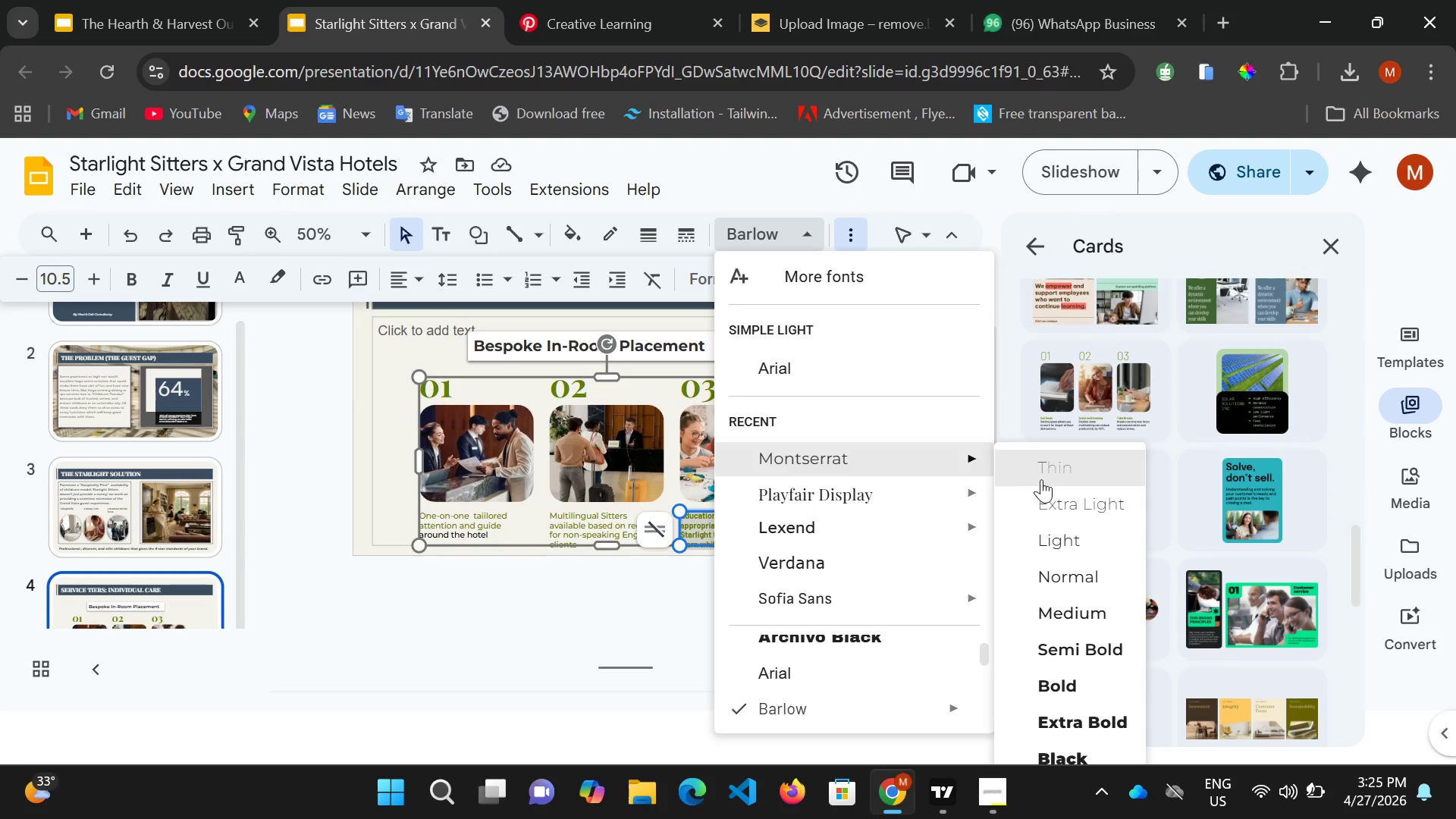 
left_click([1061, 603])
 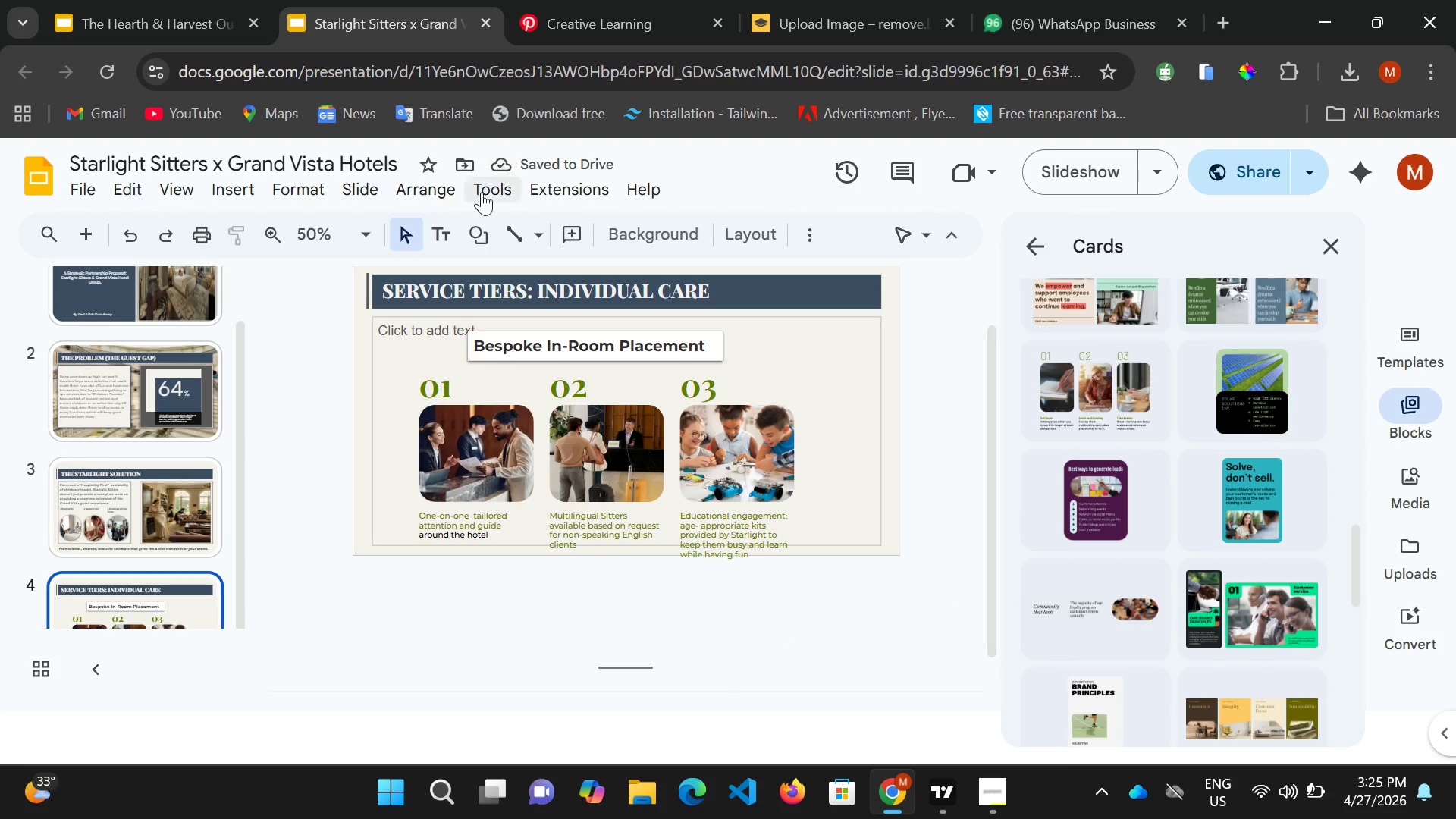 
left_click([369, 233])
 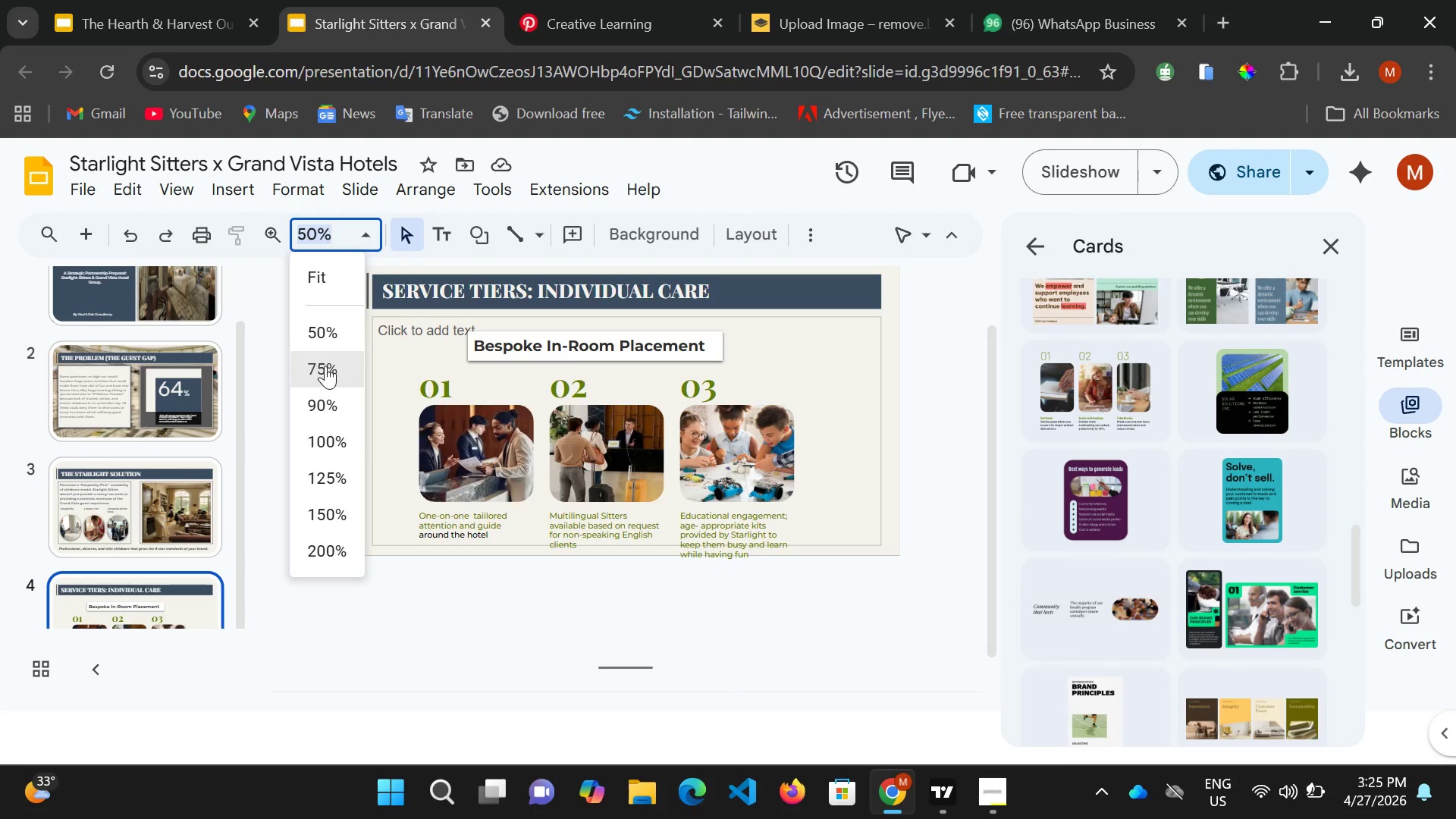 
left_click([325, 364])
 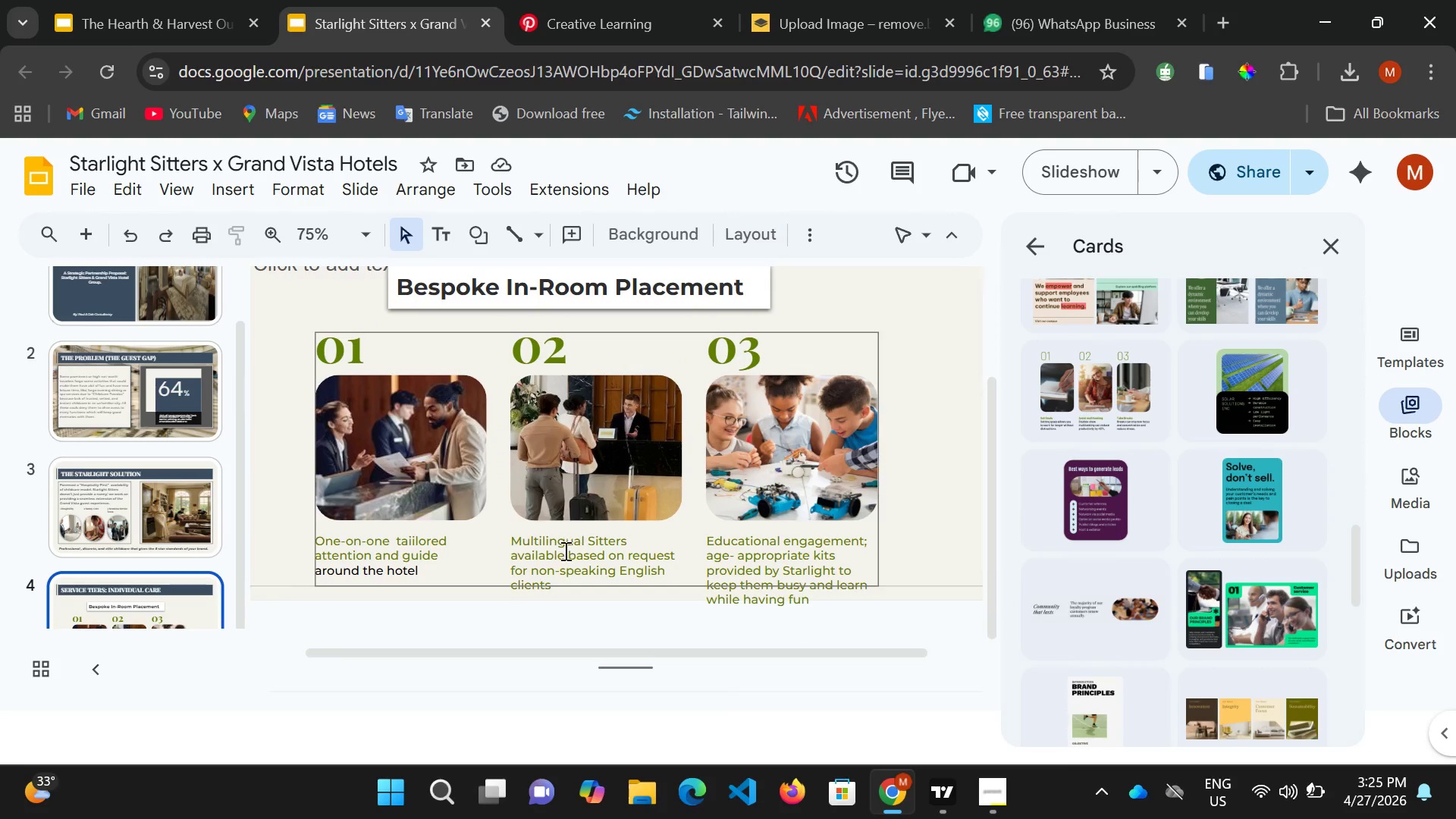 
left_click([564, 551])
 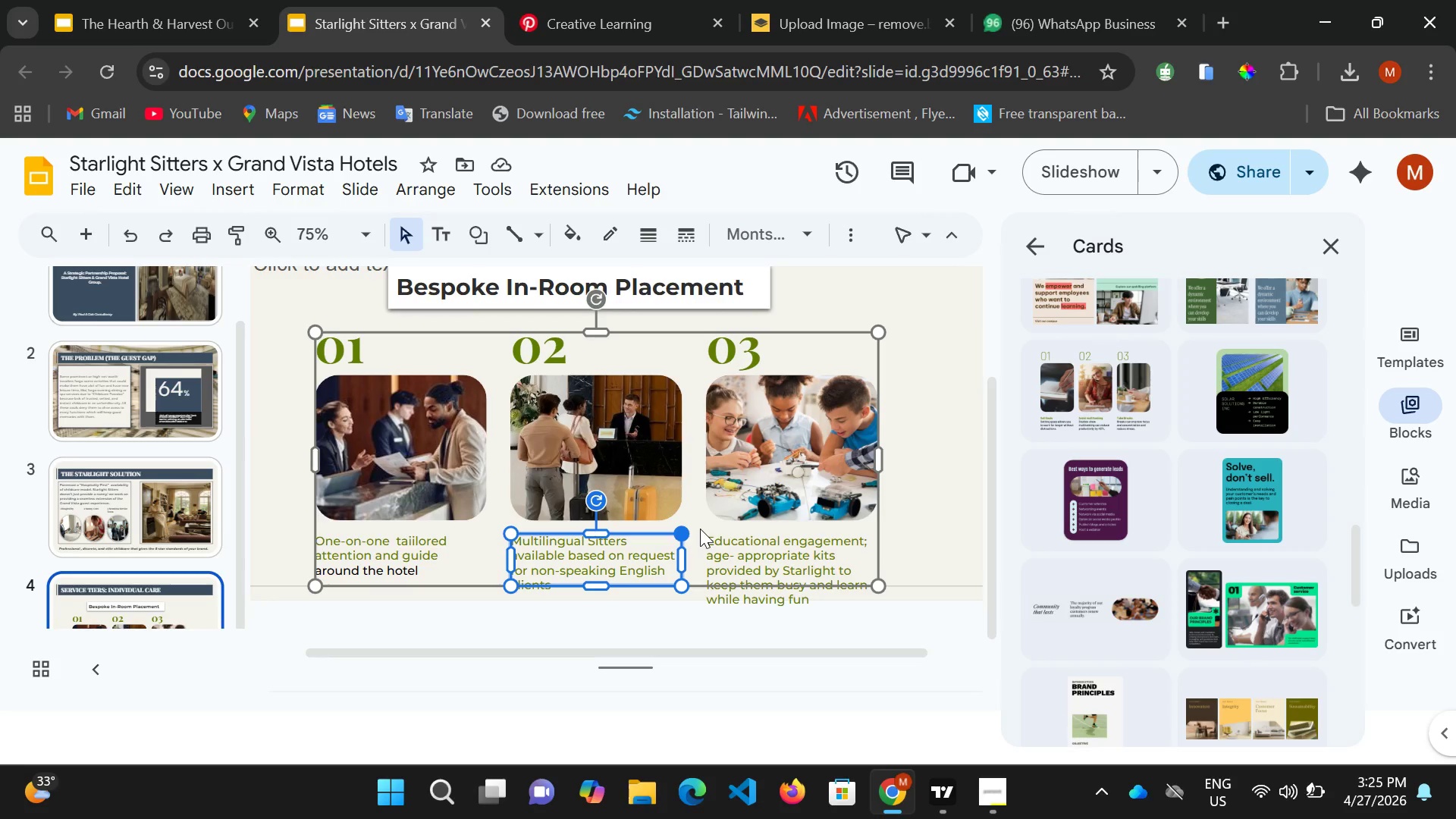 
key(ArrowUp)
 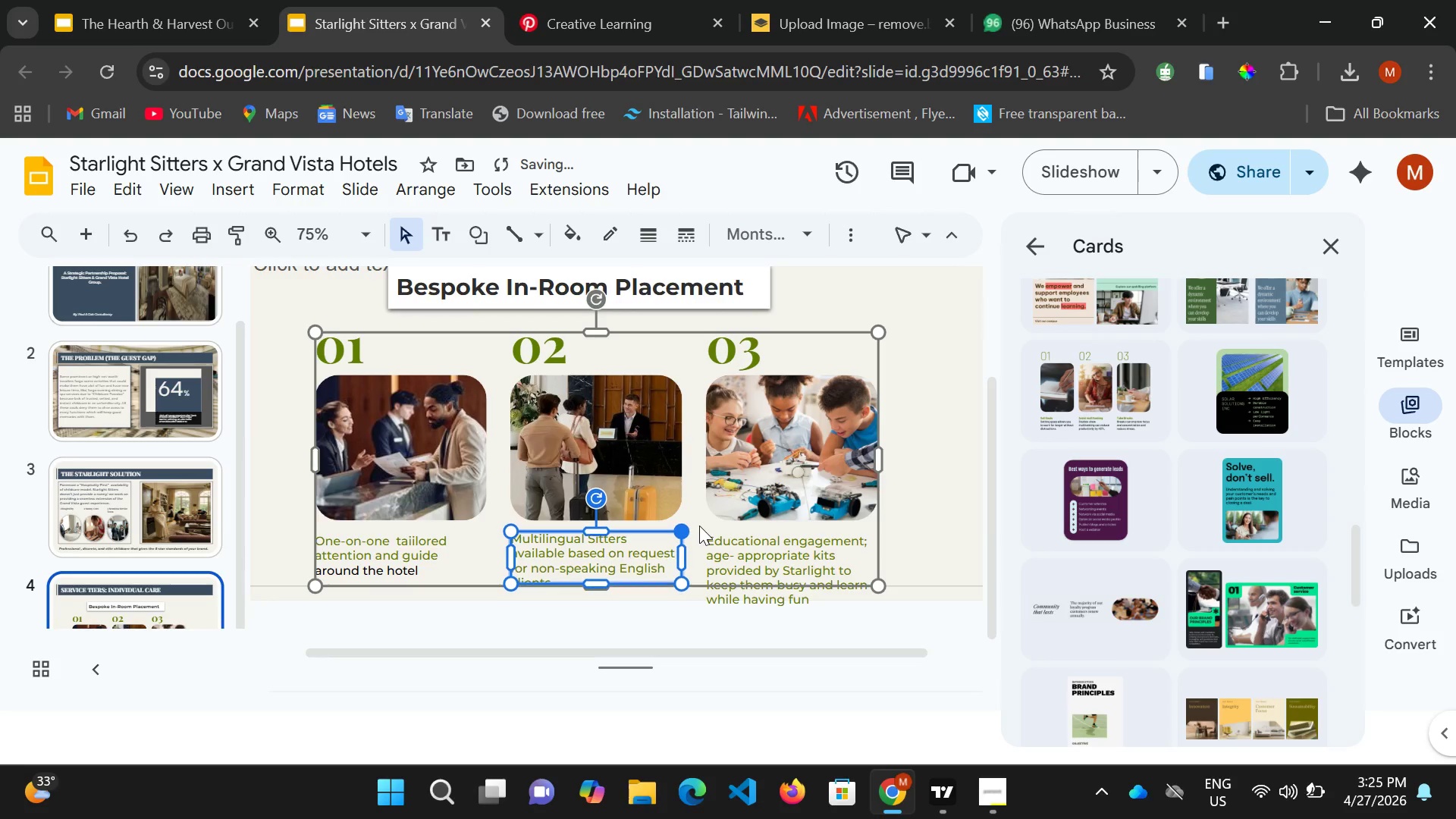 
key(ArrowUp)
 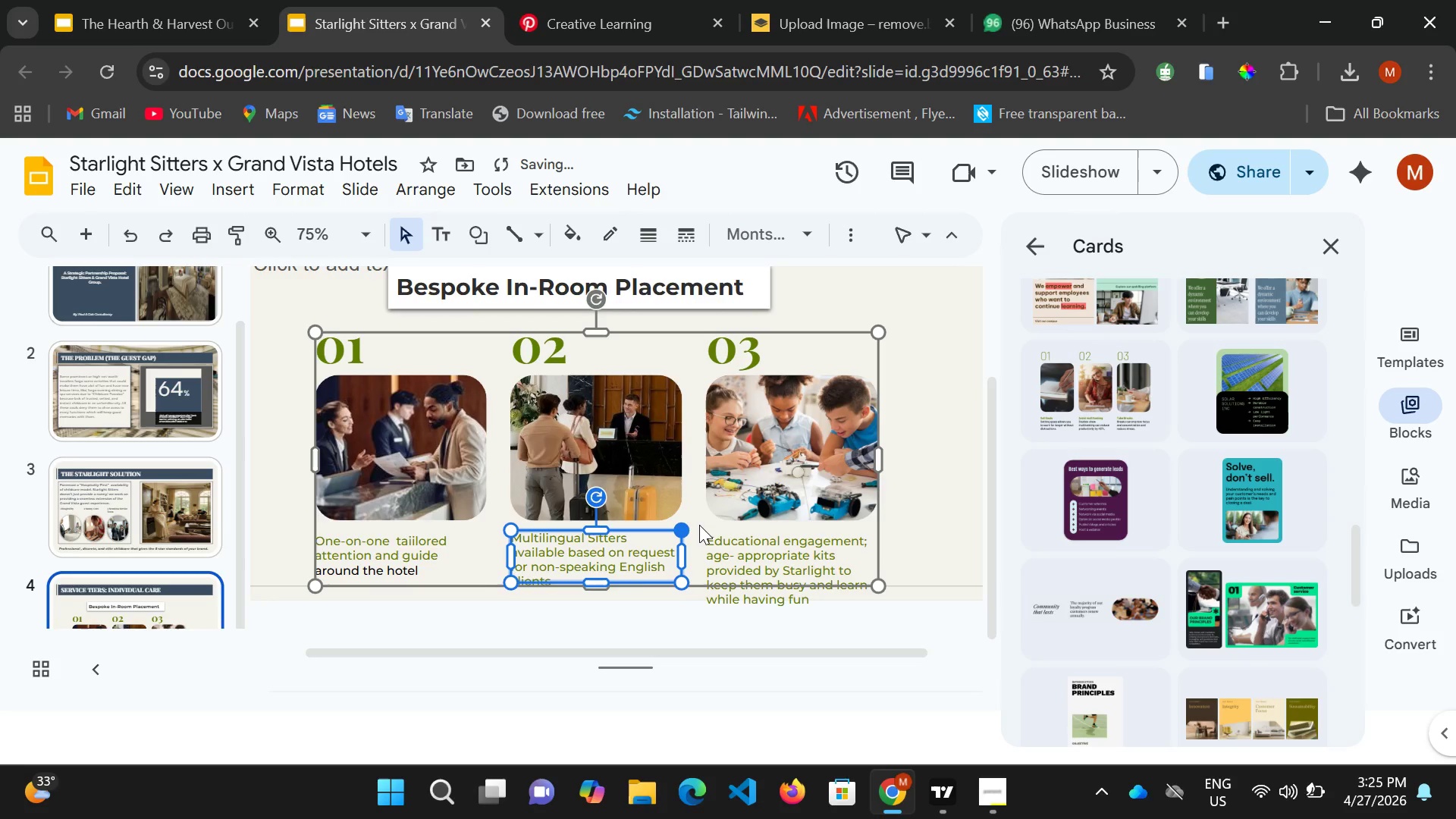 
key(ArrowUp)
 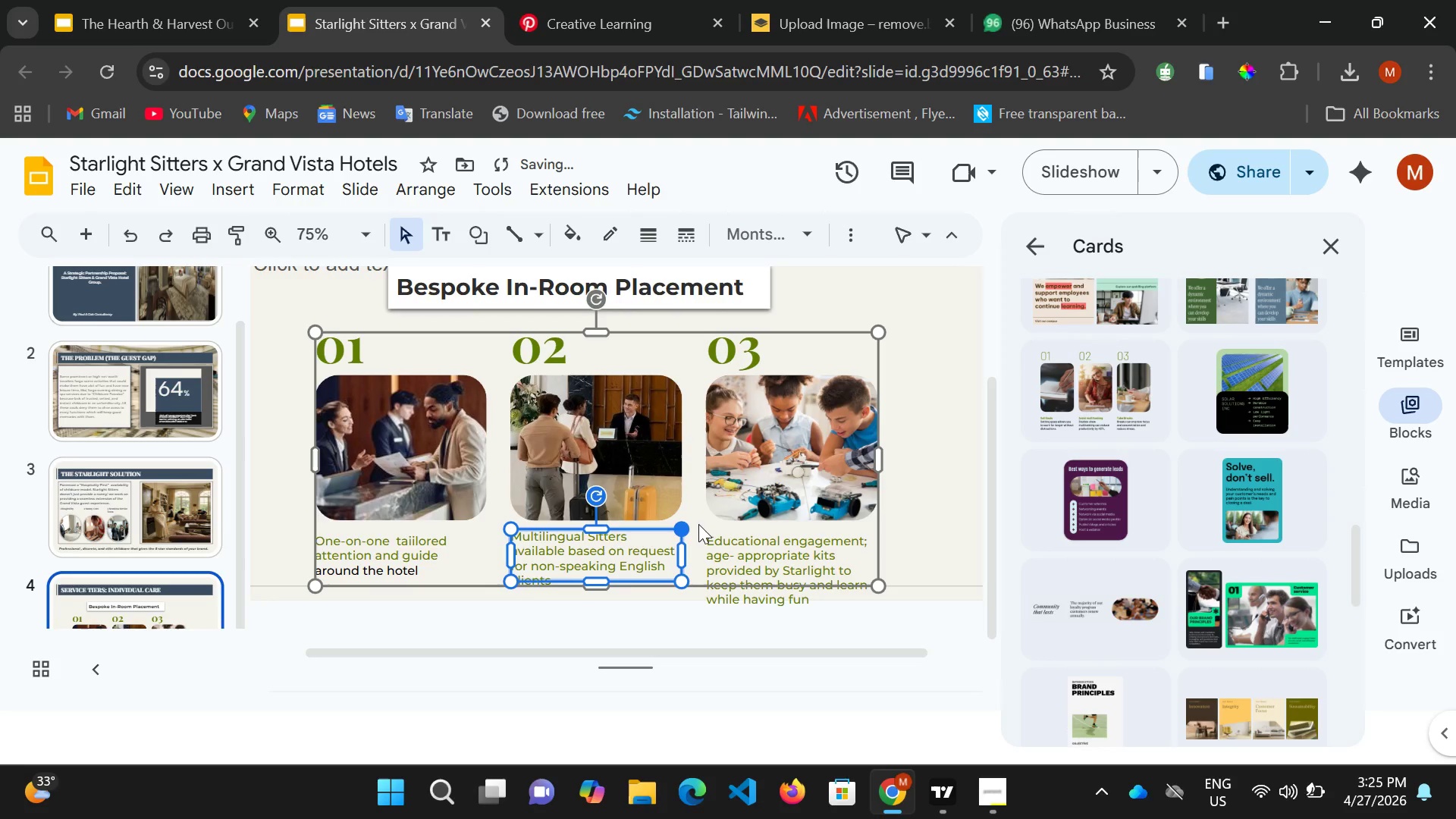 
key(ArrowUp)
 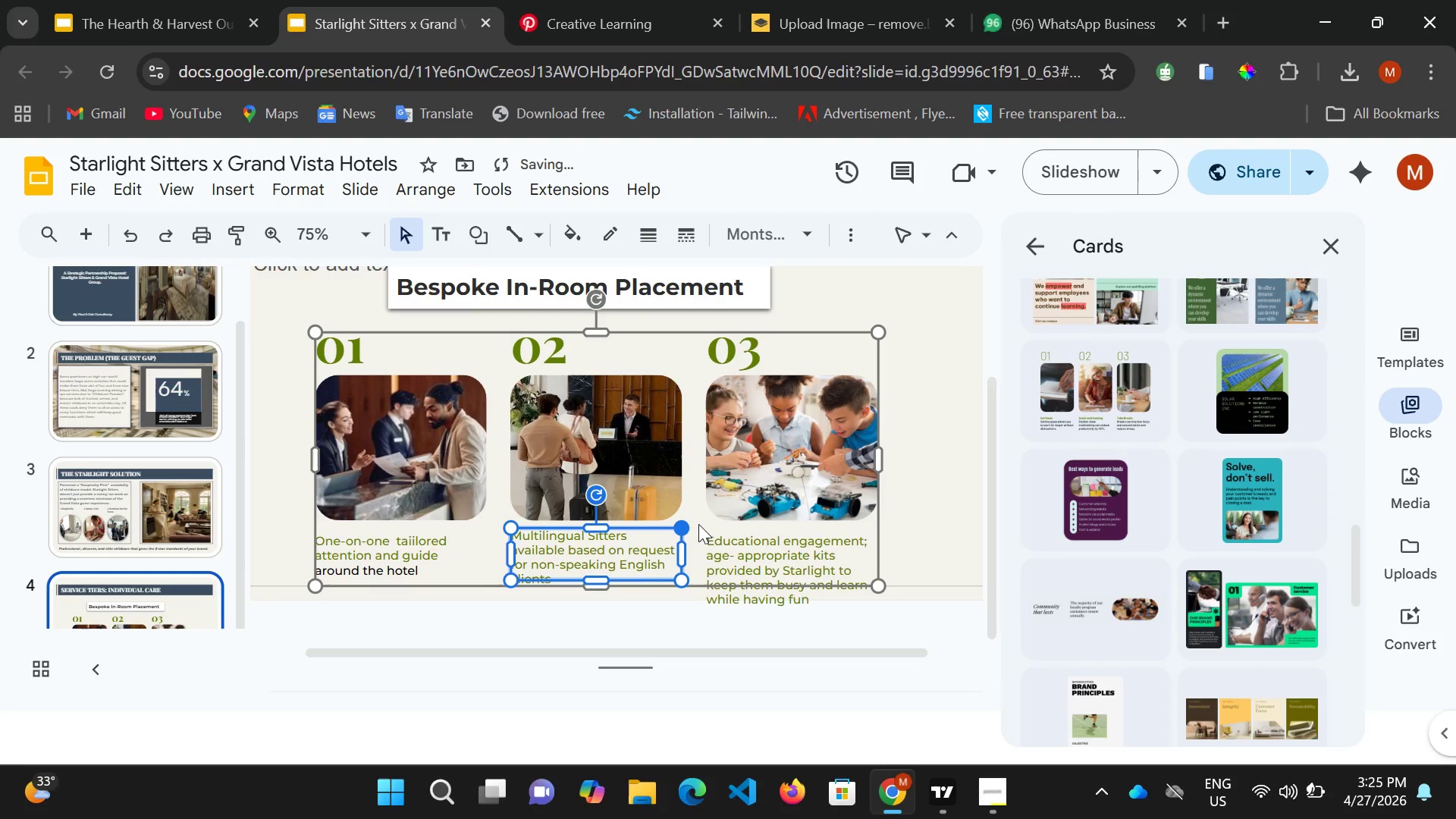 
key(ArrowUp)
 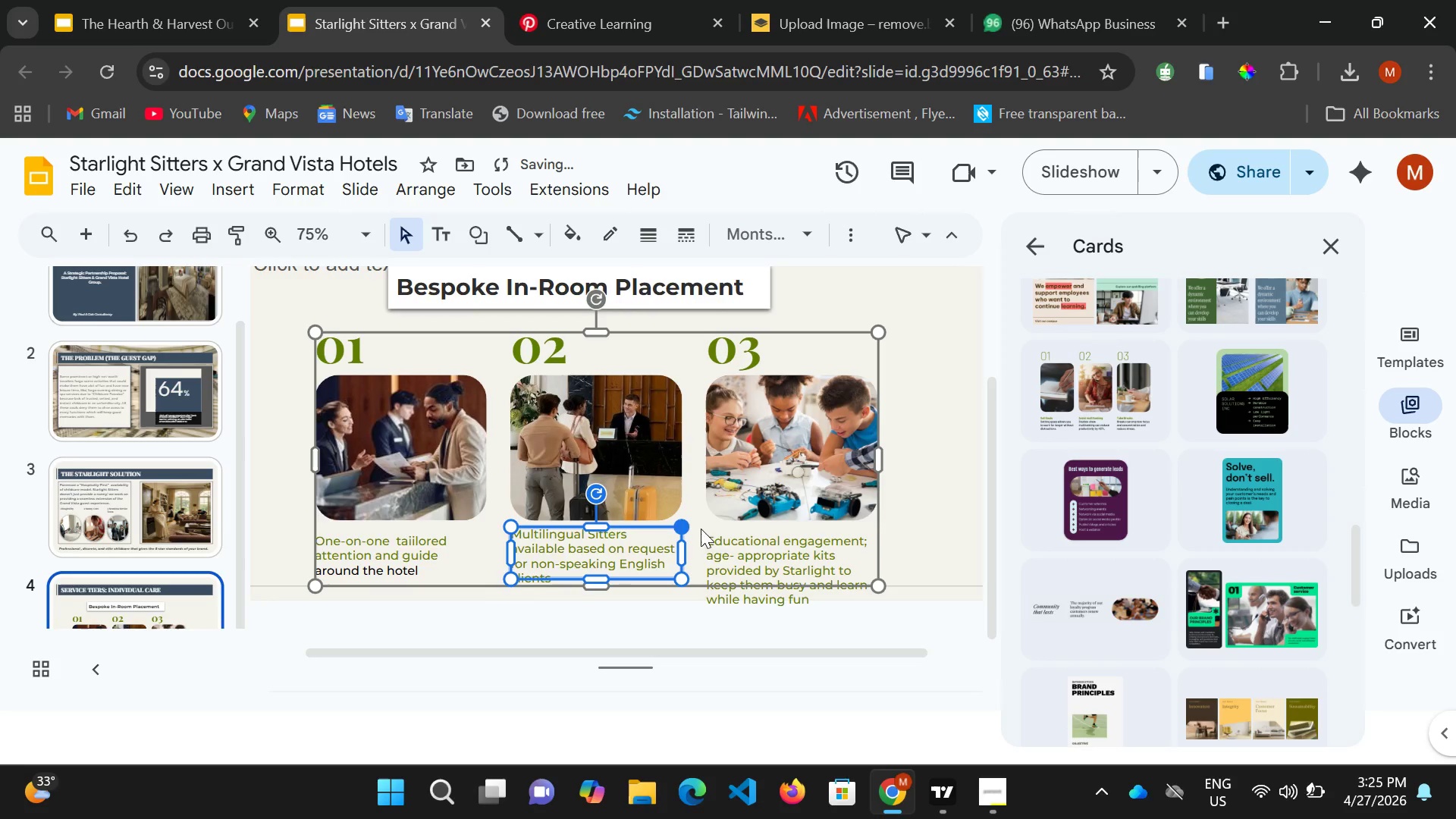 
key(ArrowUp)
 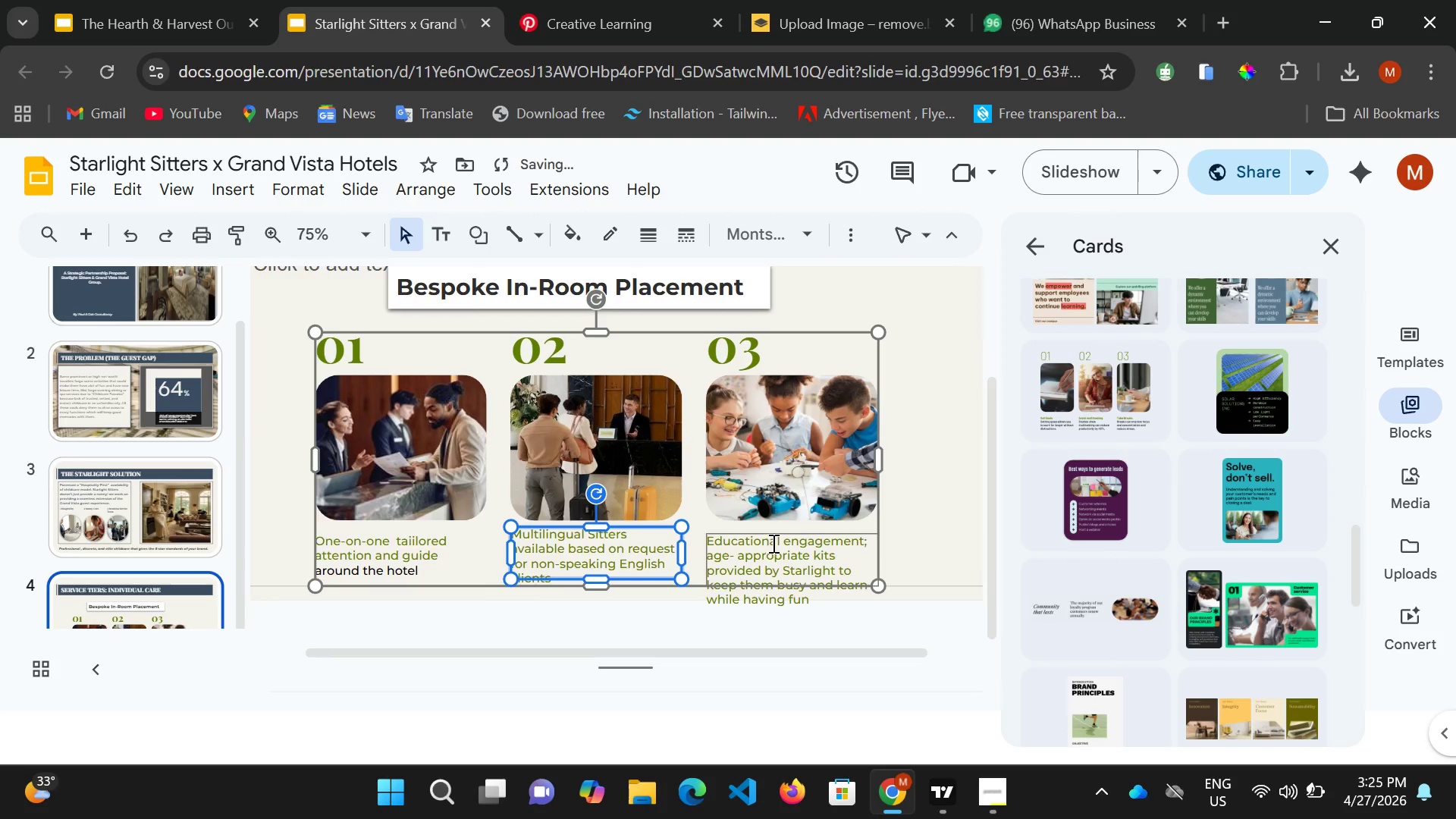 
left_click([774, 541])
 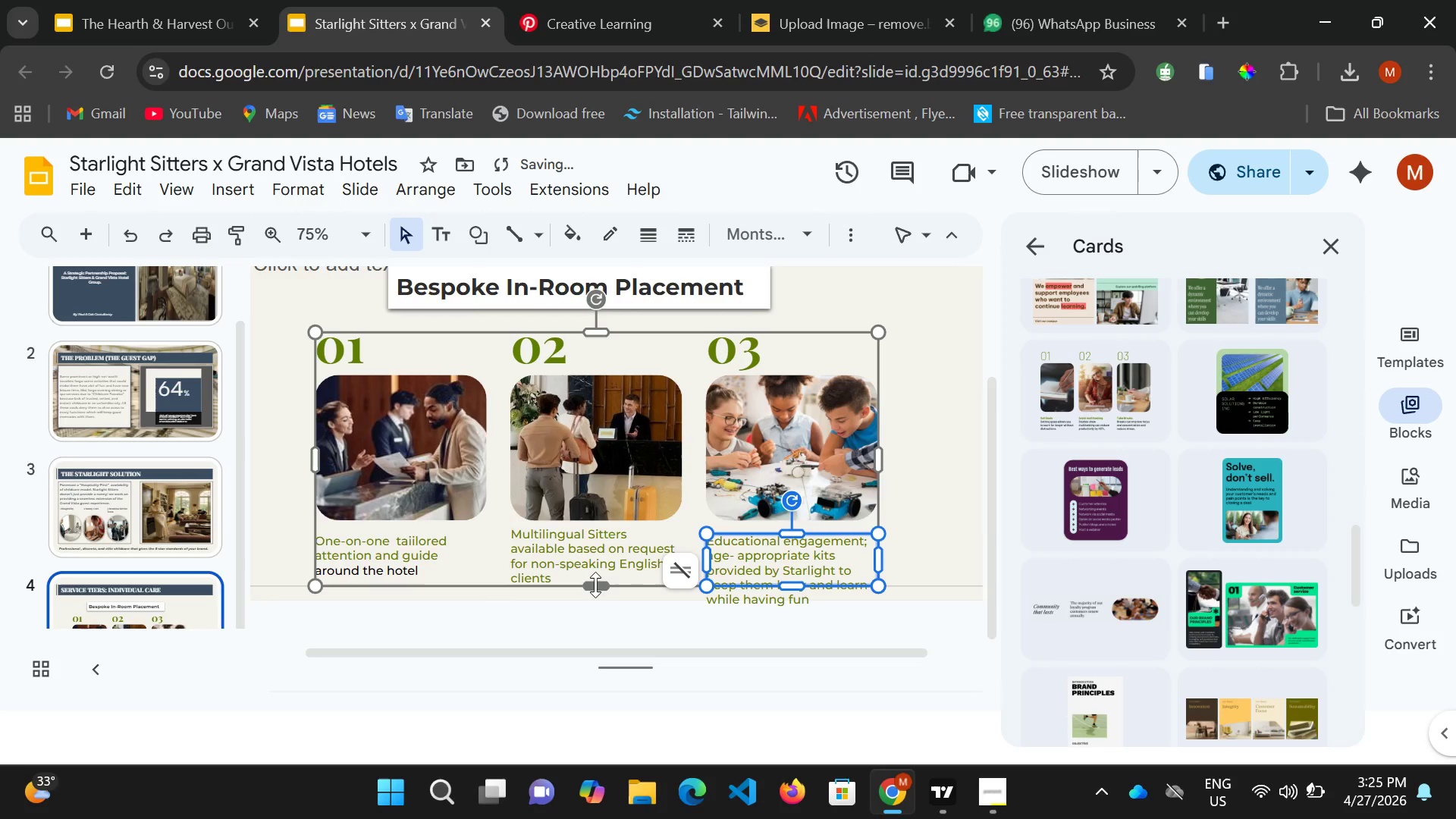 
left_click_drag(start_coordinate=[595, 585], to_coordinate=[594, 590])
 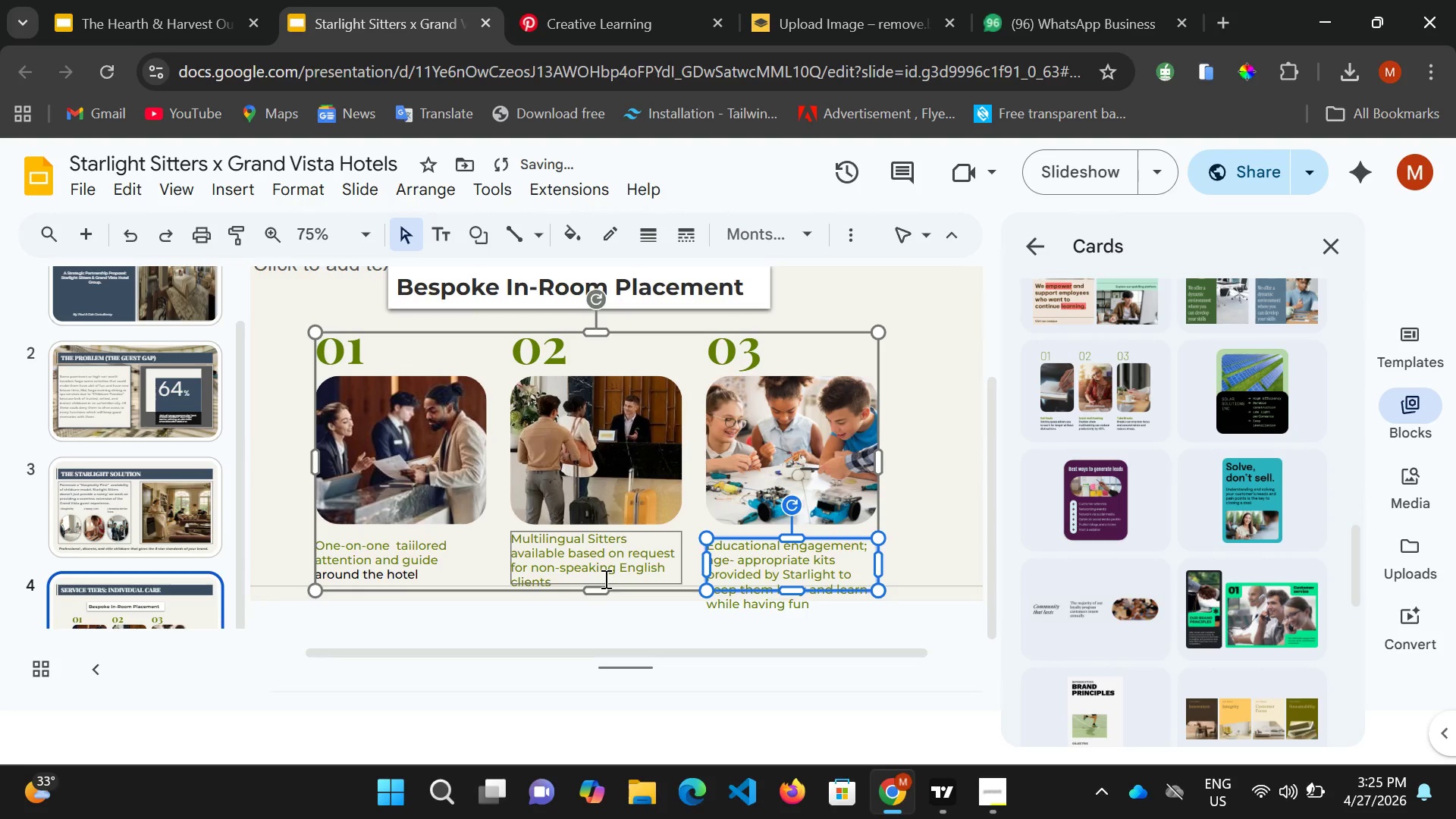 
key(Control+Z)
 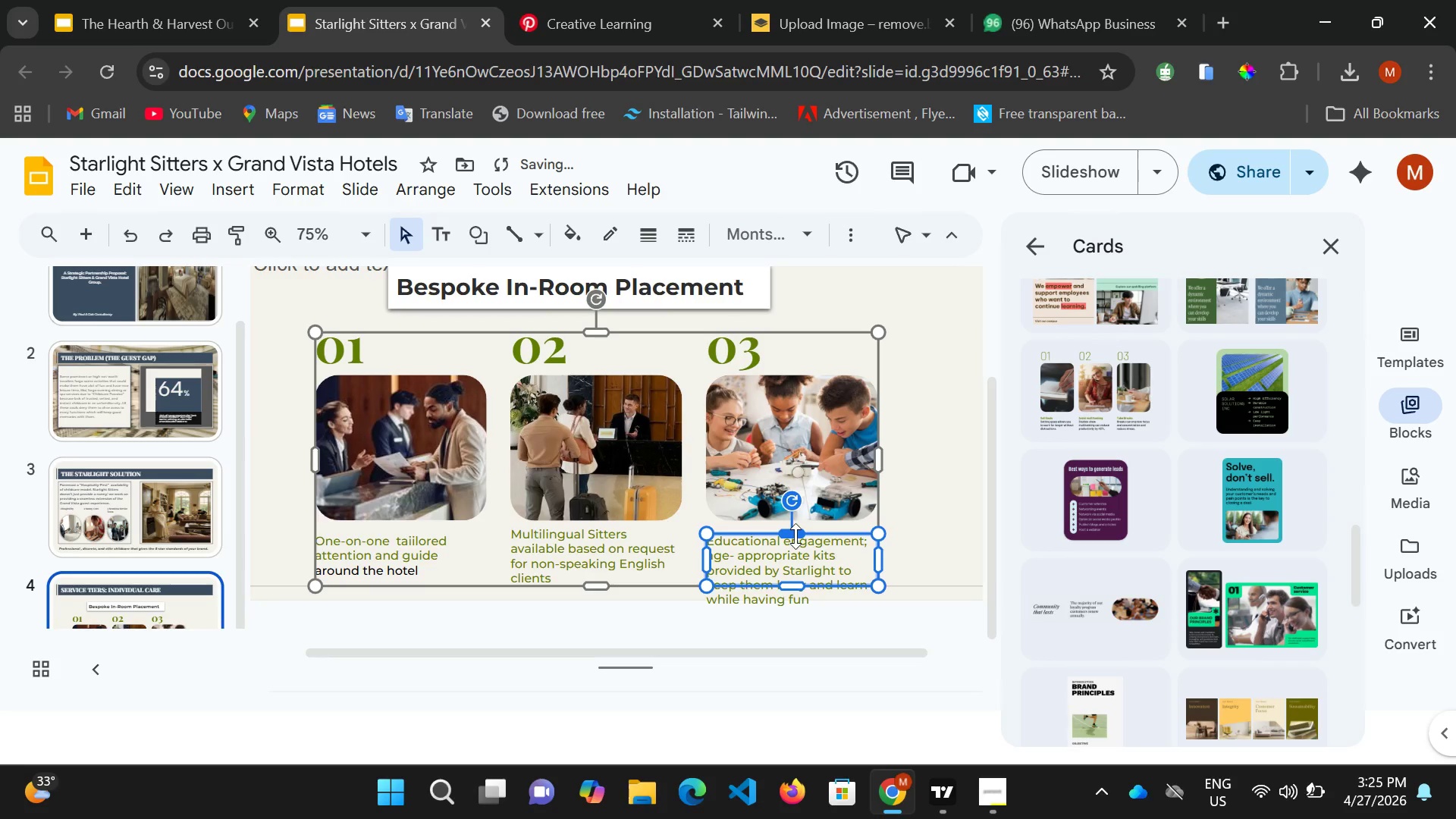 
left_click([795, 535])
 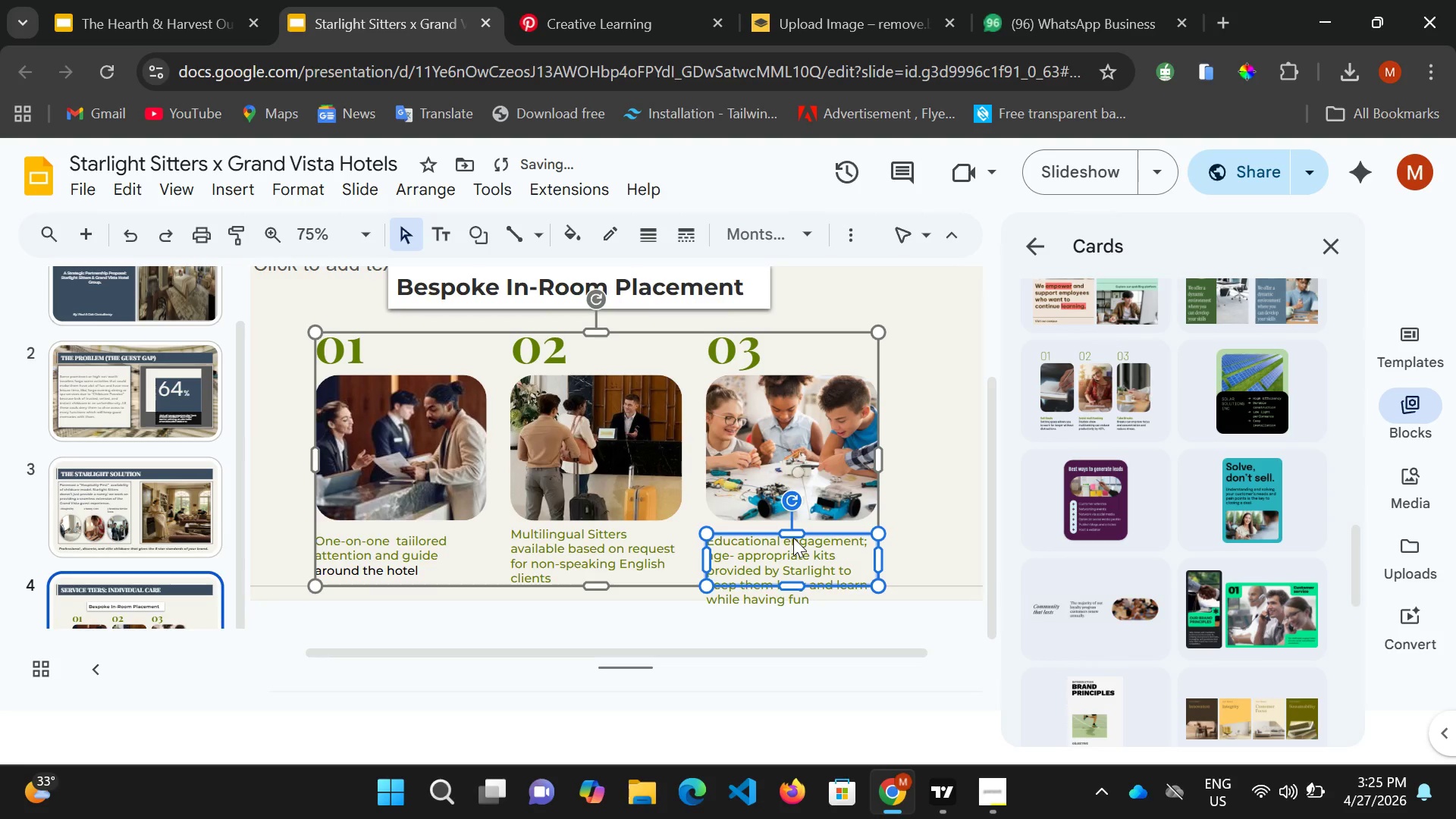 
key(ArrowUp)
 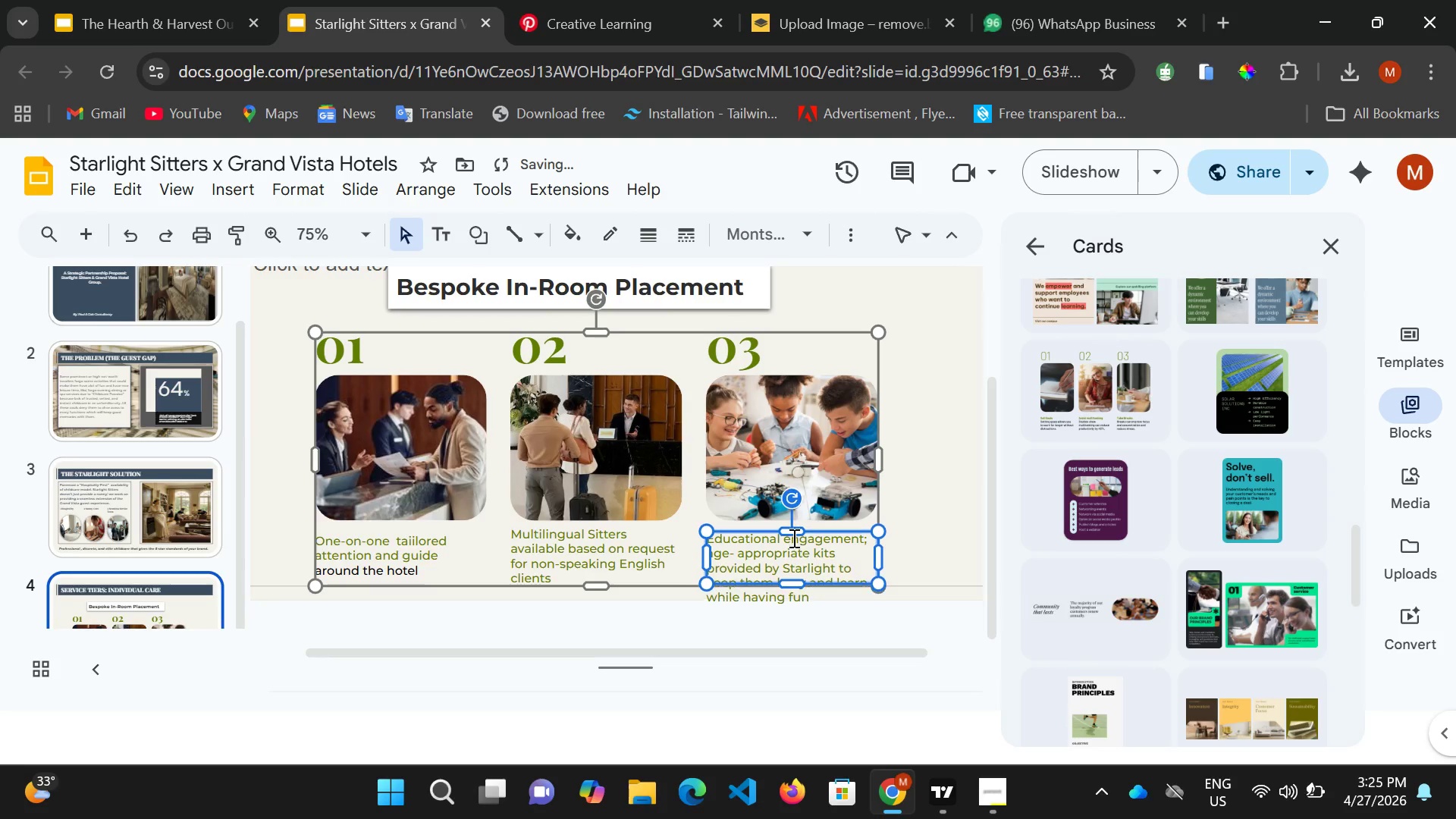 
key(ArrowUp)
 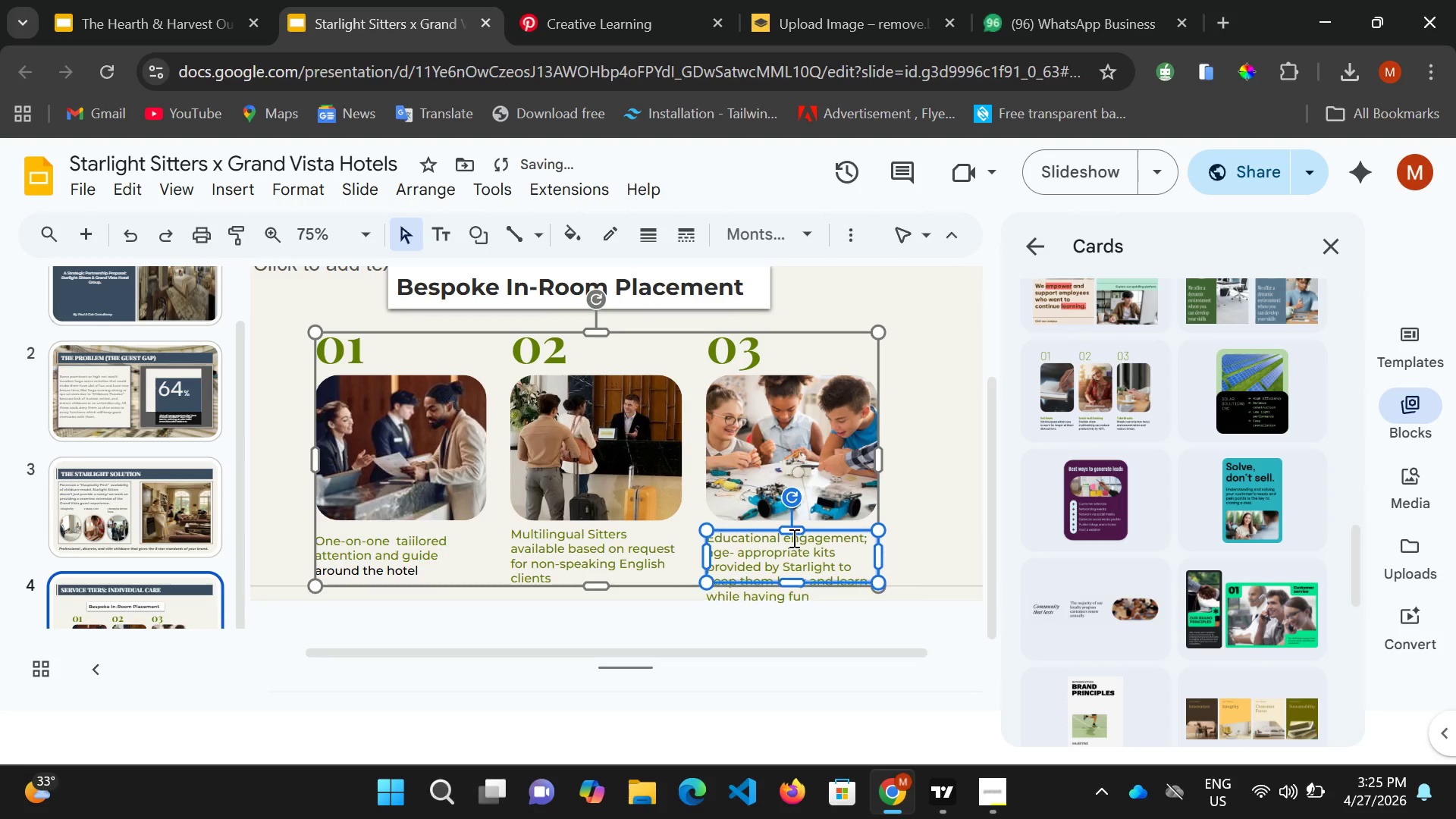 
key(ArrowUp)
 